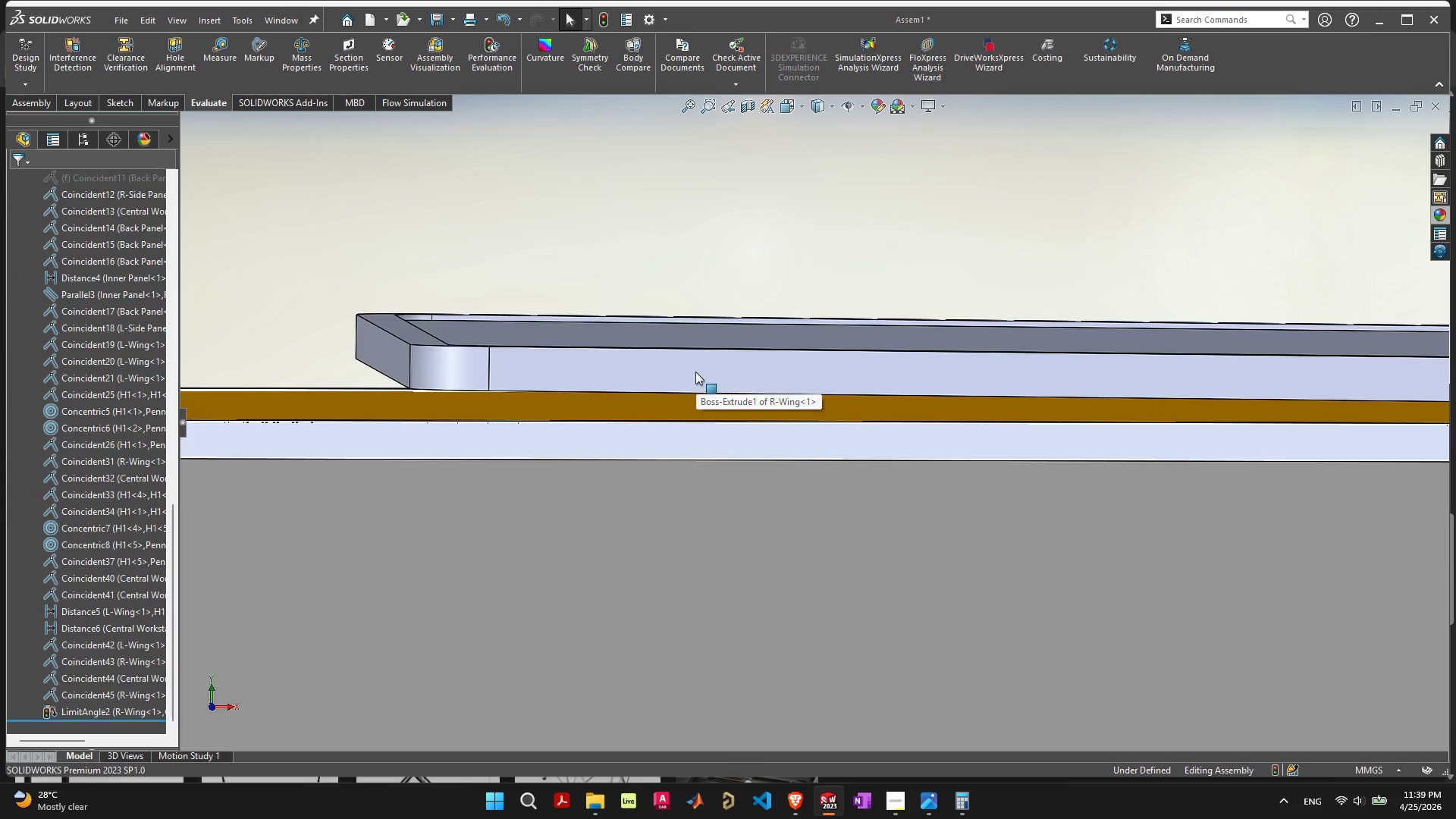 
left_click_drag(start_coordinate=[714, 322], to_coordinate=[641, 438])
 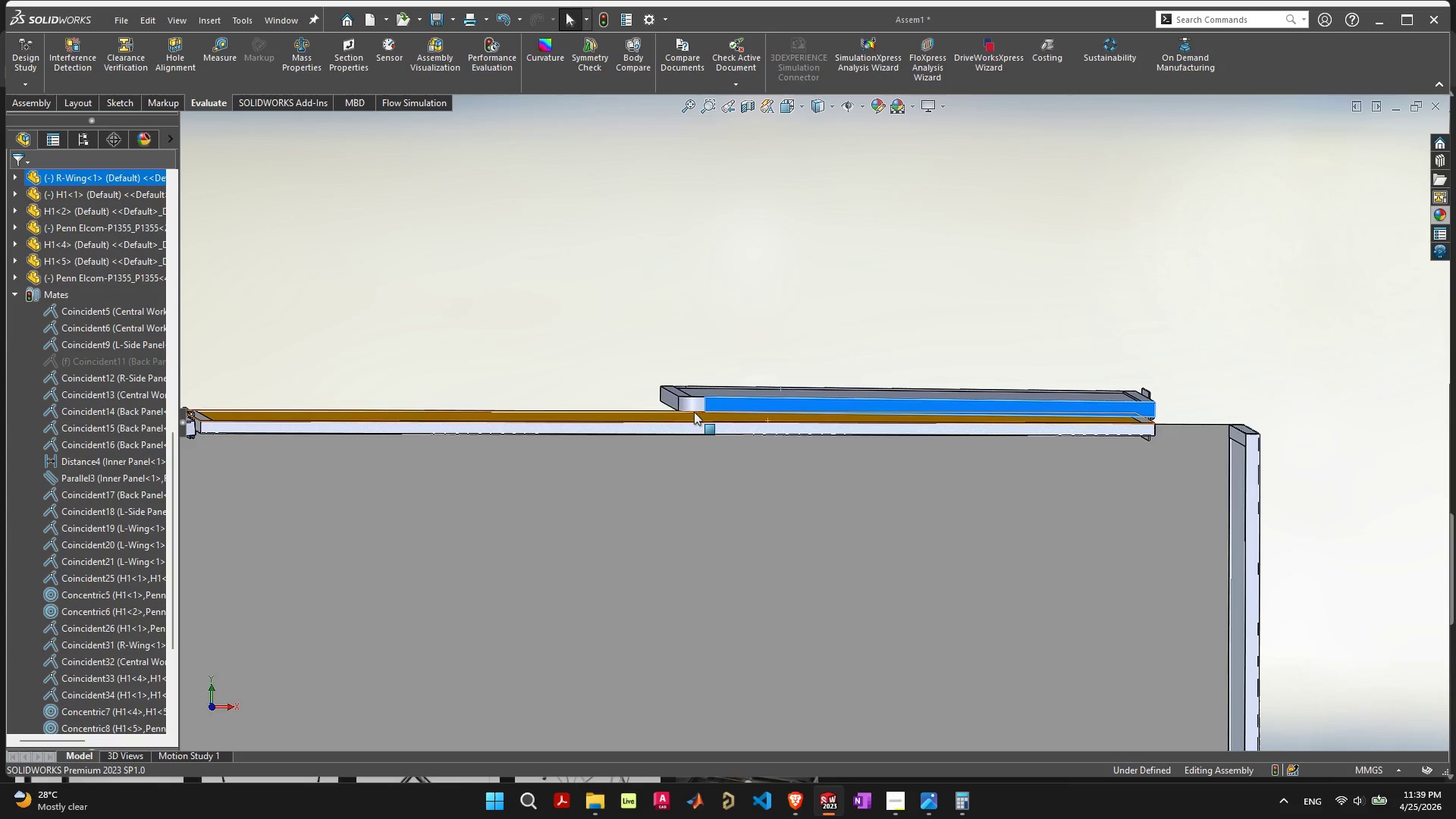 
scroll: coordinate [694, 412], scroll_direction: down, amount: 6.0
 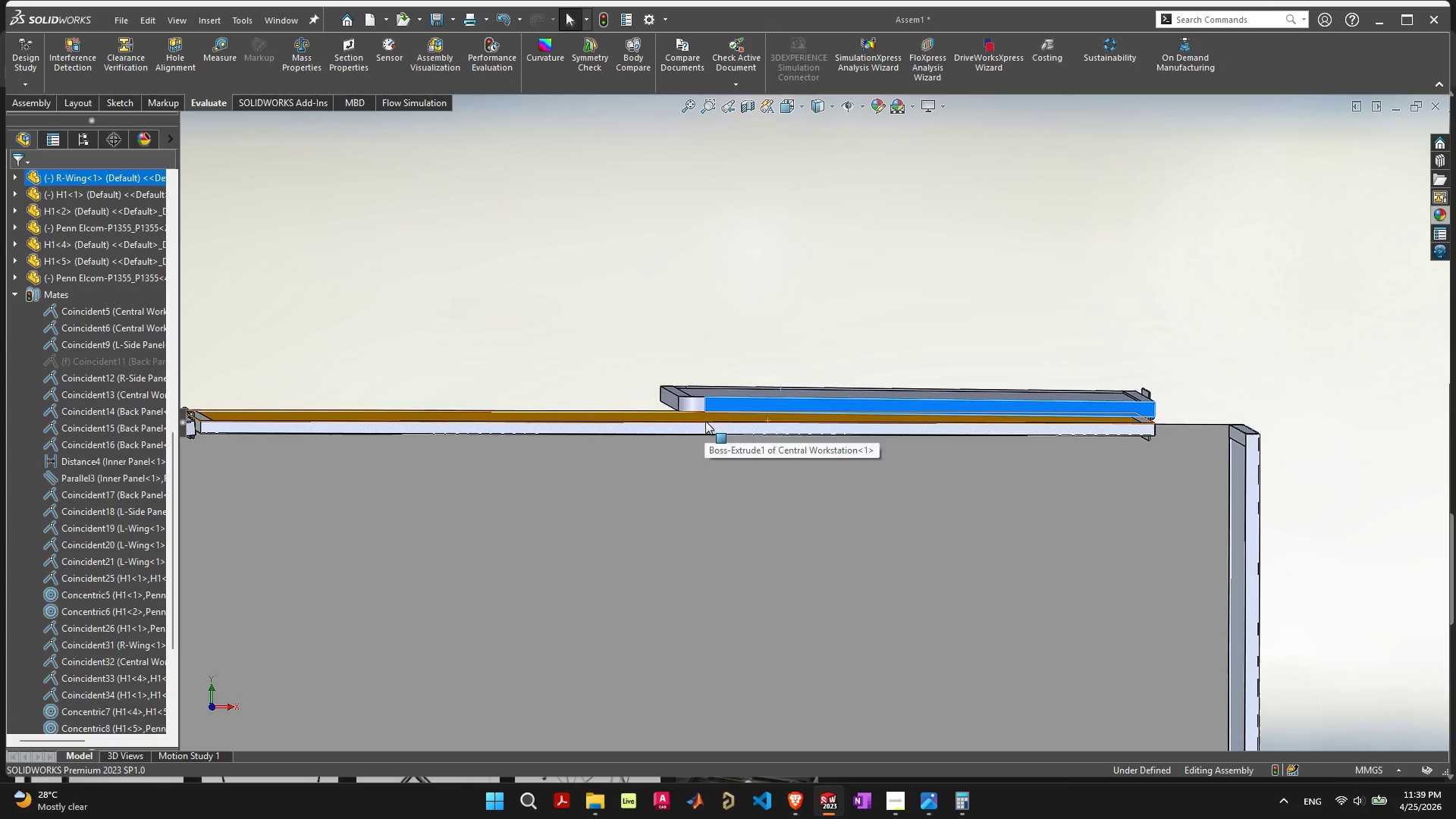 
key(Control+Z)
 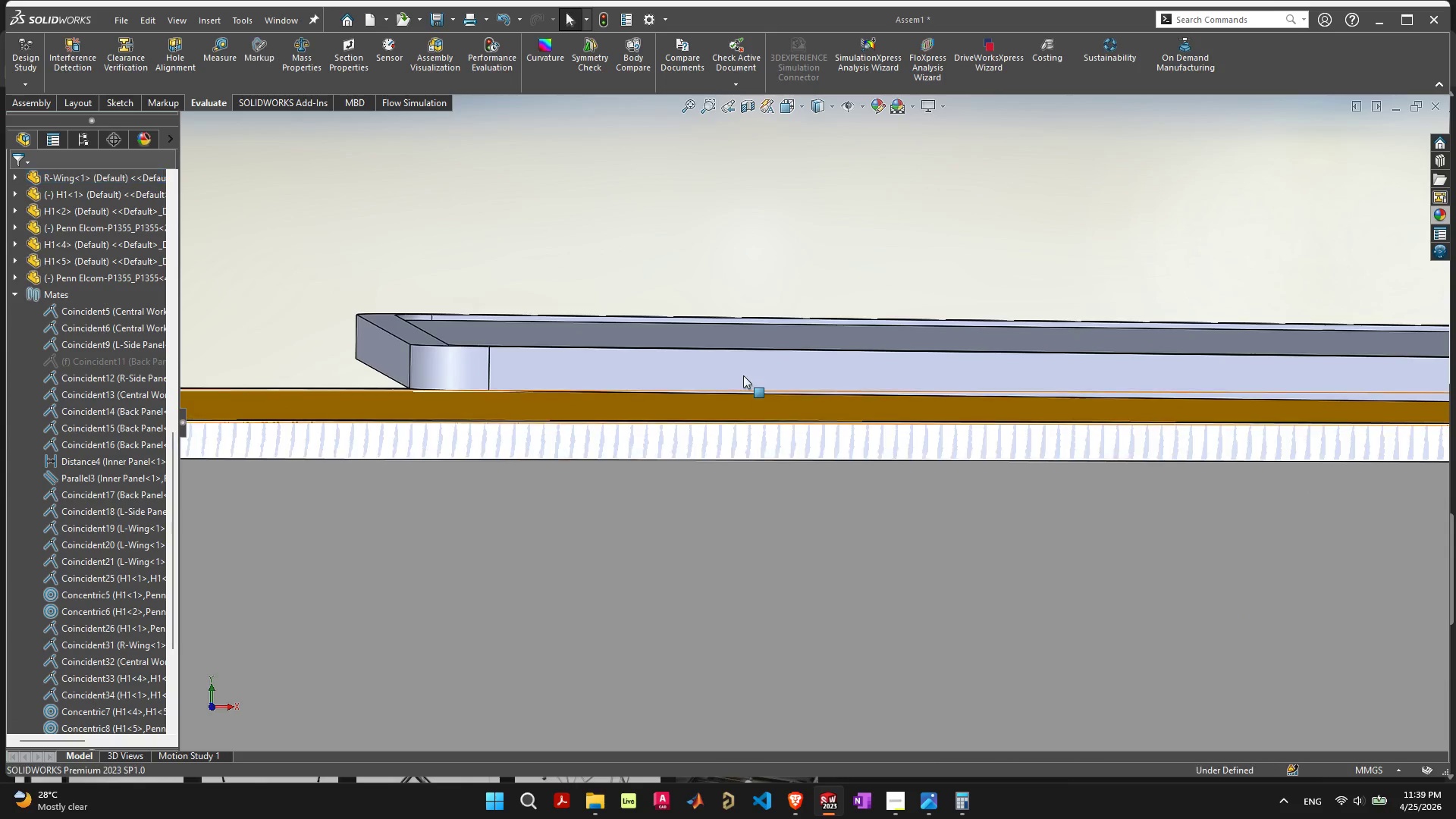 
left_click_drag(start_coordinate=[743, 375], to_coordinate=[717, 432])
 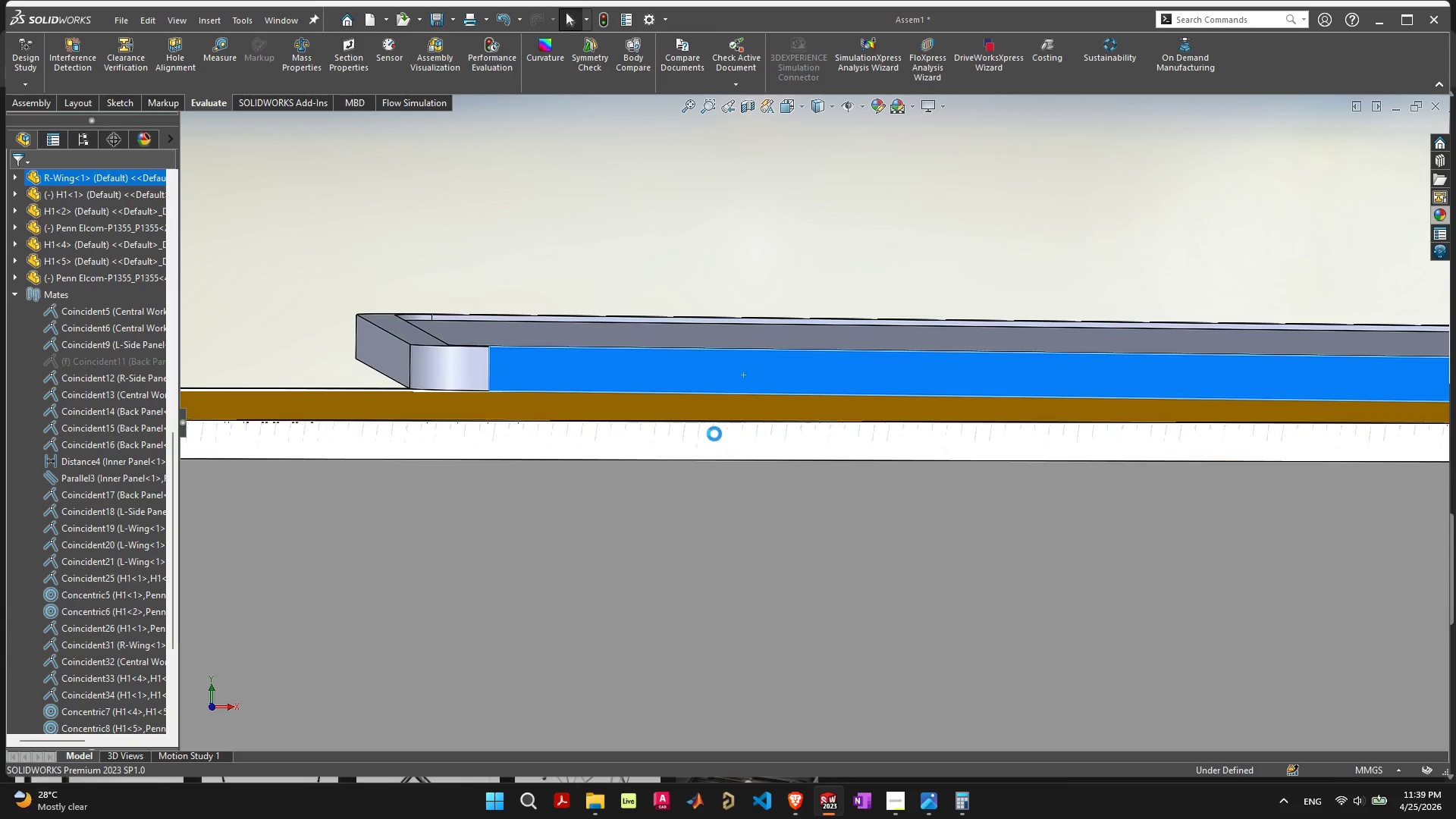 
key(Control+ControlLeft)
 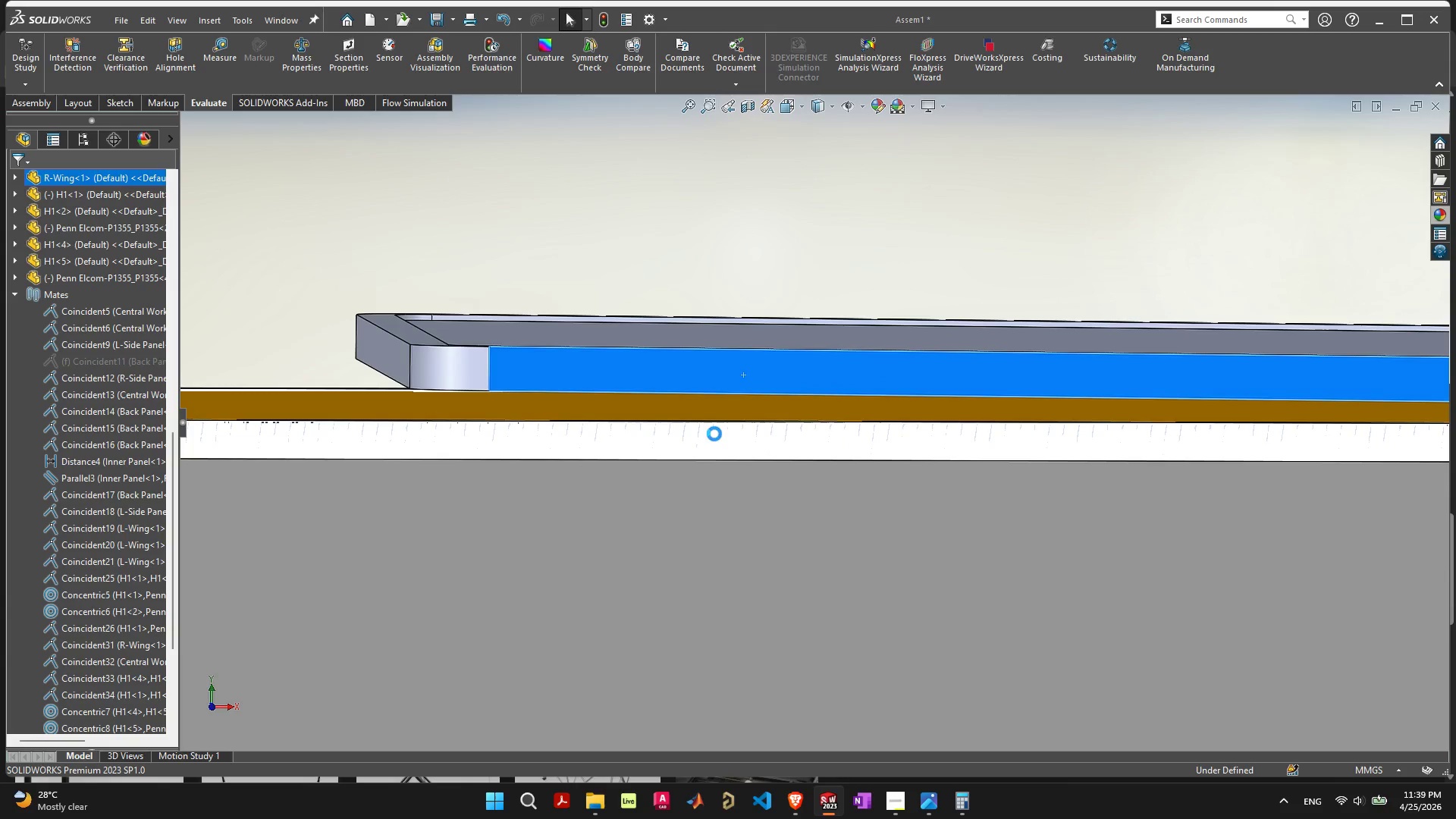 
key(Control+Z)
 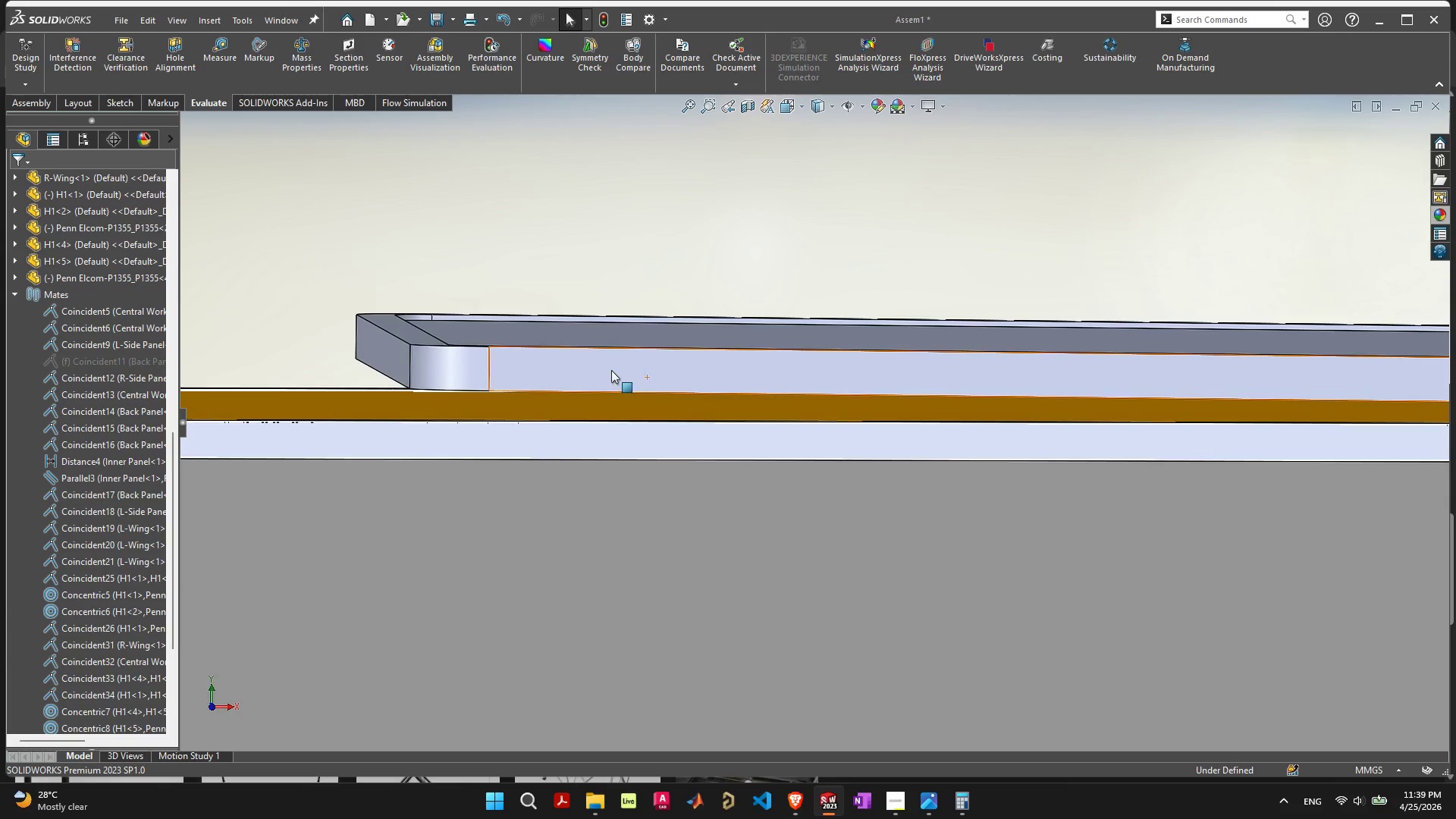 
left_click_drag(start_coordinate=[611, 370], to_coordinate=[607, 435])
 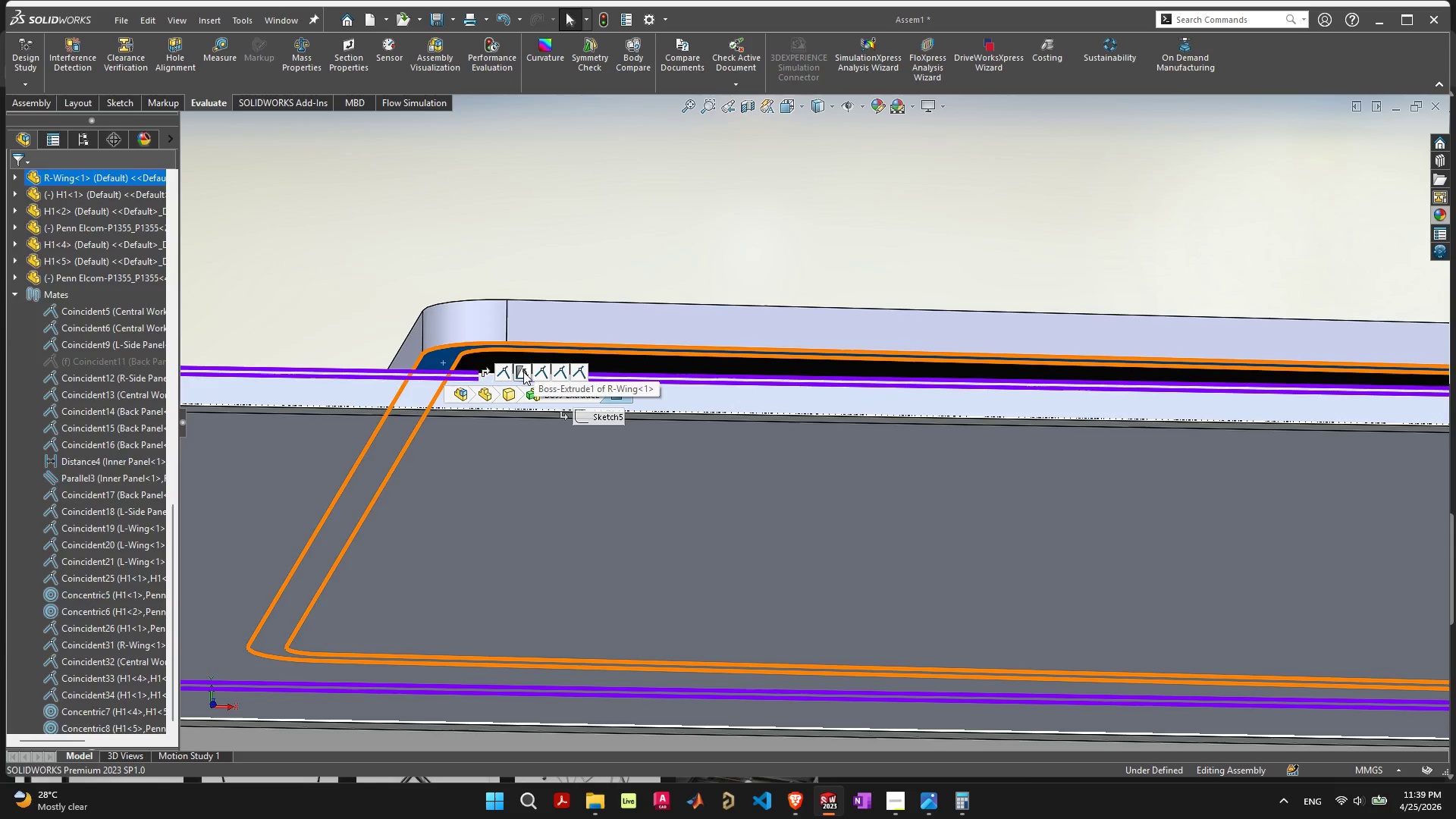 
left_click([507, 322])
 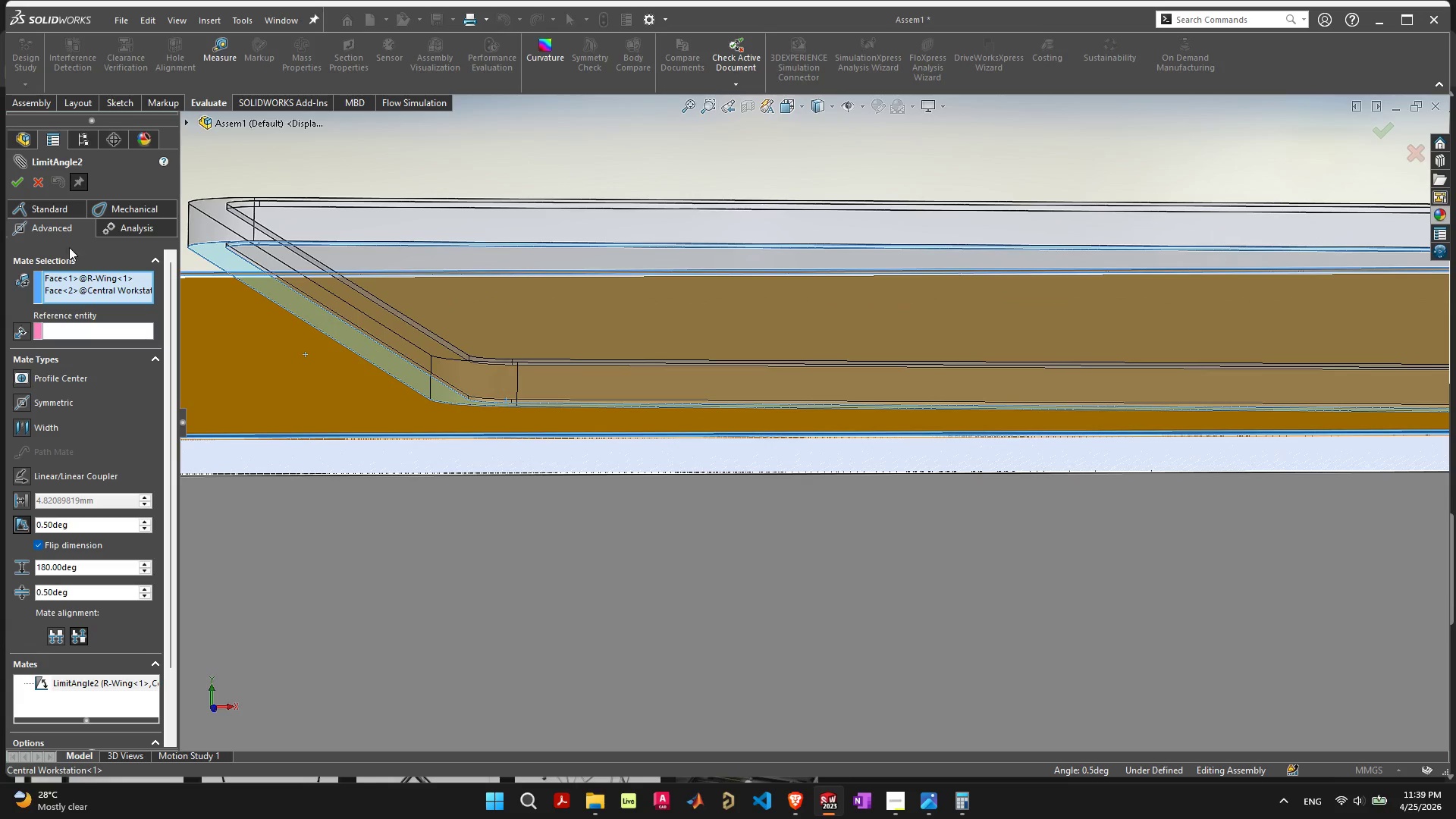 
wait(7.02)
 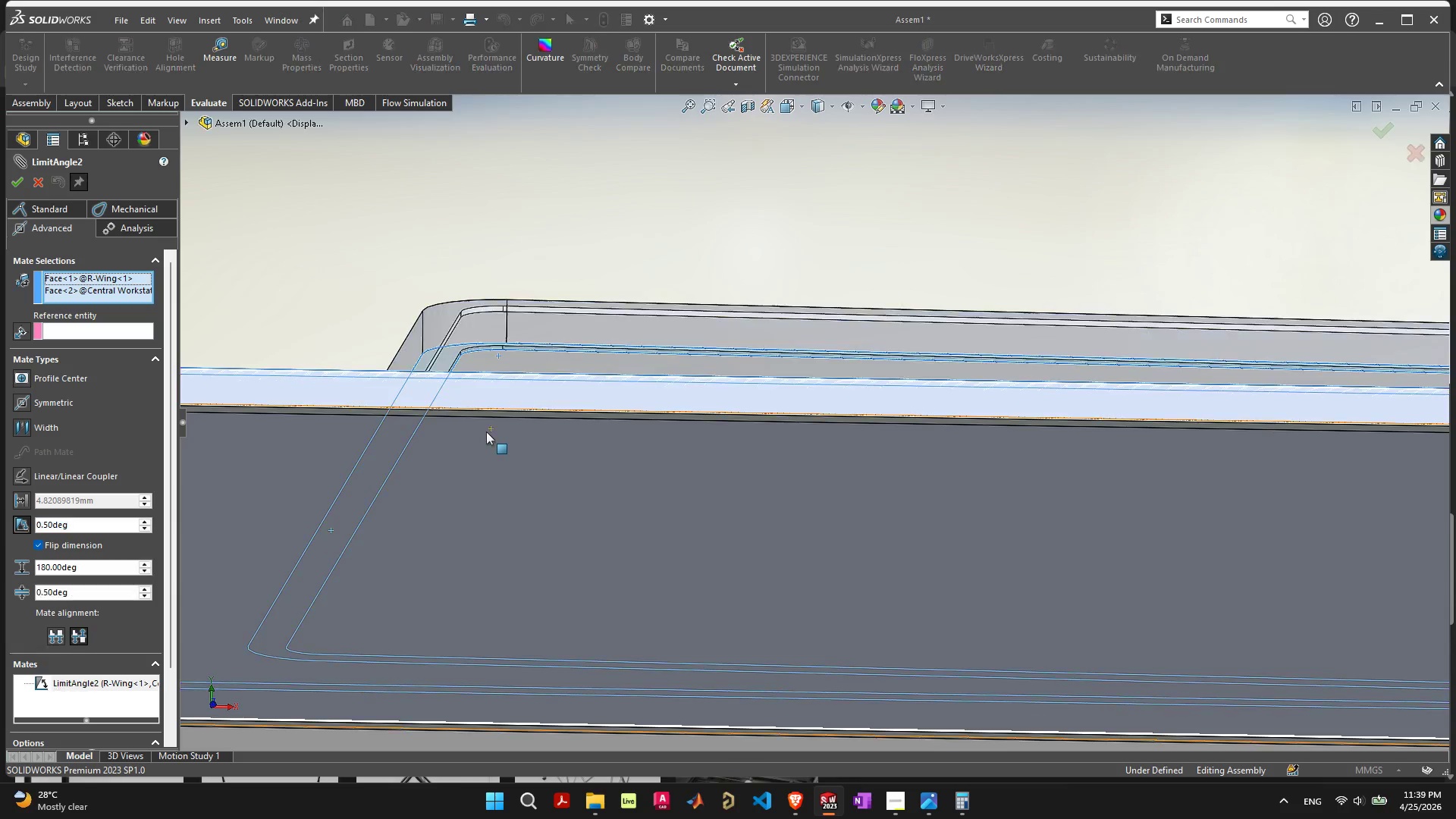 
left_click_drag(start_coordinate=[470, 384], to_coordinate=[462, 410])
 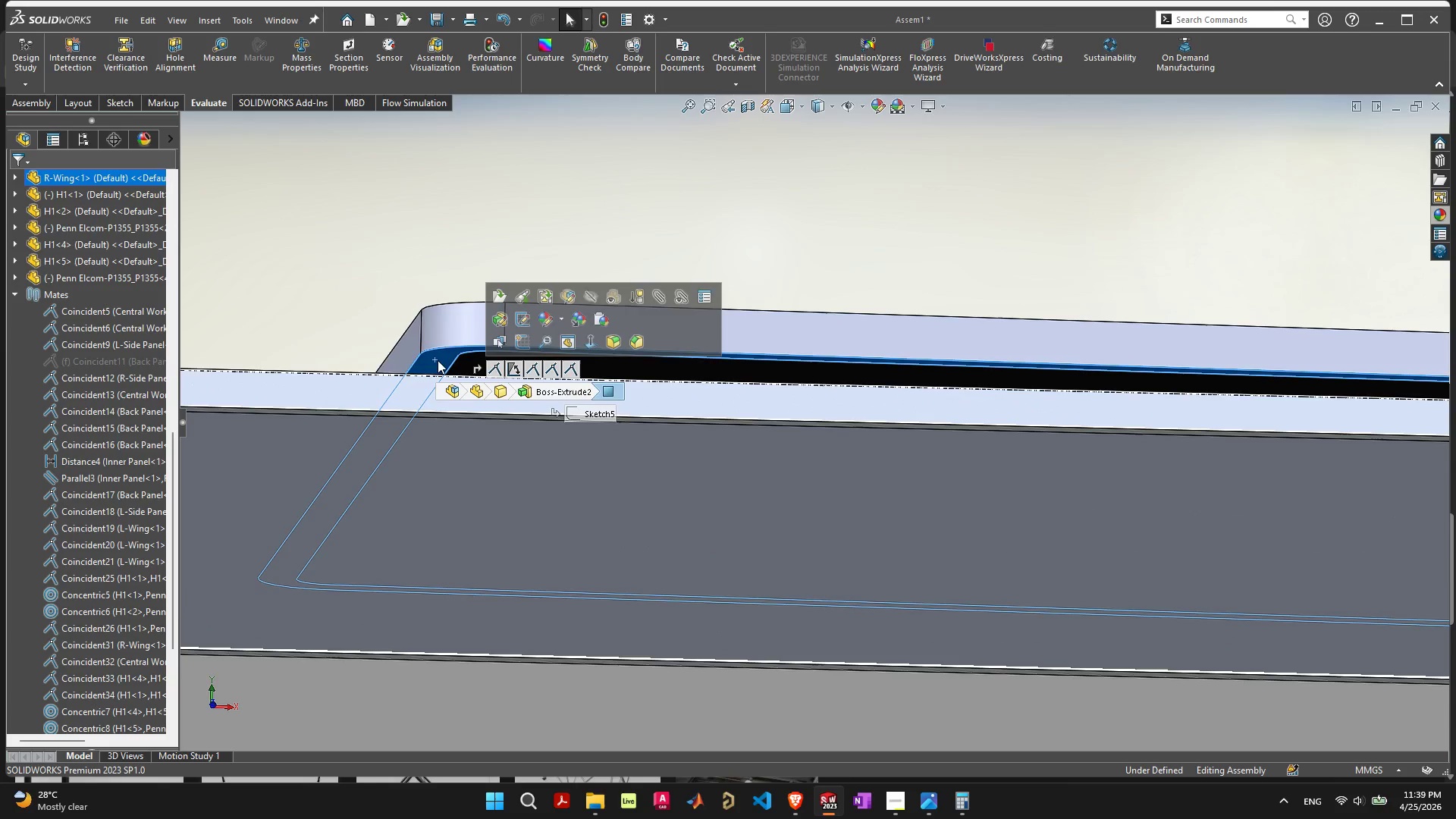 
left_click([514, 368])
 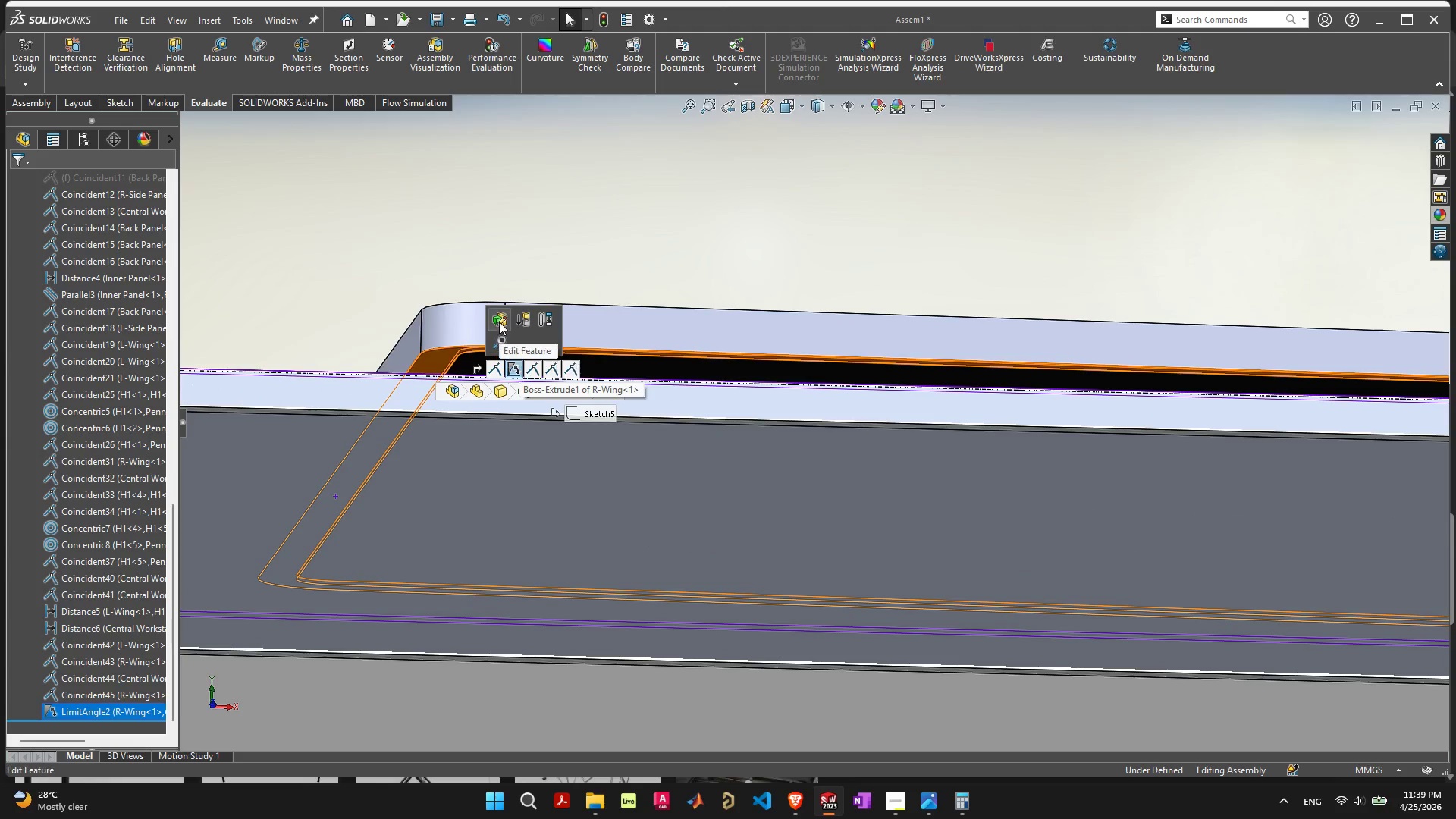 
left_click([500, 319])
 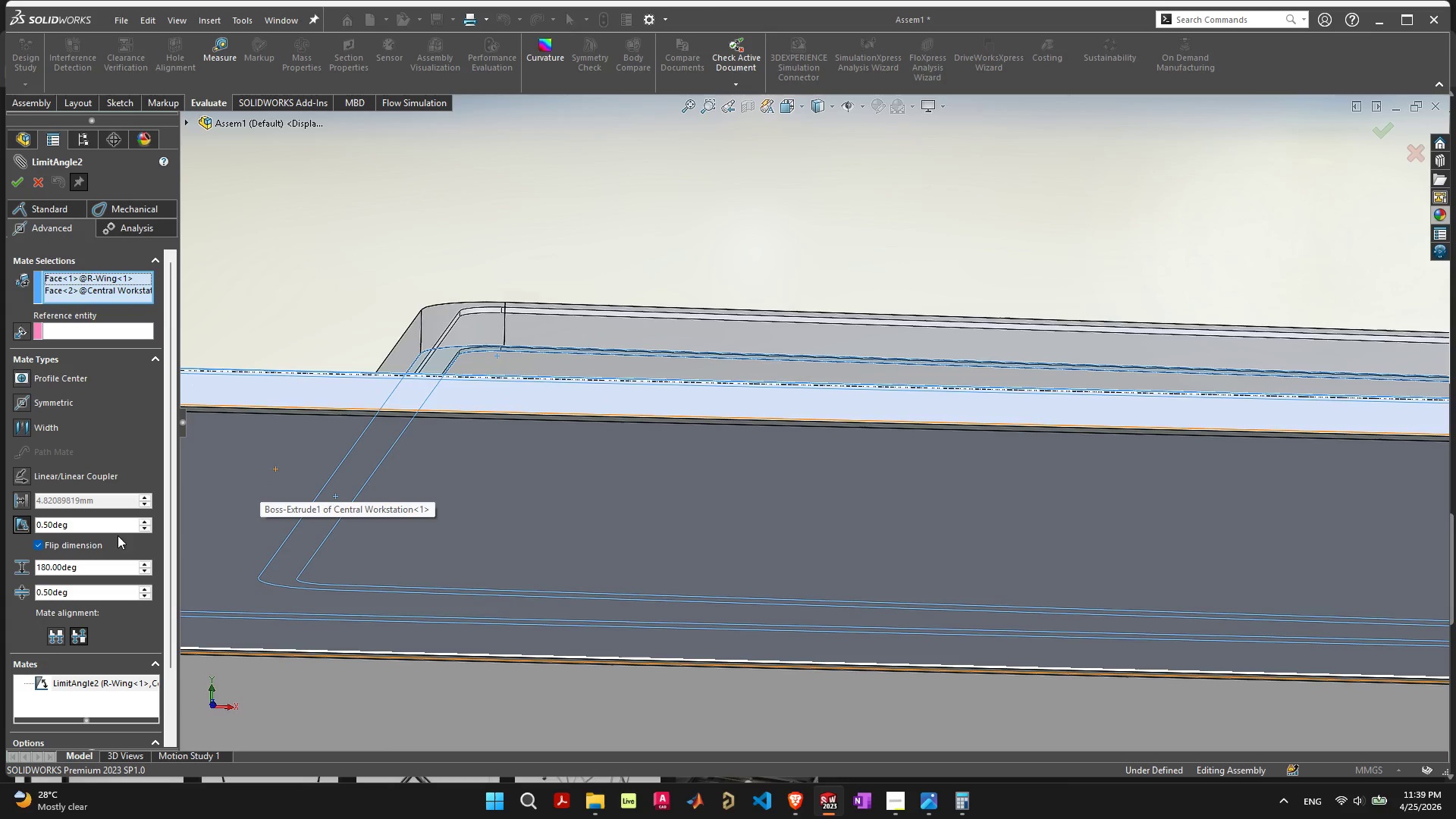 
wait(10.03)
 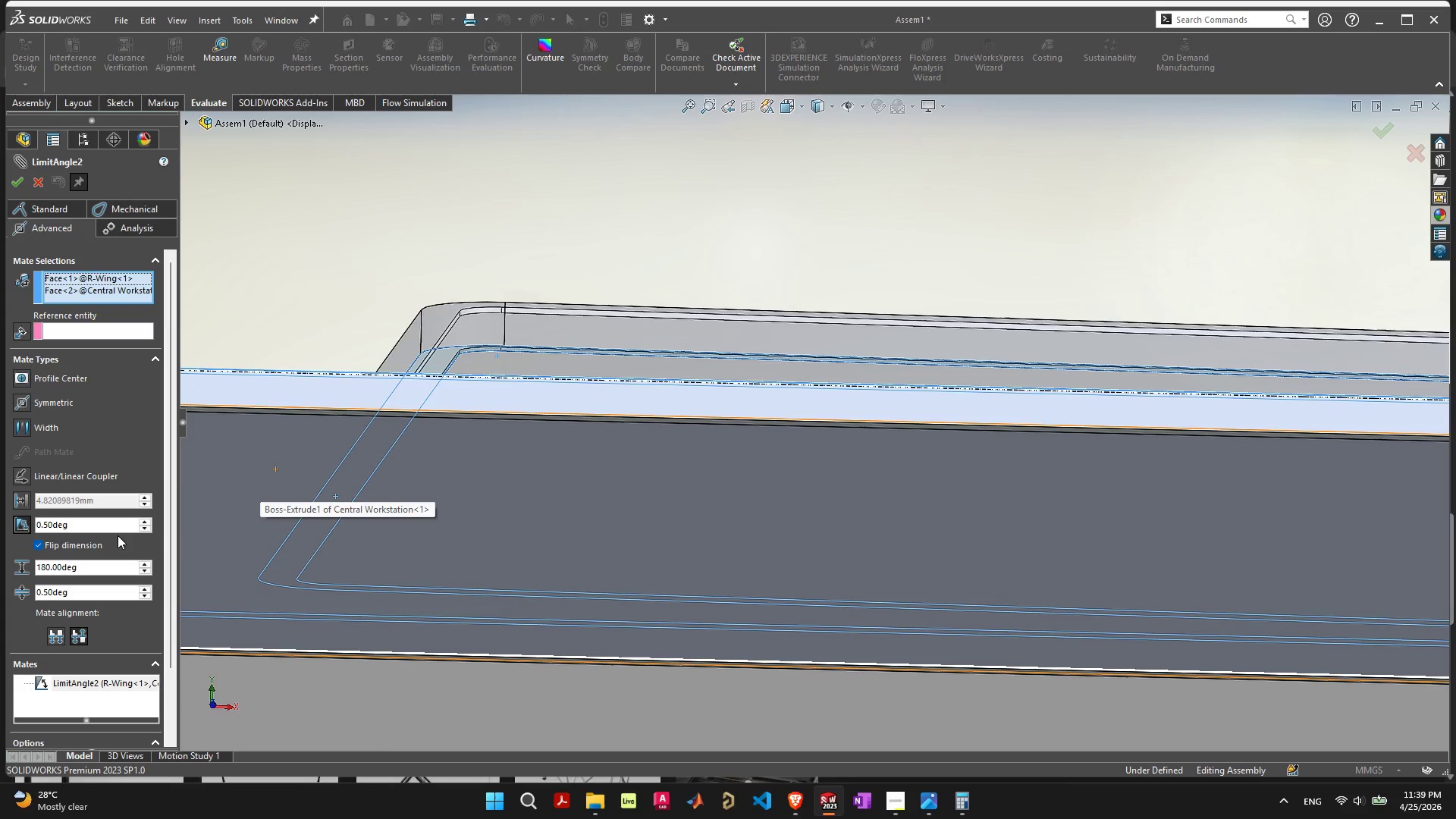 
left_click([89, 529])
 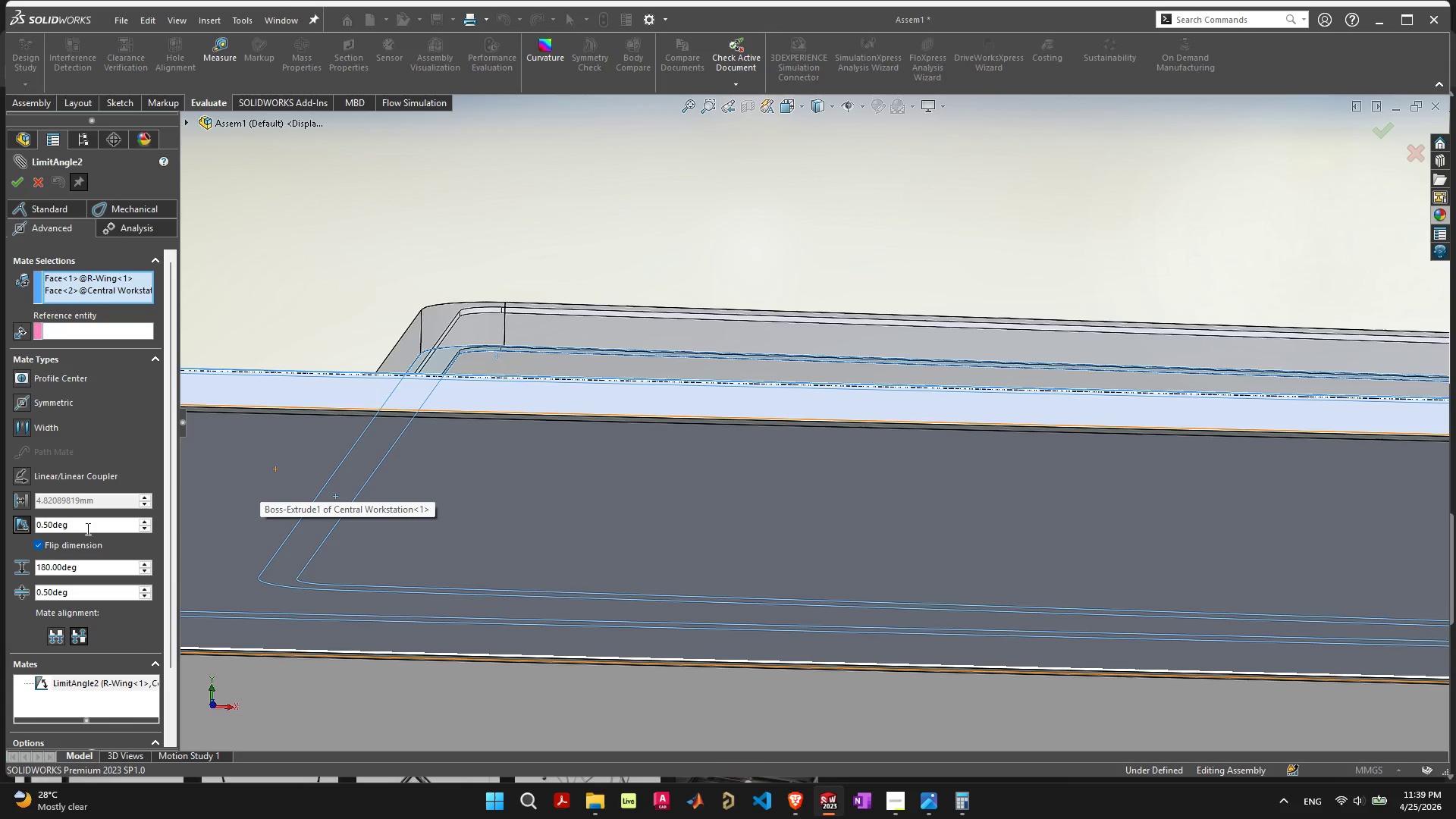 
left_click_drag(start_coordinate=[86, 529], to_coordinate=[0, 518])
 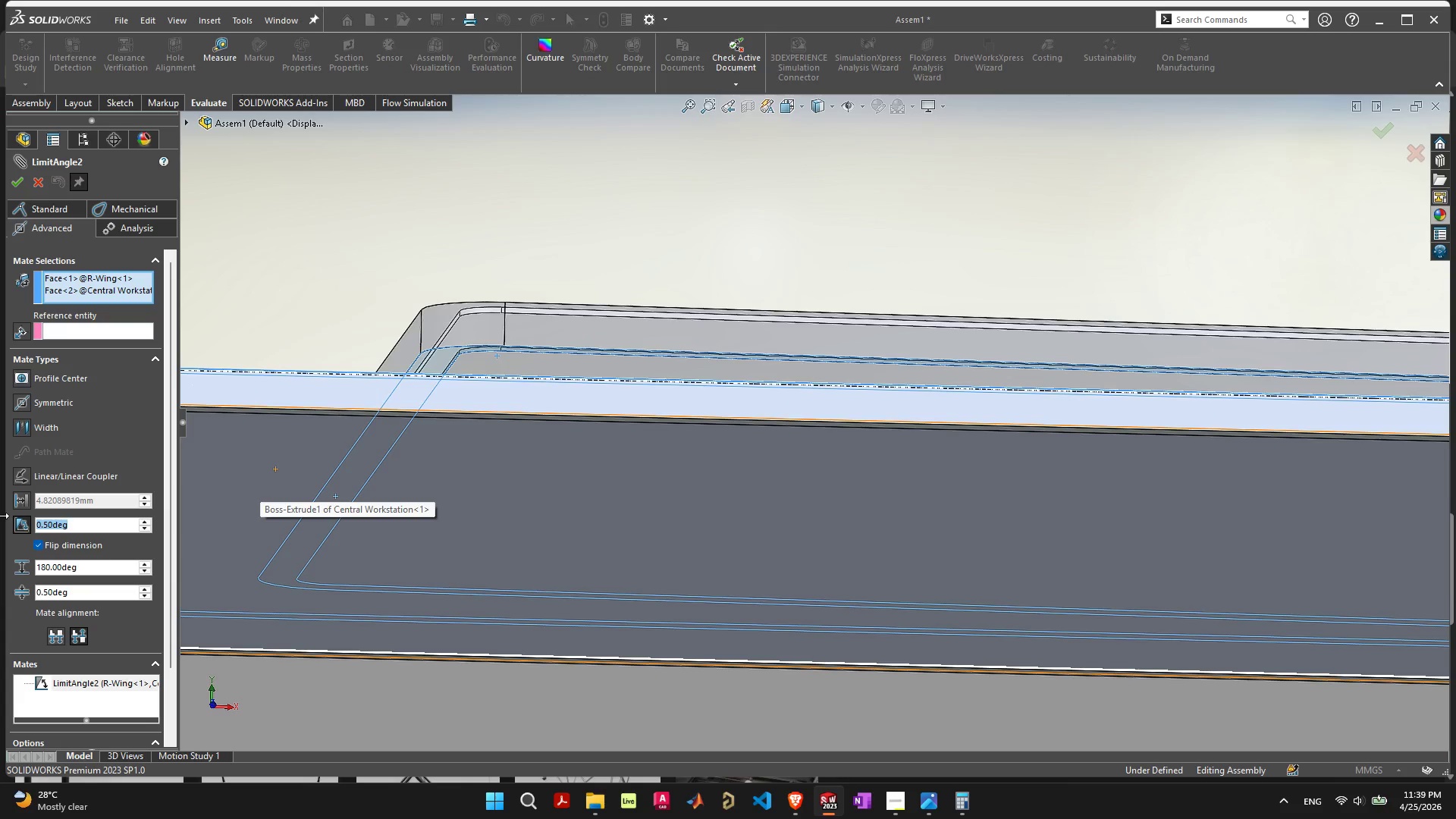 
type(270)
 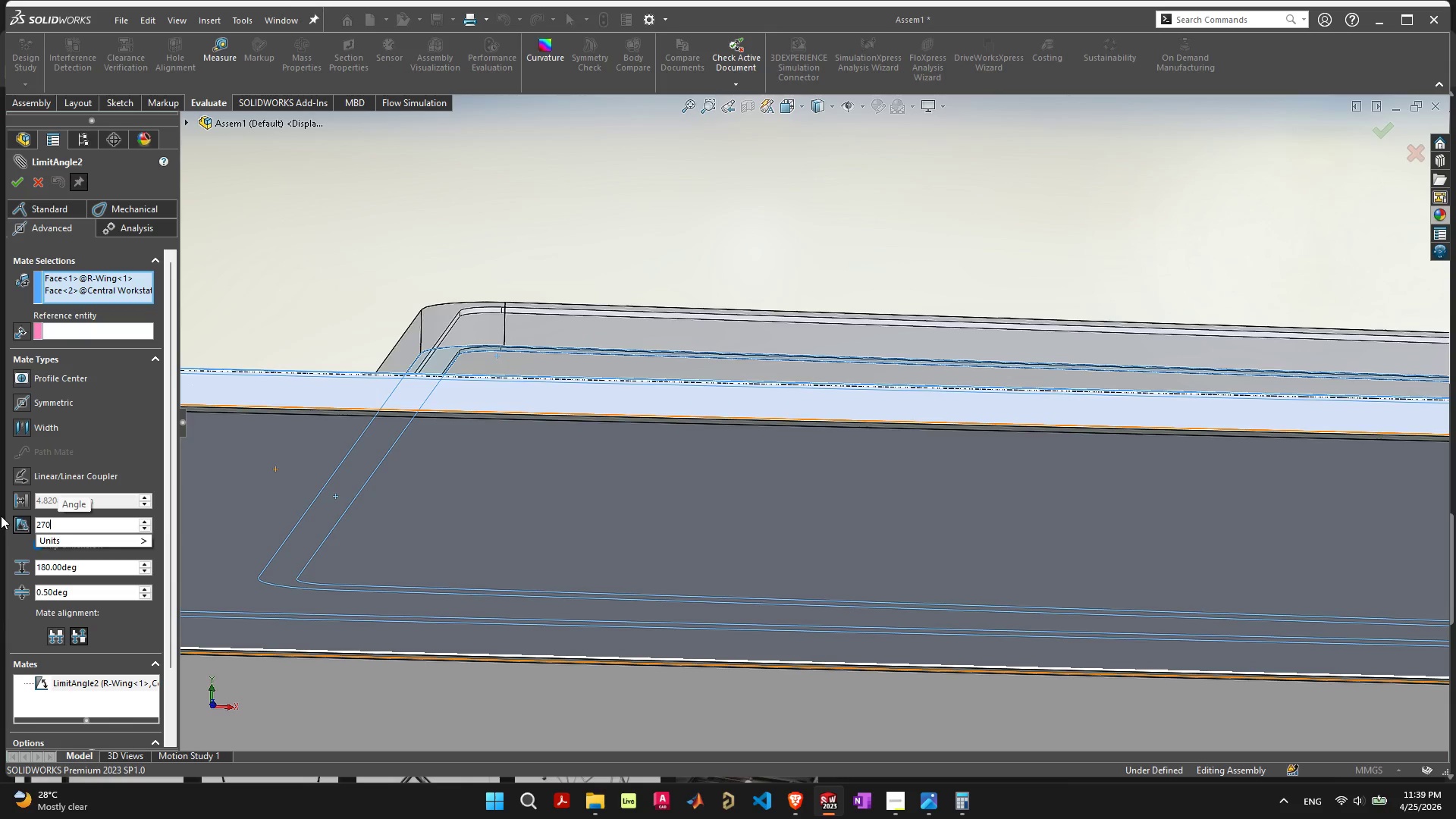 
key(Enter)
 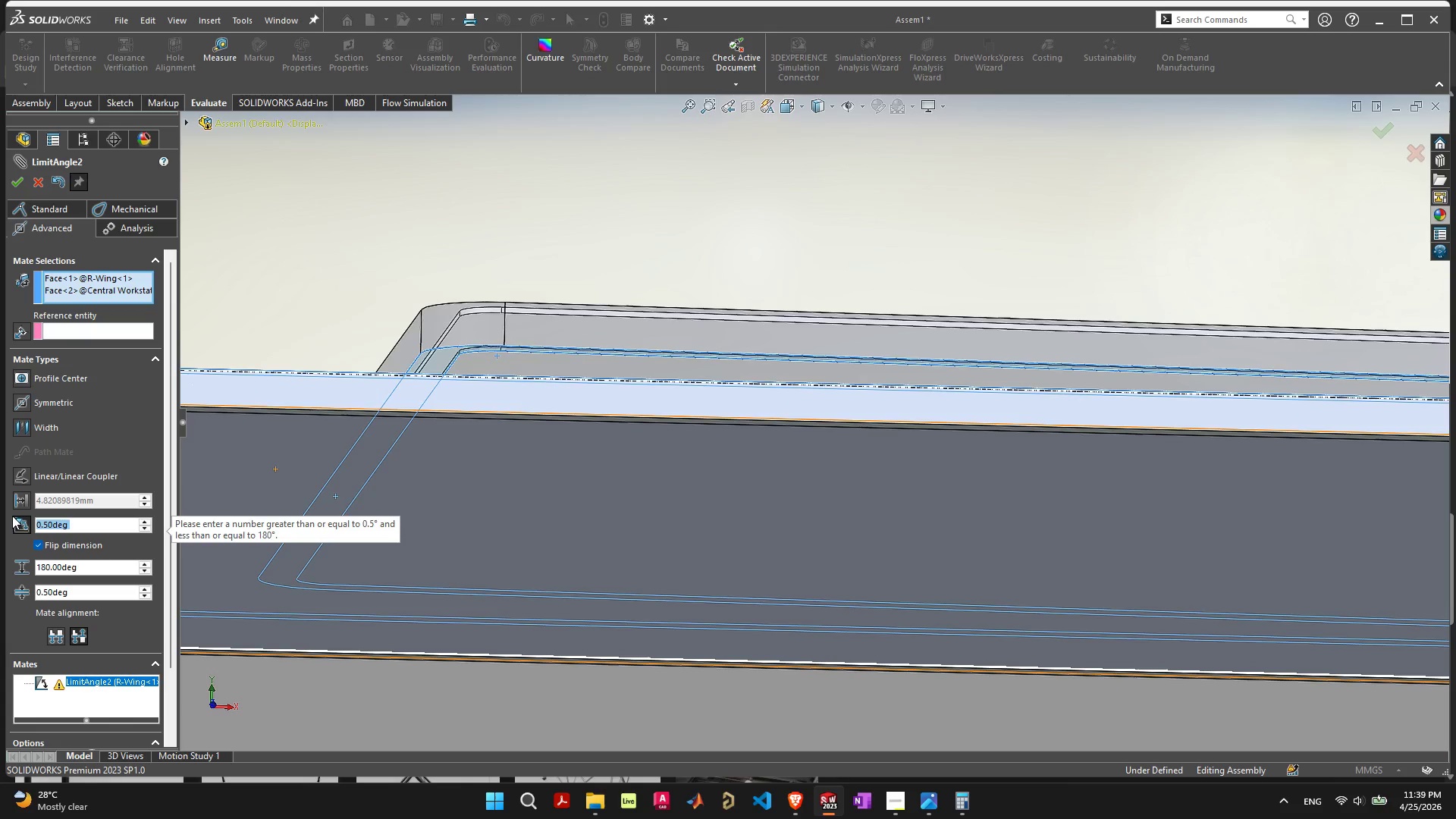 
mouse_move([468, 452])
 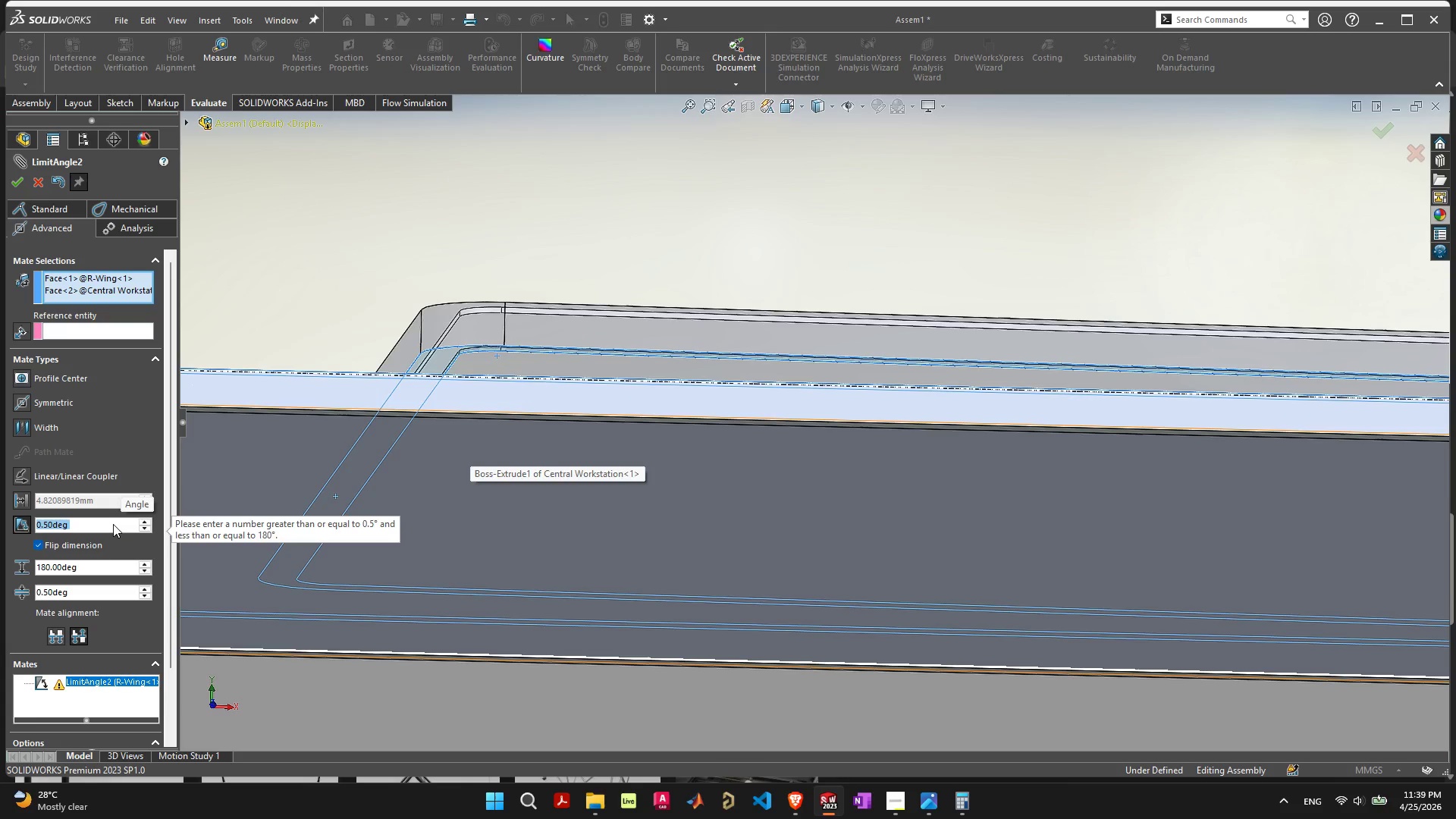 
type(270)
 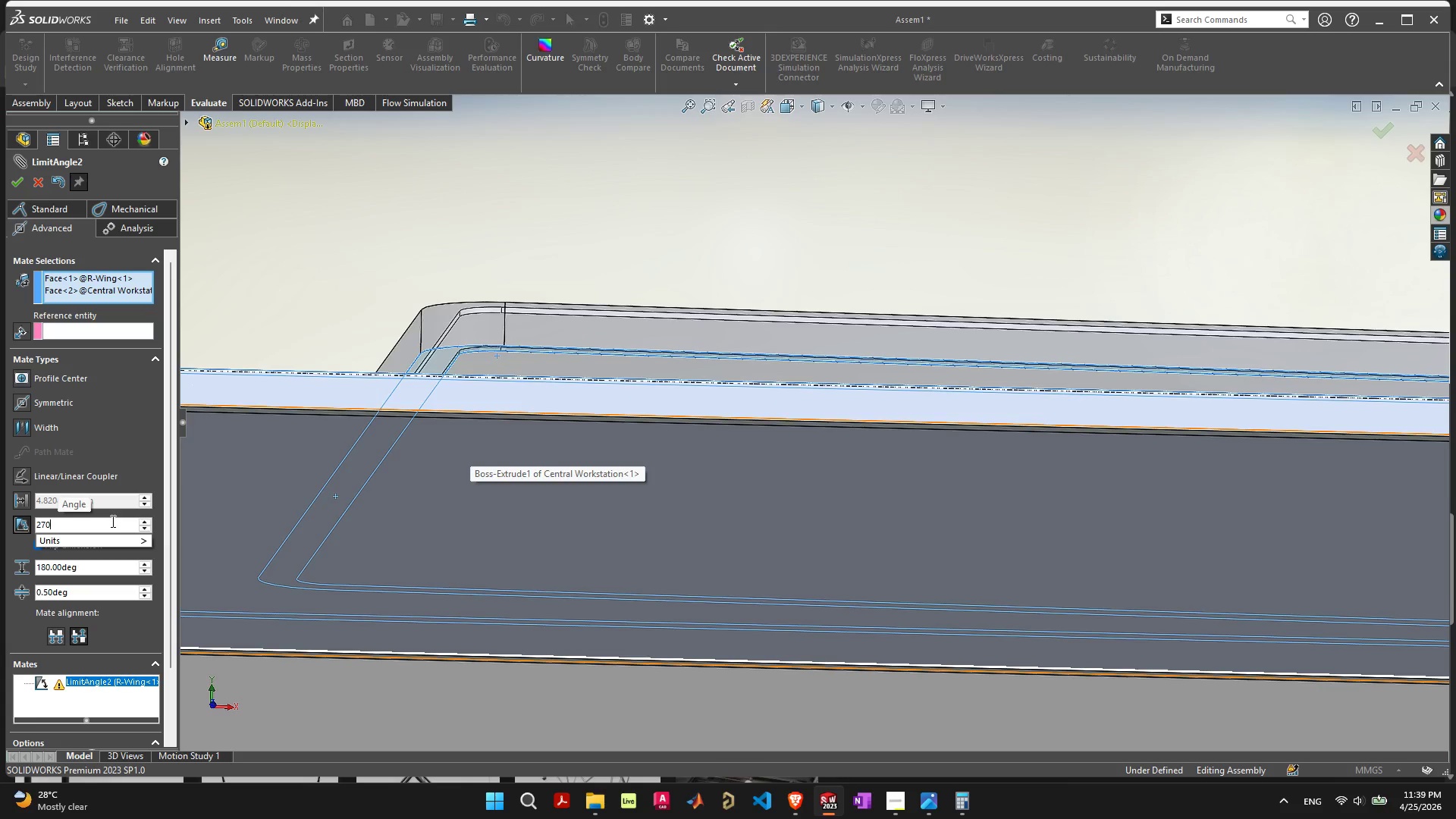 
key(Enter)
 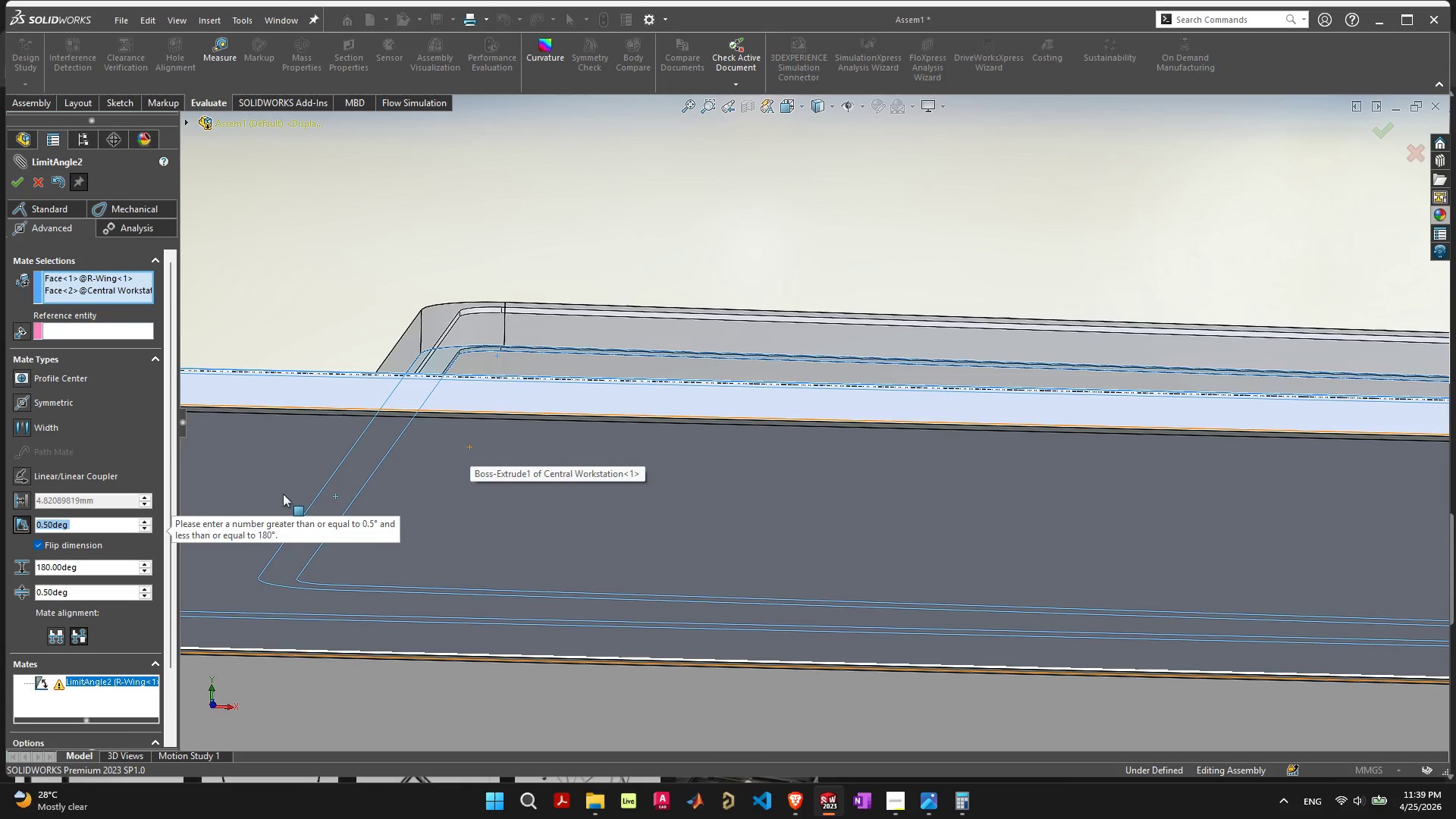 
scroll: coordinate [434, 478], scroll_direction: down, amount: 4.0
 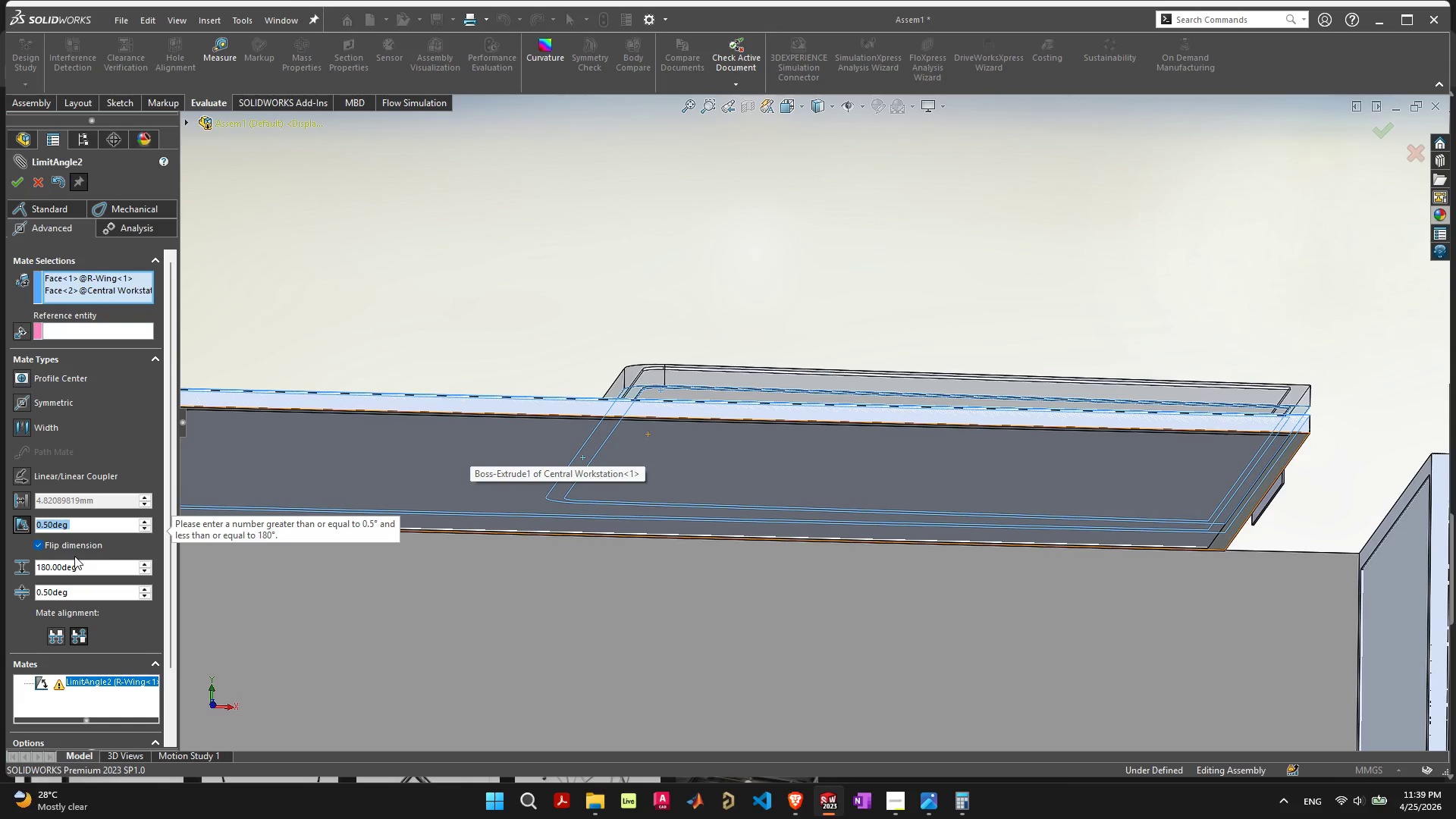 
wait(6.58)
 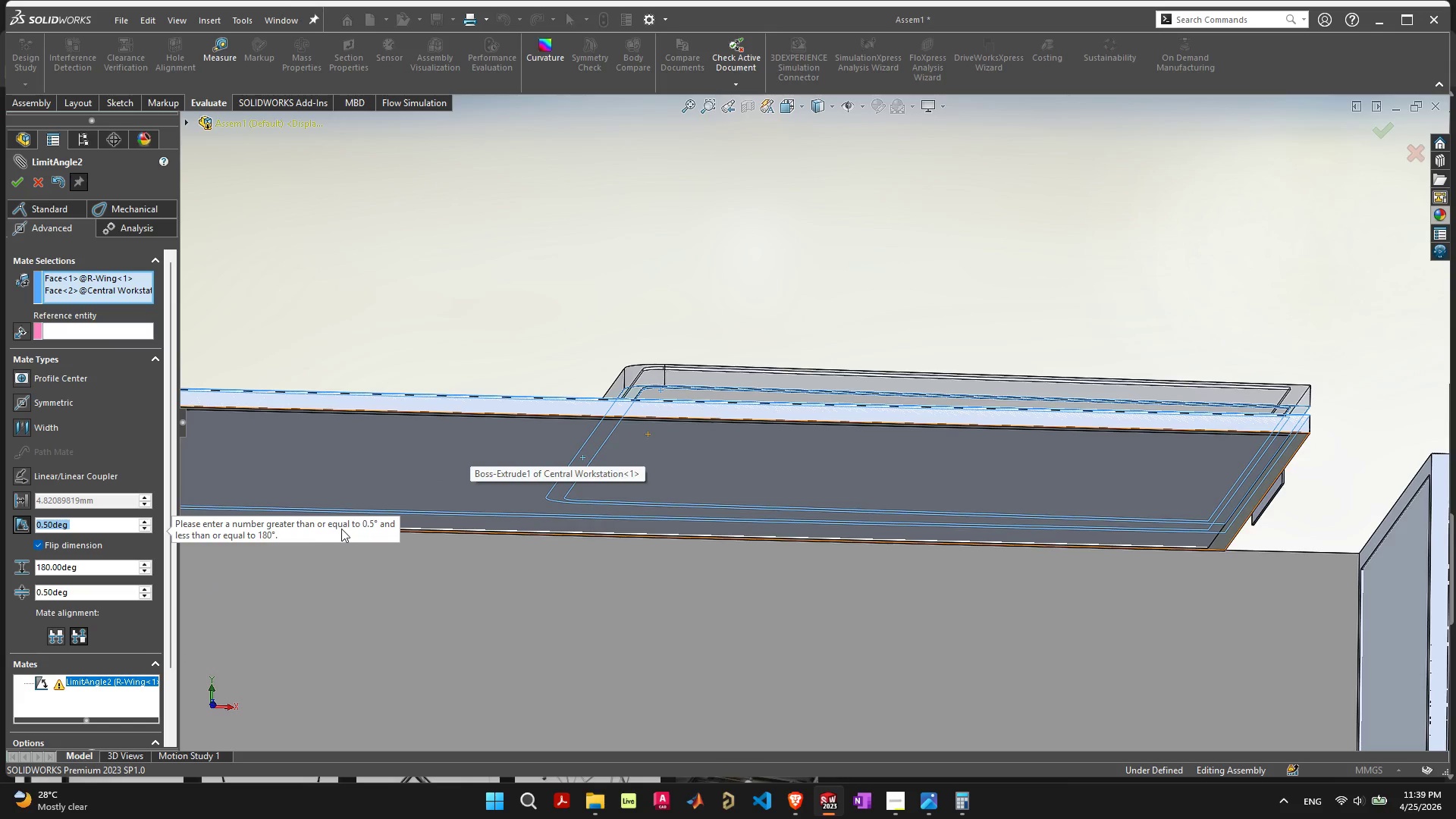 
left_click([79, 523])
 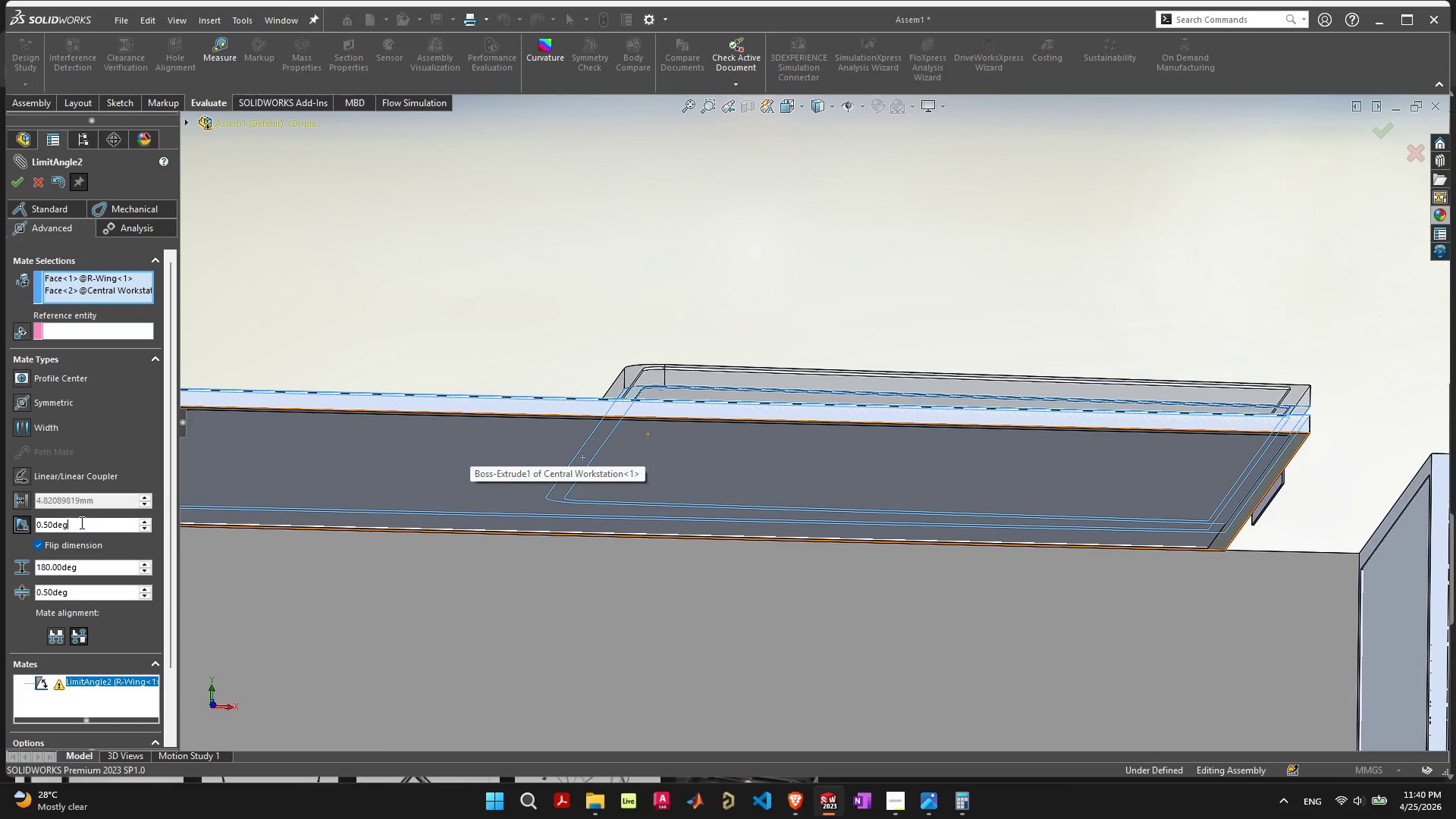 
left_click_drag(start_coordinate=[80, 522], to_coordinate=[0, 525])
 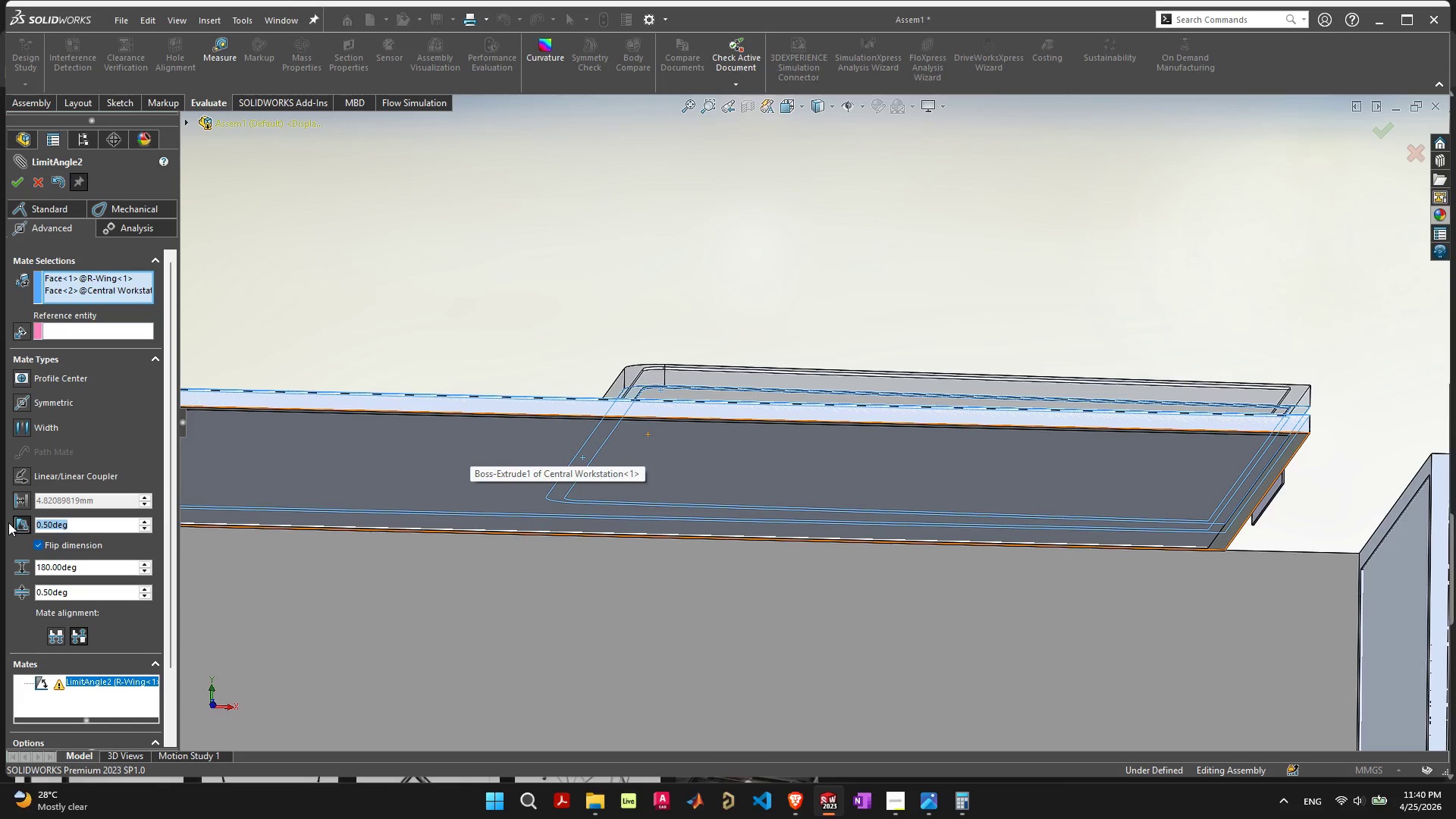 
key(0)
 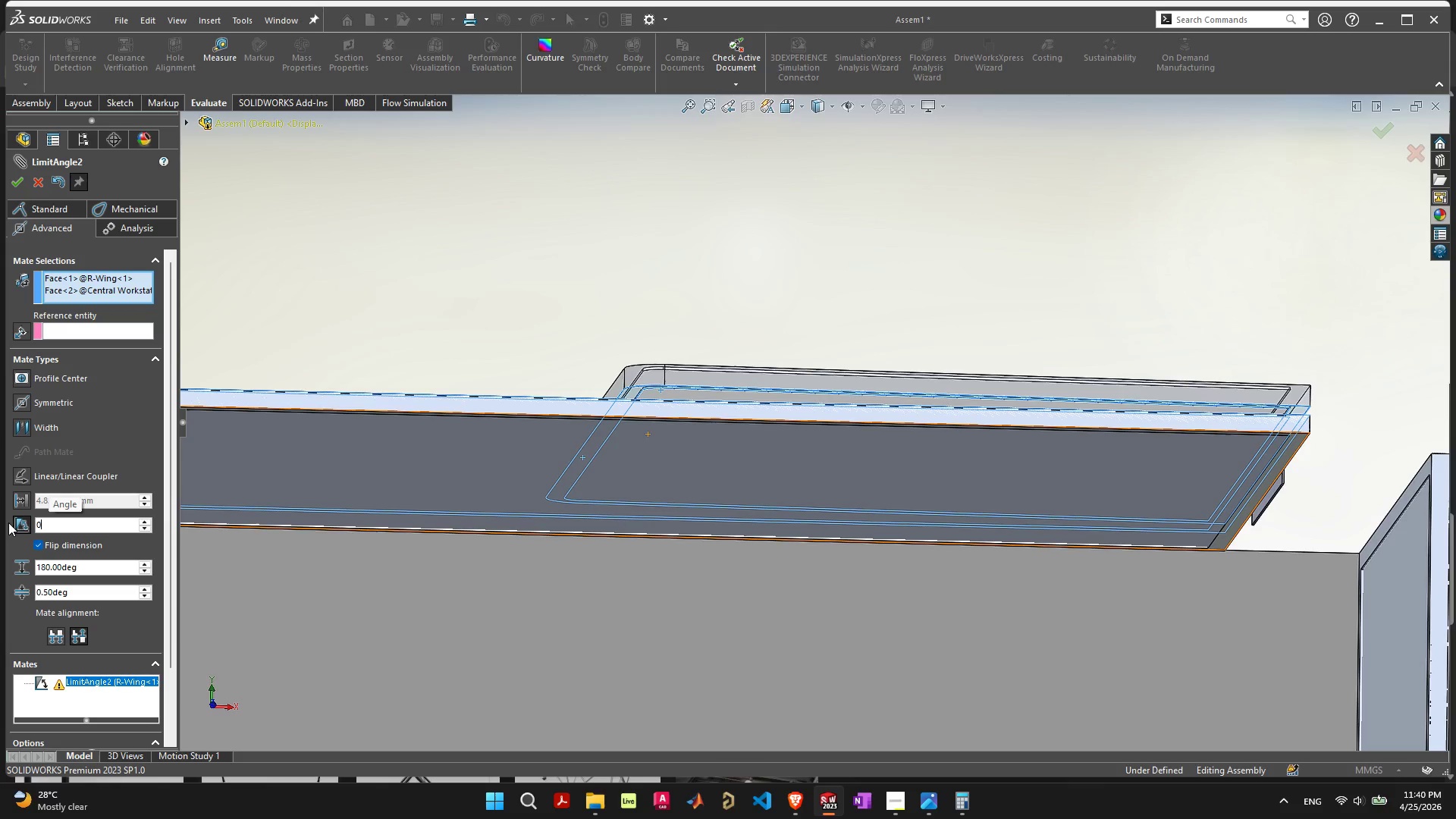 
hold_key(key=Enter, duration=8.41)
 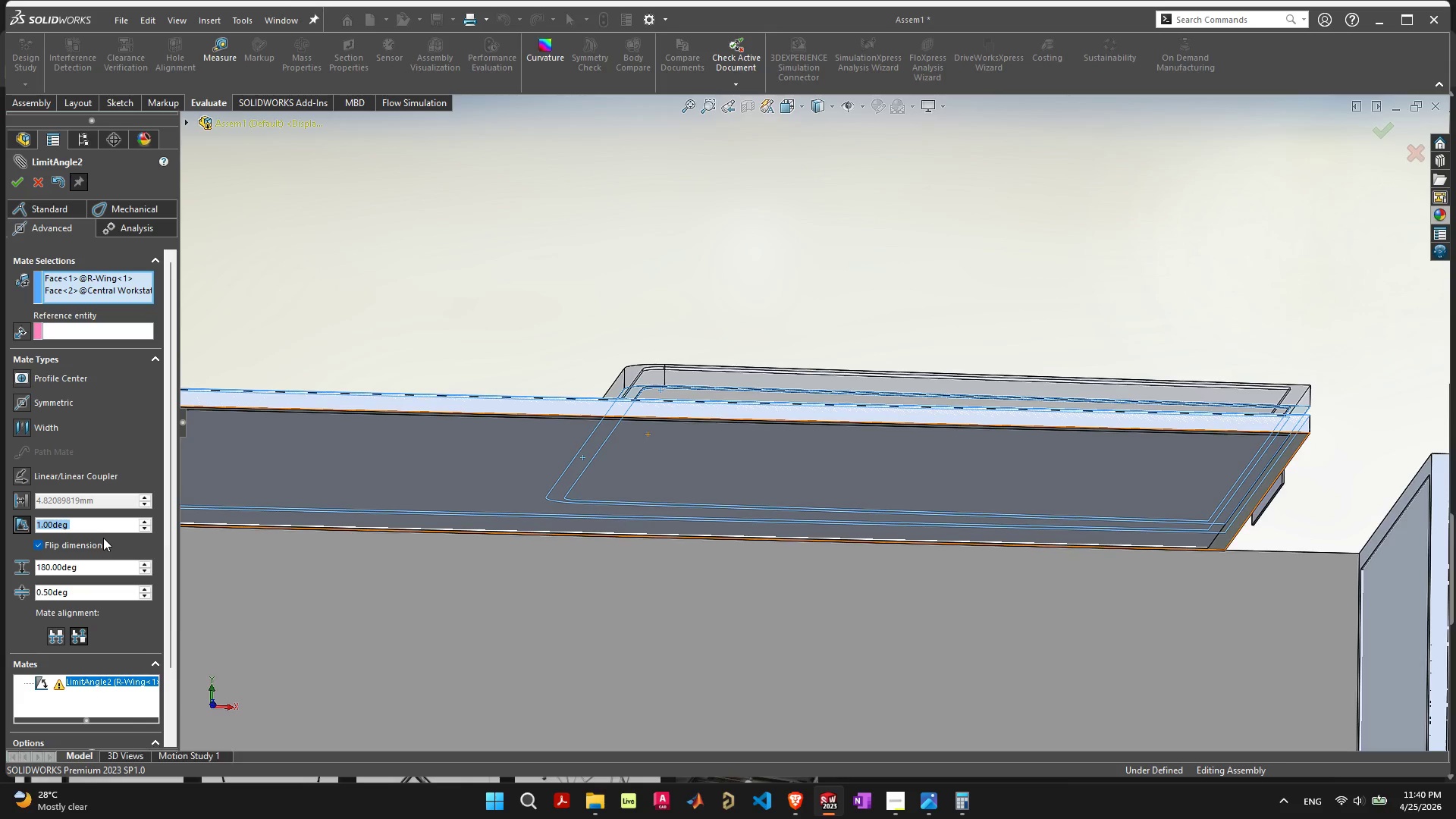 
key(1)
 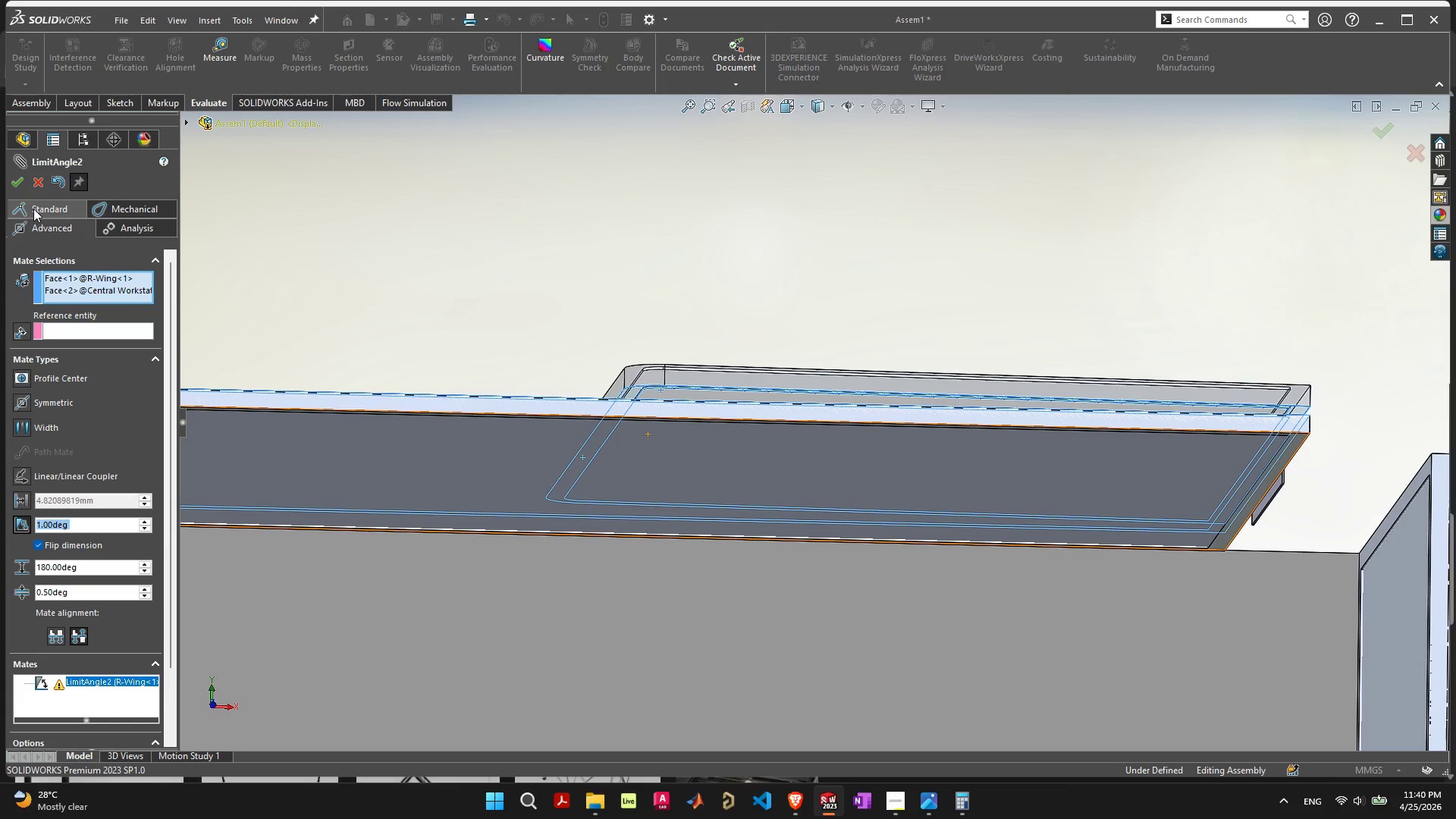 
left_click([22, 178])
 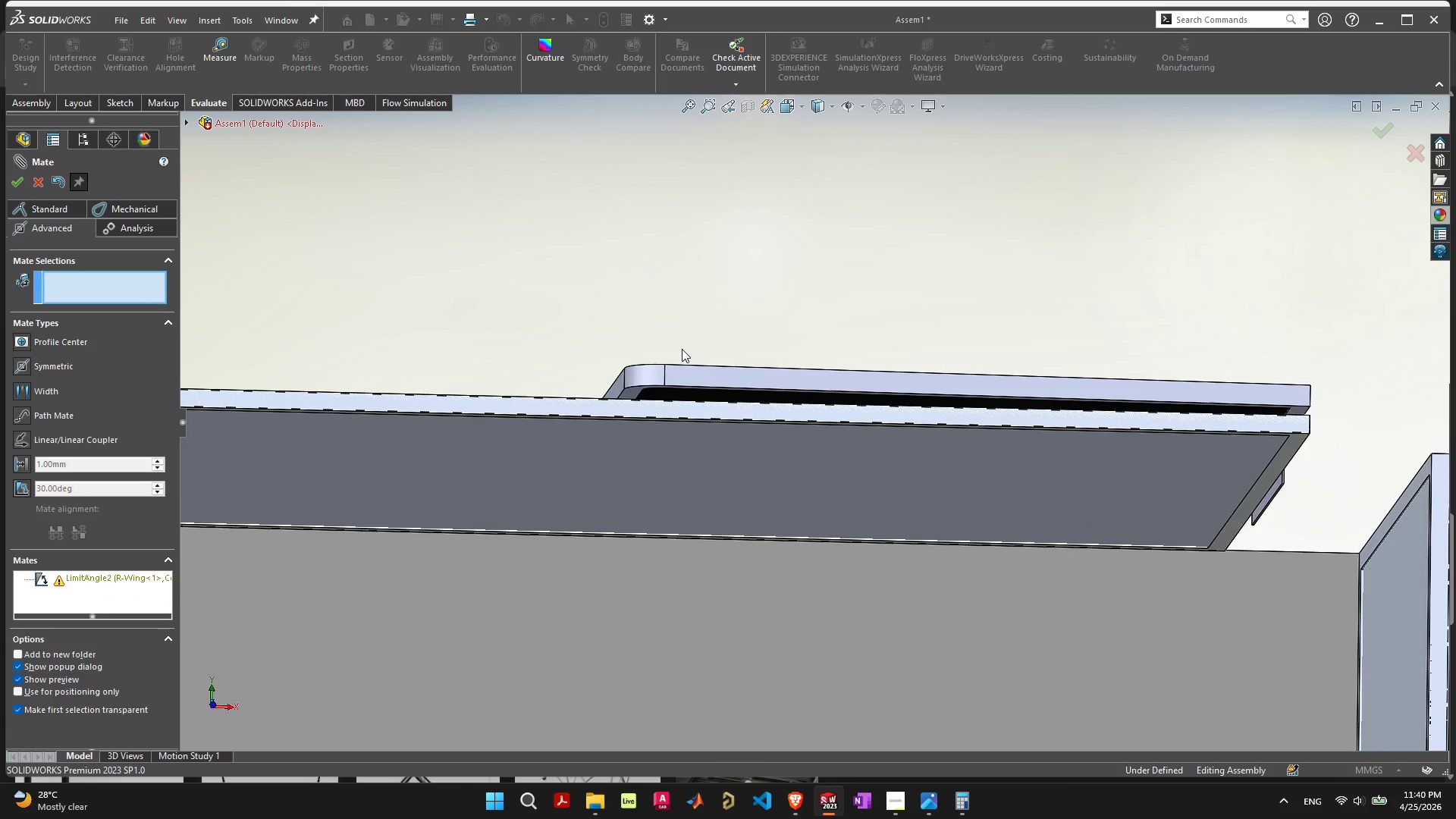 
scroll: coordinate [677, 346], scroll_direction: down, amount: 3.0
 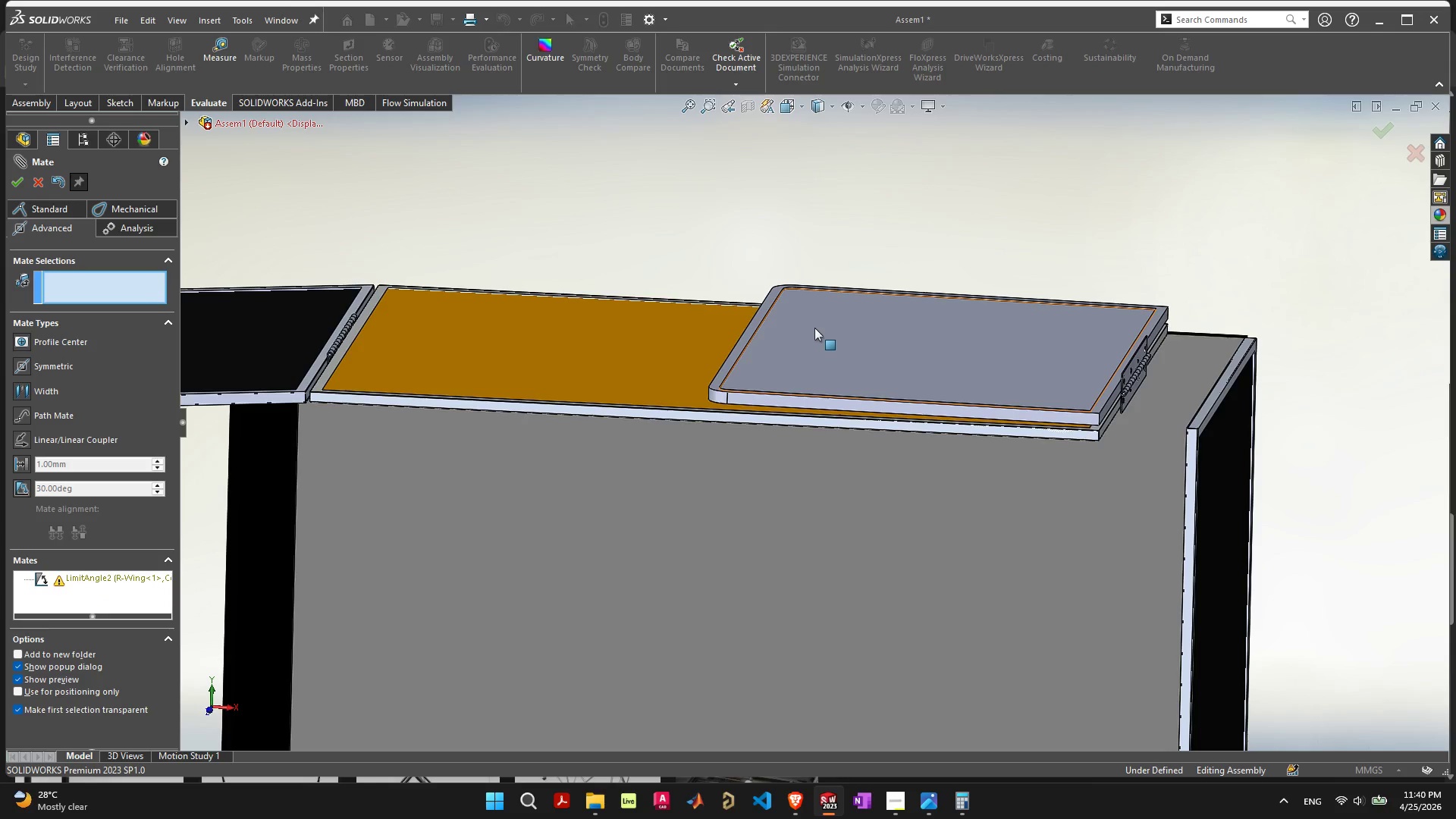 
left_click_drag(start_coordinate=[770, 362], to_coordinate=[775, 405])
 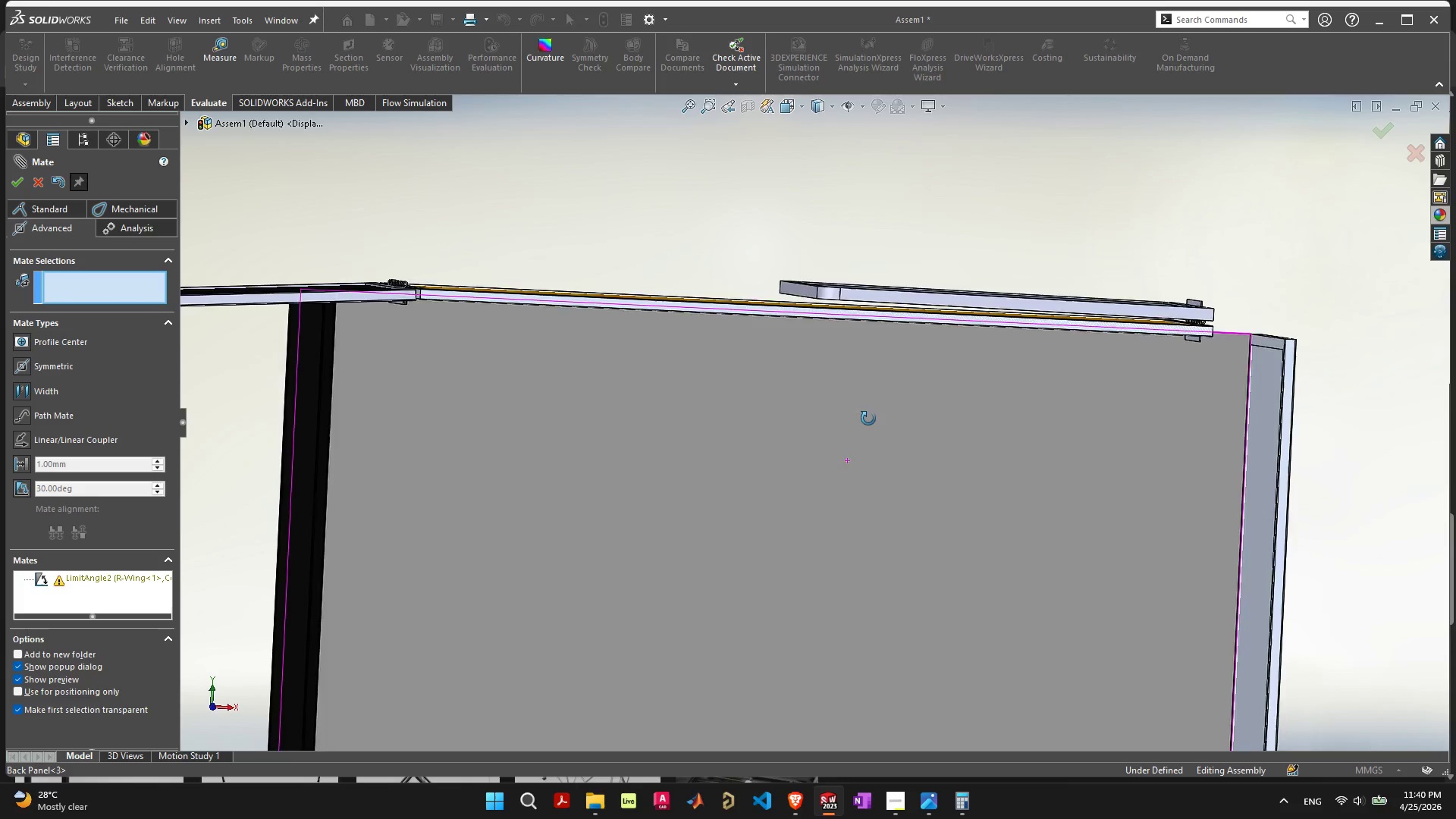 
scroll: coordinate [931, 380], scroll_direction: up, amount: 7.0
 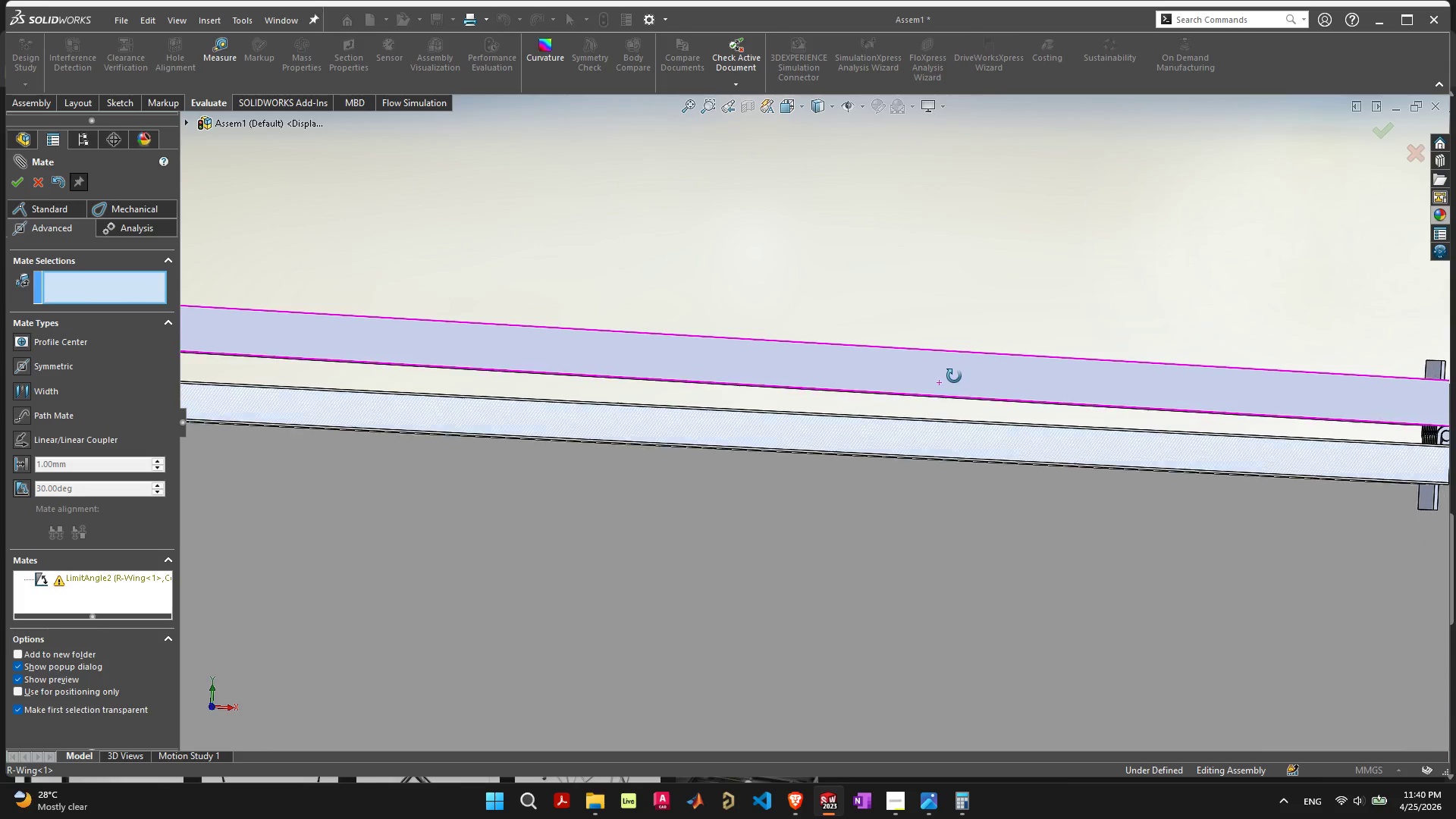 
left_click([952, 378])
 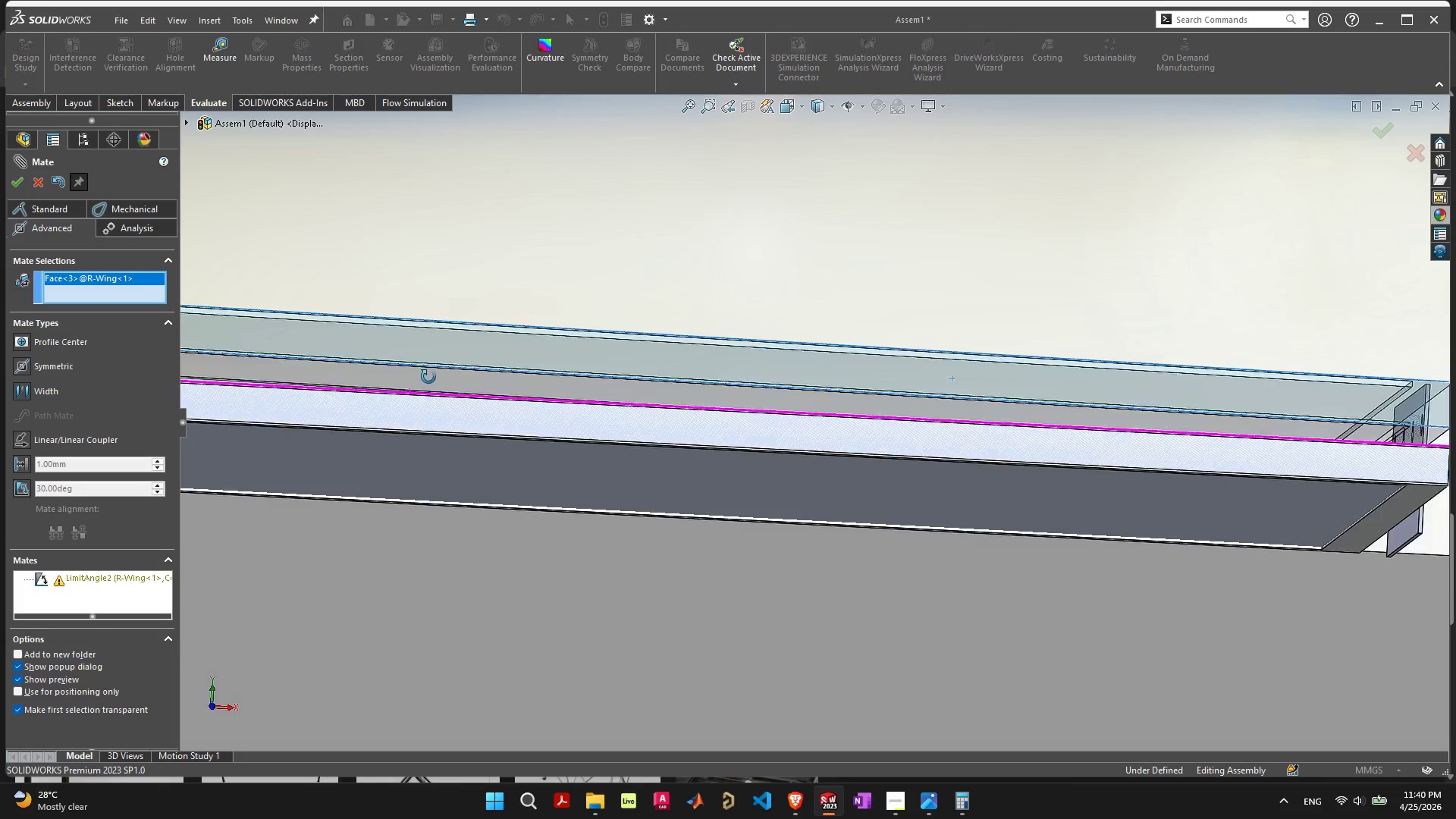 
left_click([431, 369])
 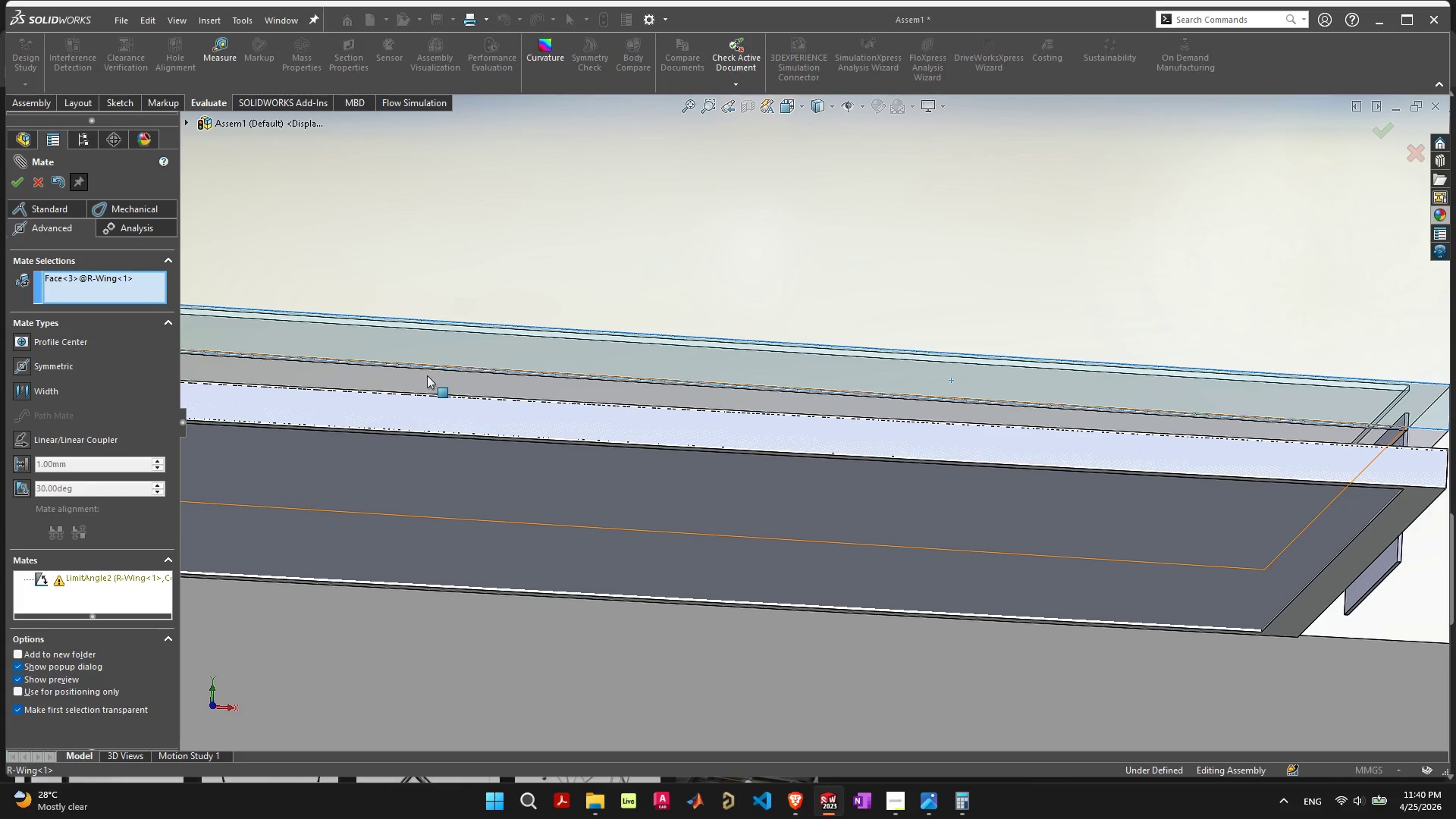 
left_click([427, 375])
 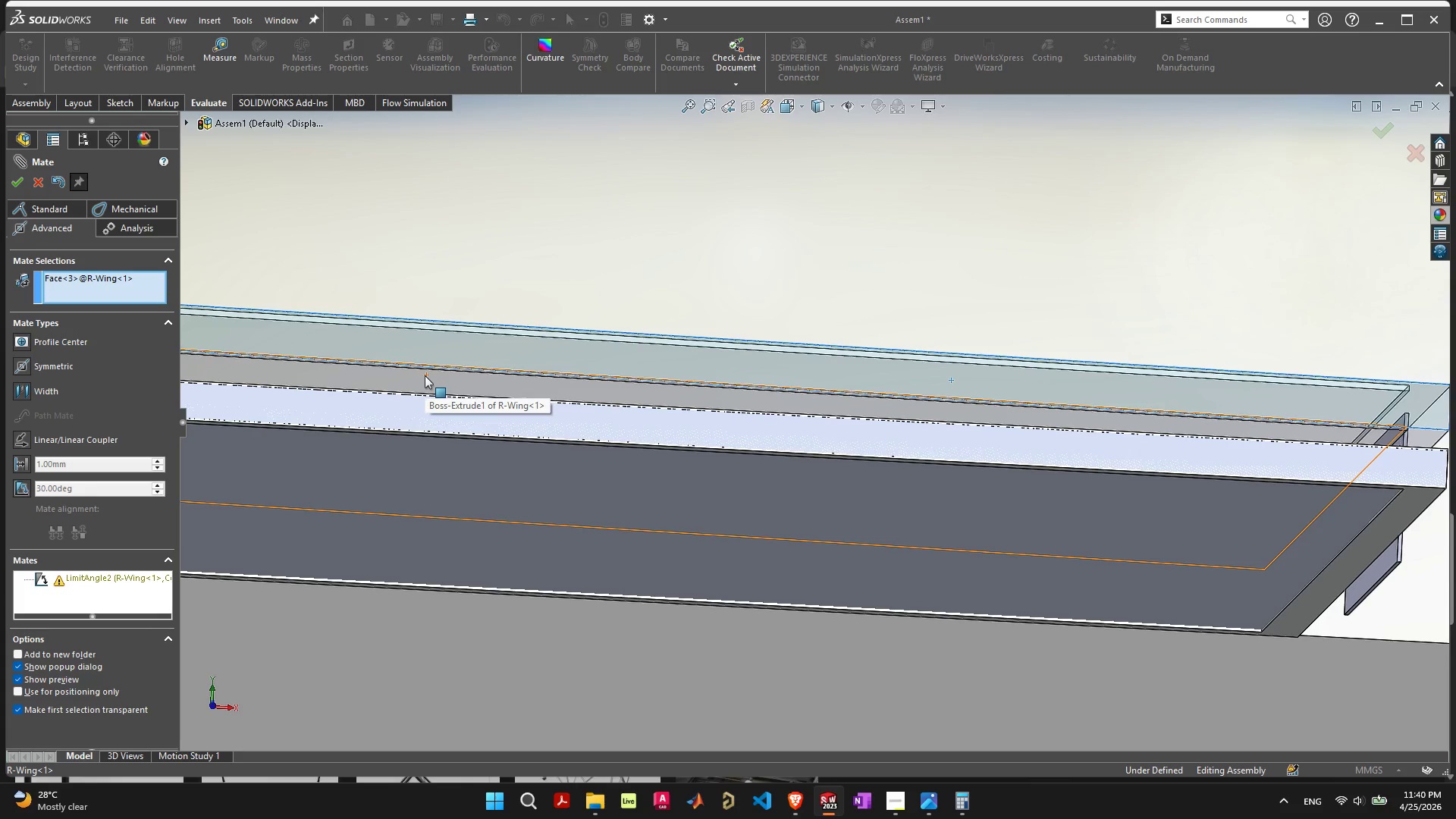 
left_click([435, 364])
 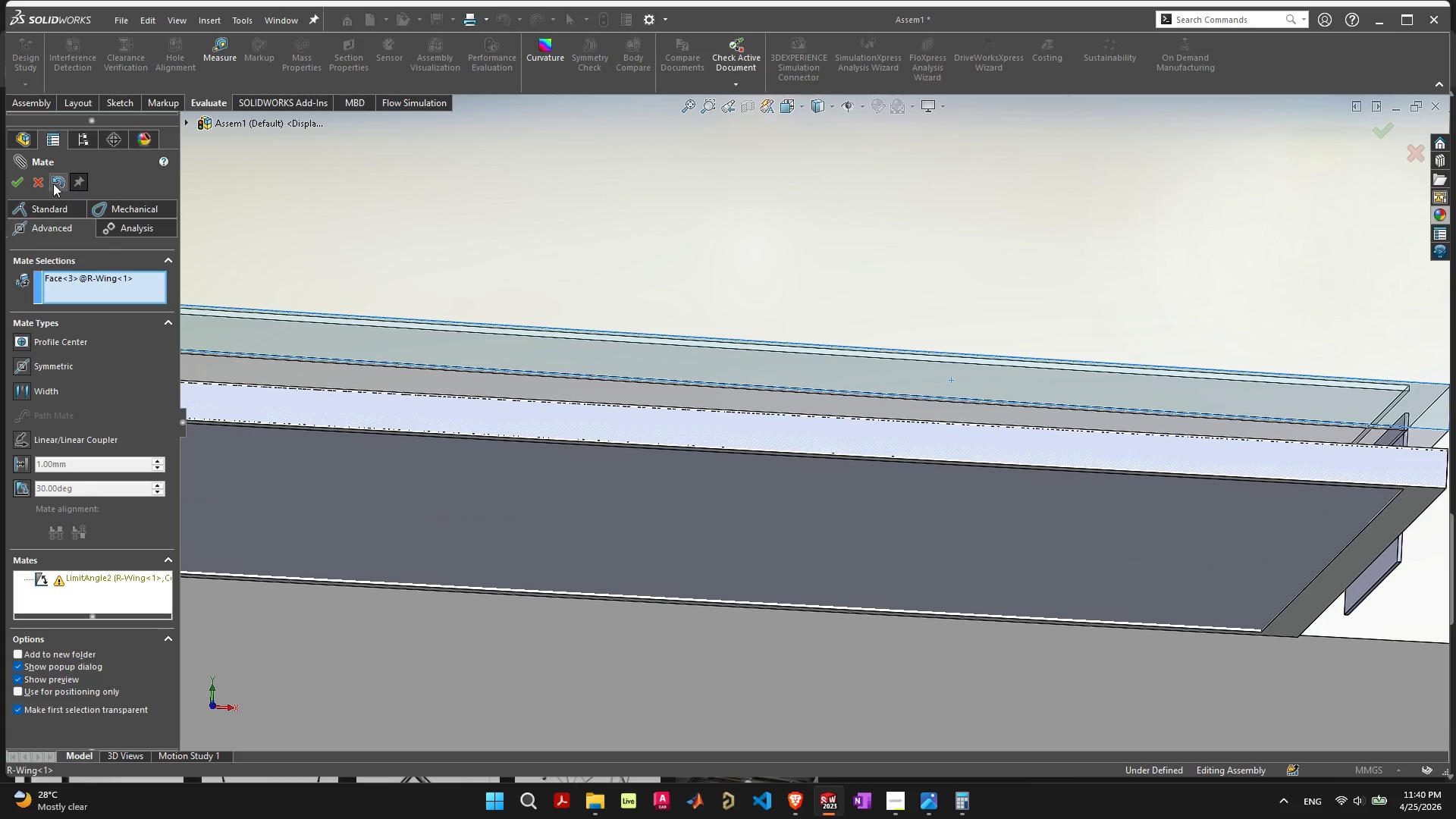 
left_click([39, 180])
 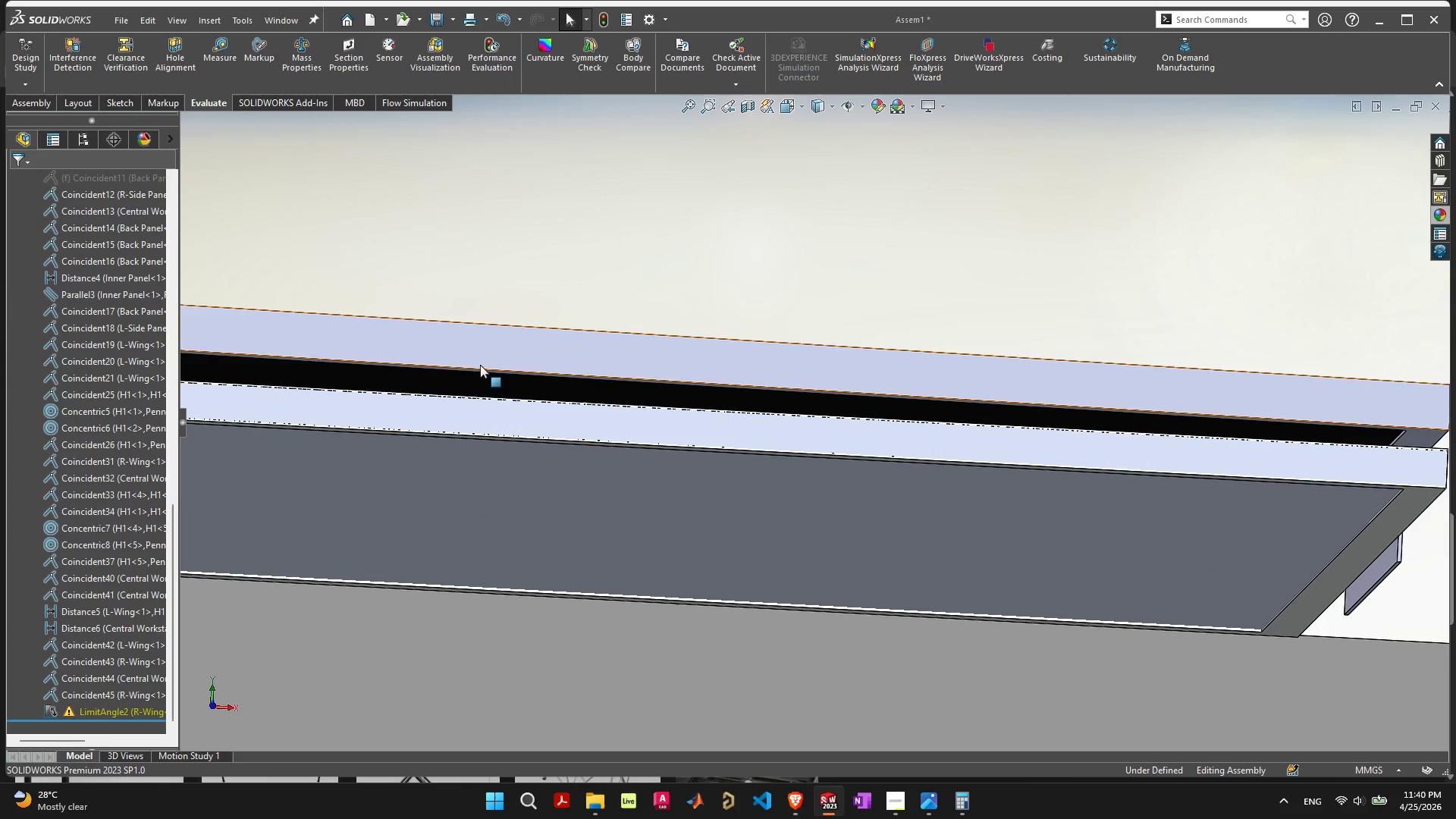 
left_click([478, 374])
 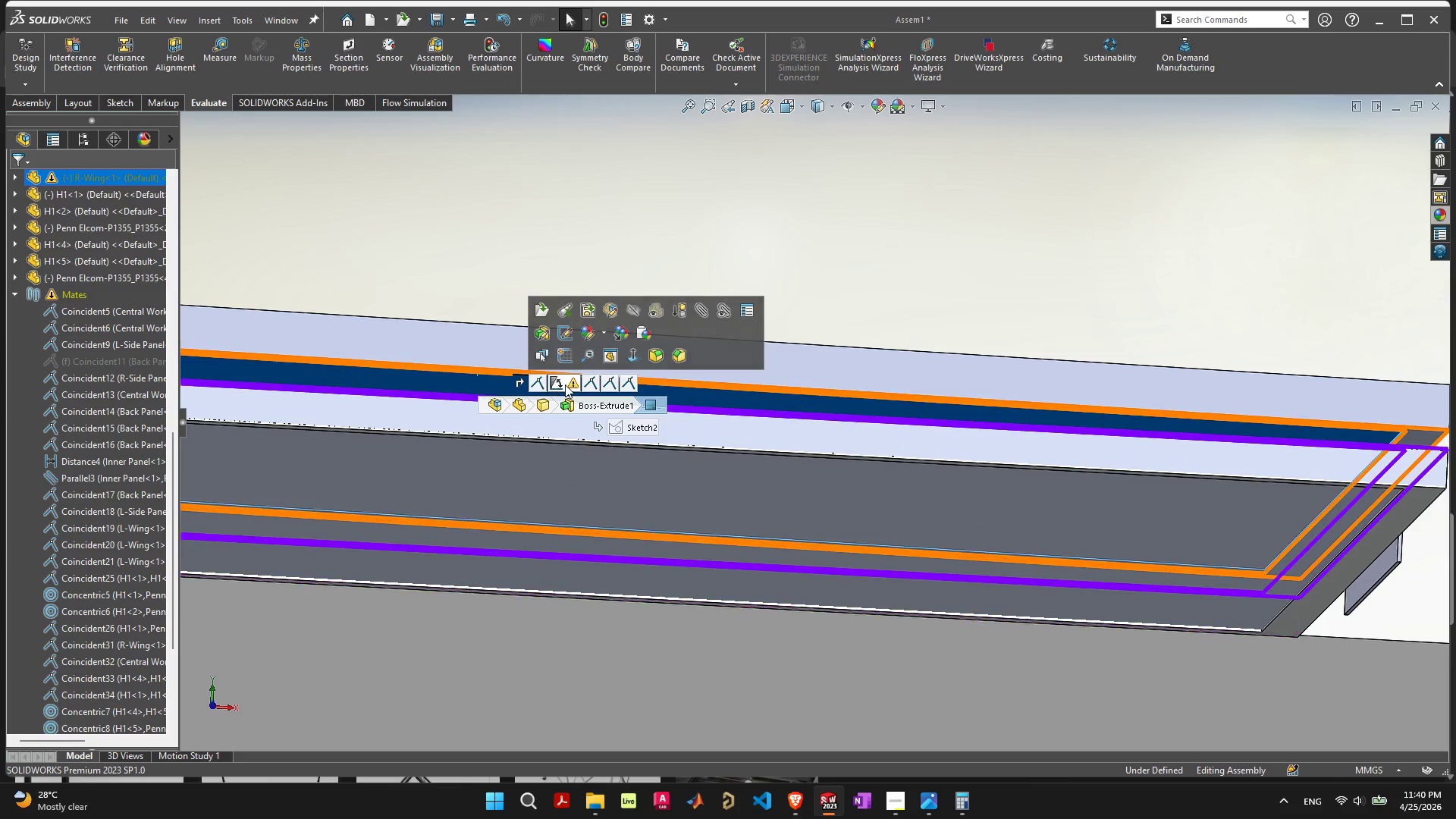 
left_click([562, 385])
 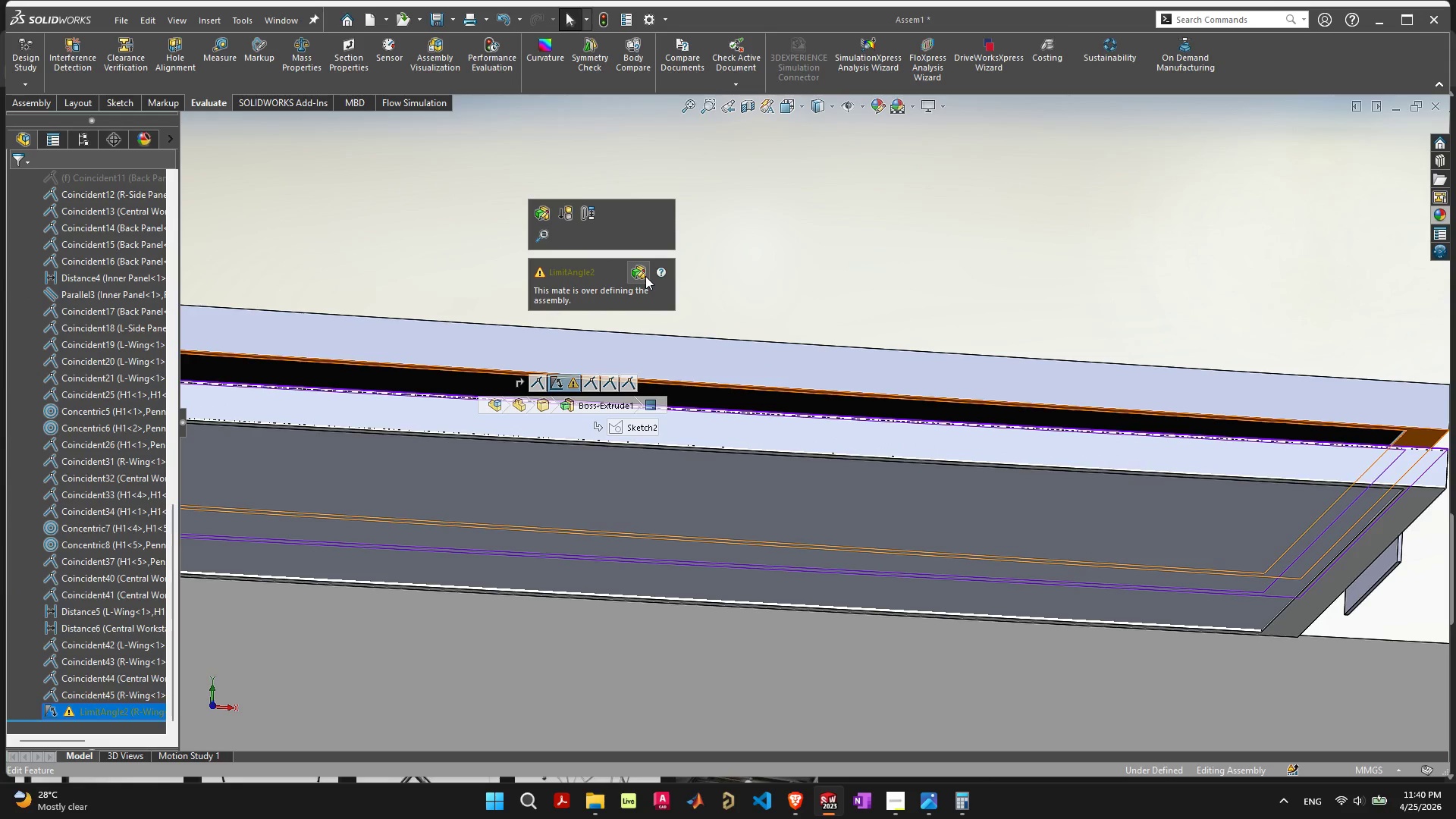 
left_click([637, 275])
 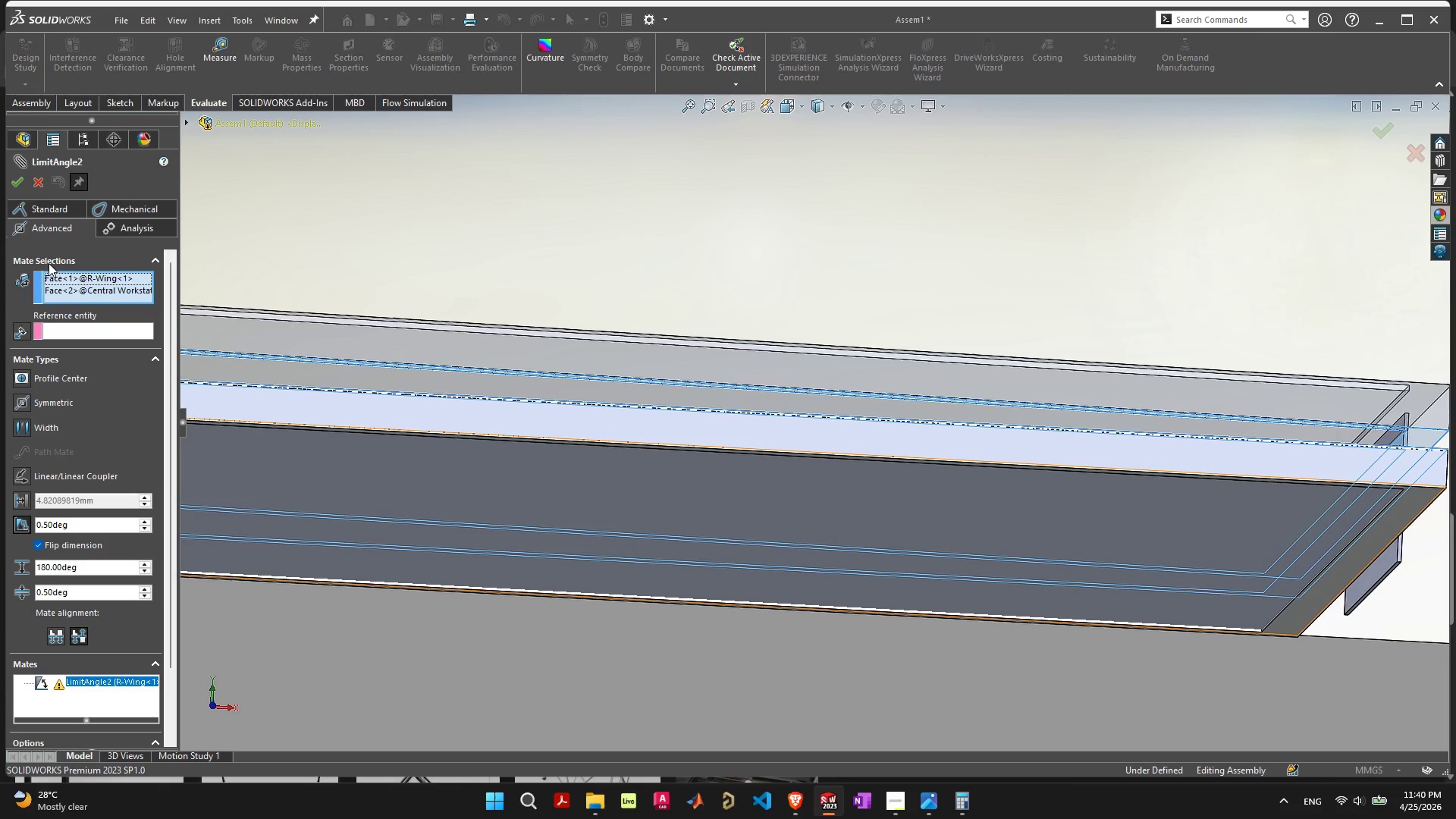 
wait(7.58)
 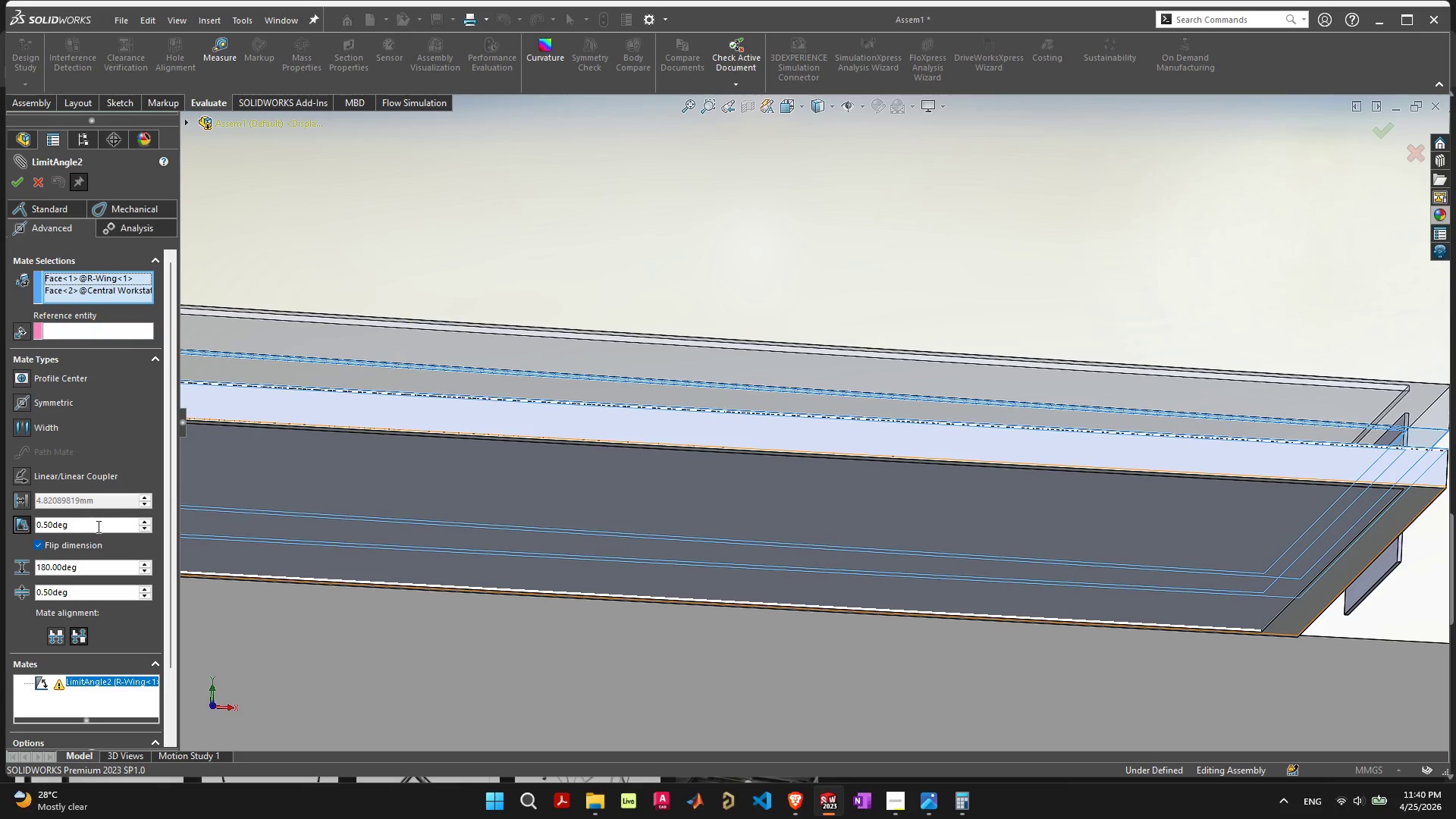 
left_click([42, 187])
 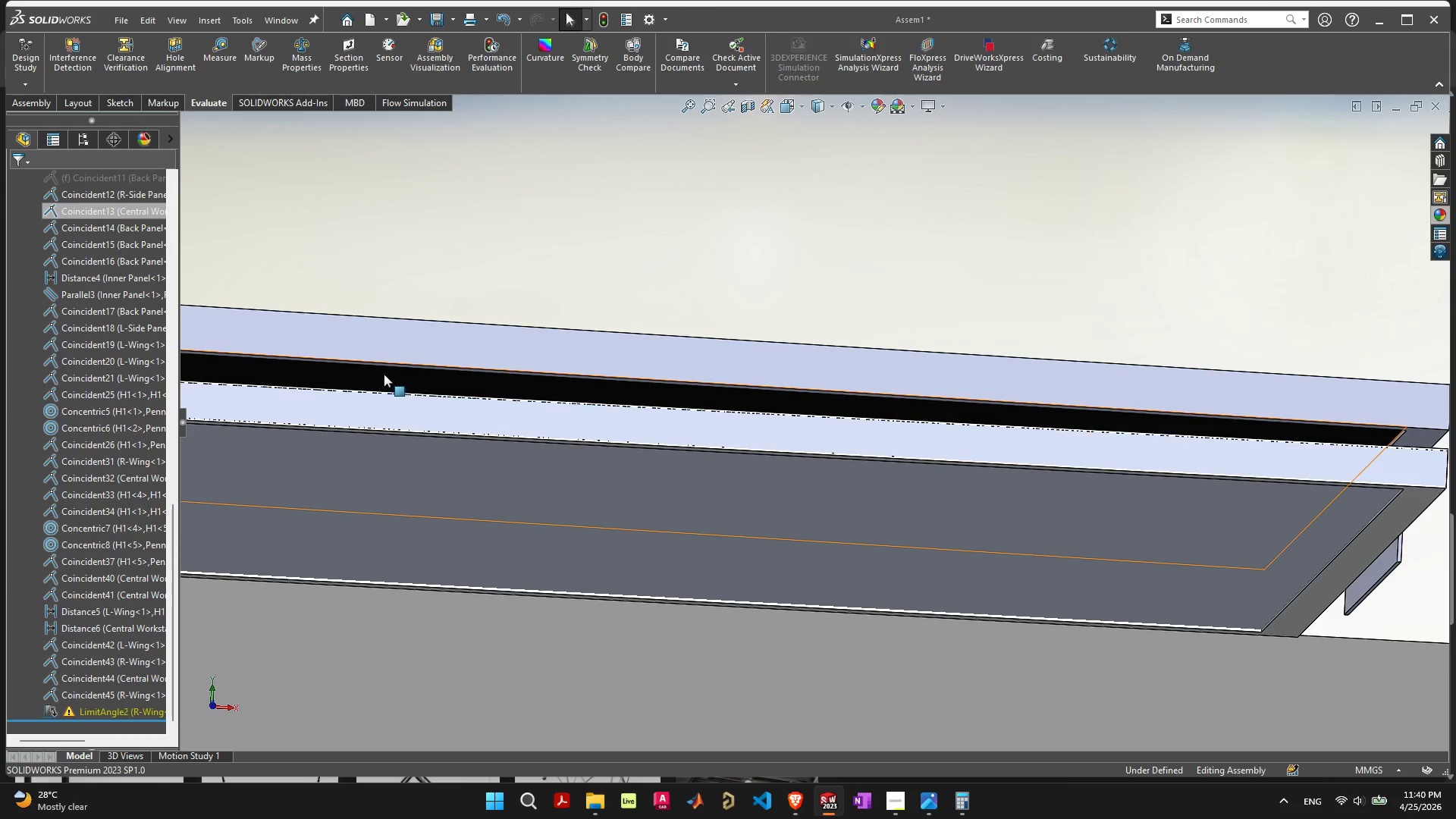 
left_click([384, 374])
 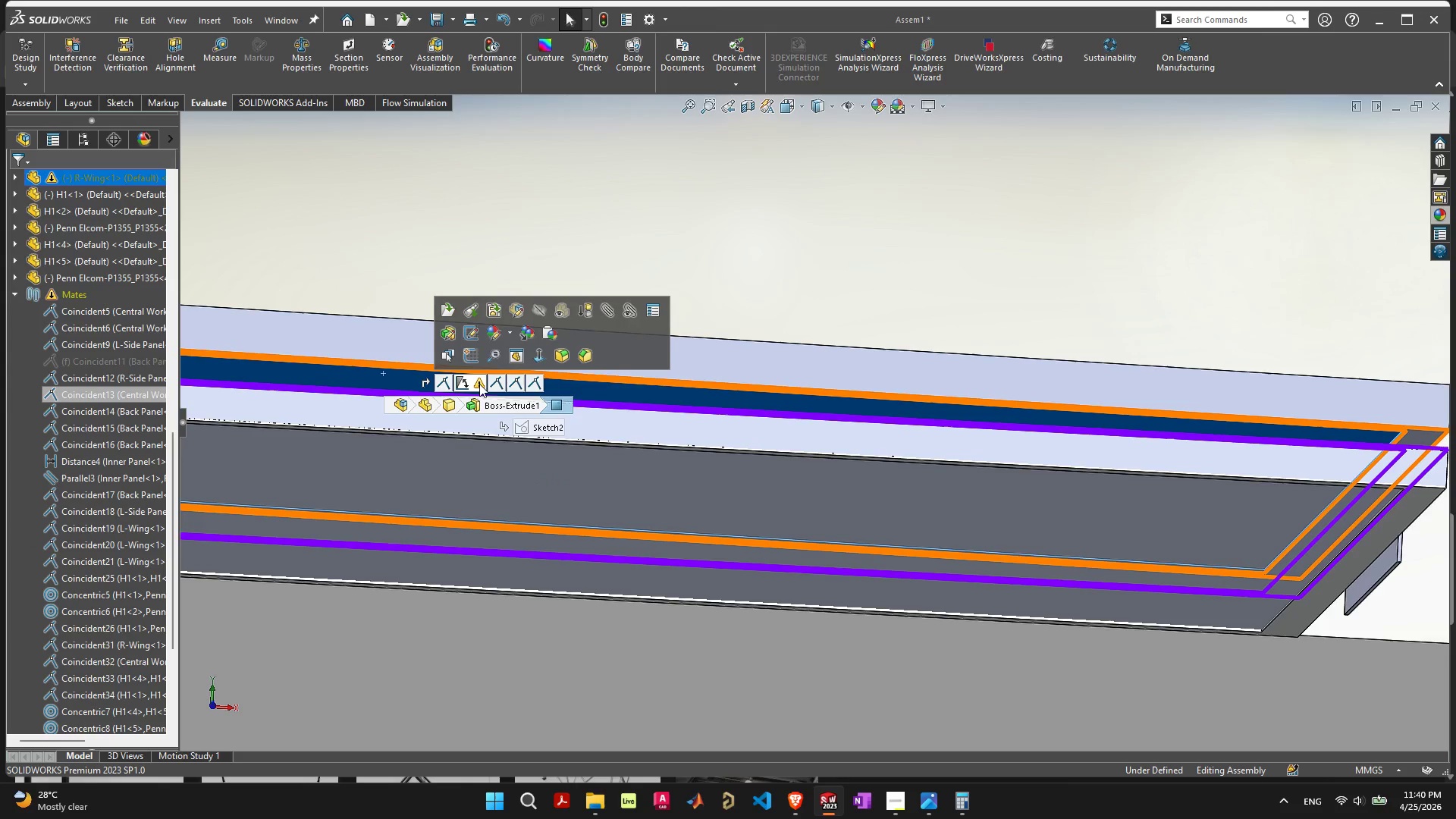 
left_click([475, 384])
 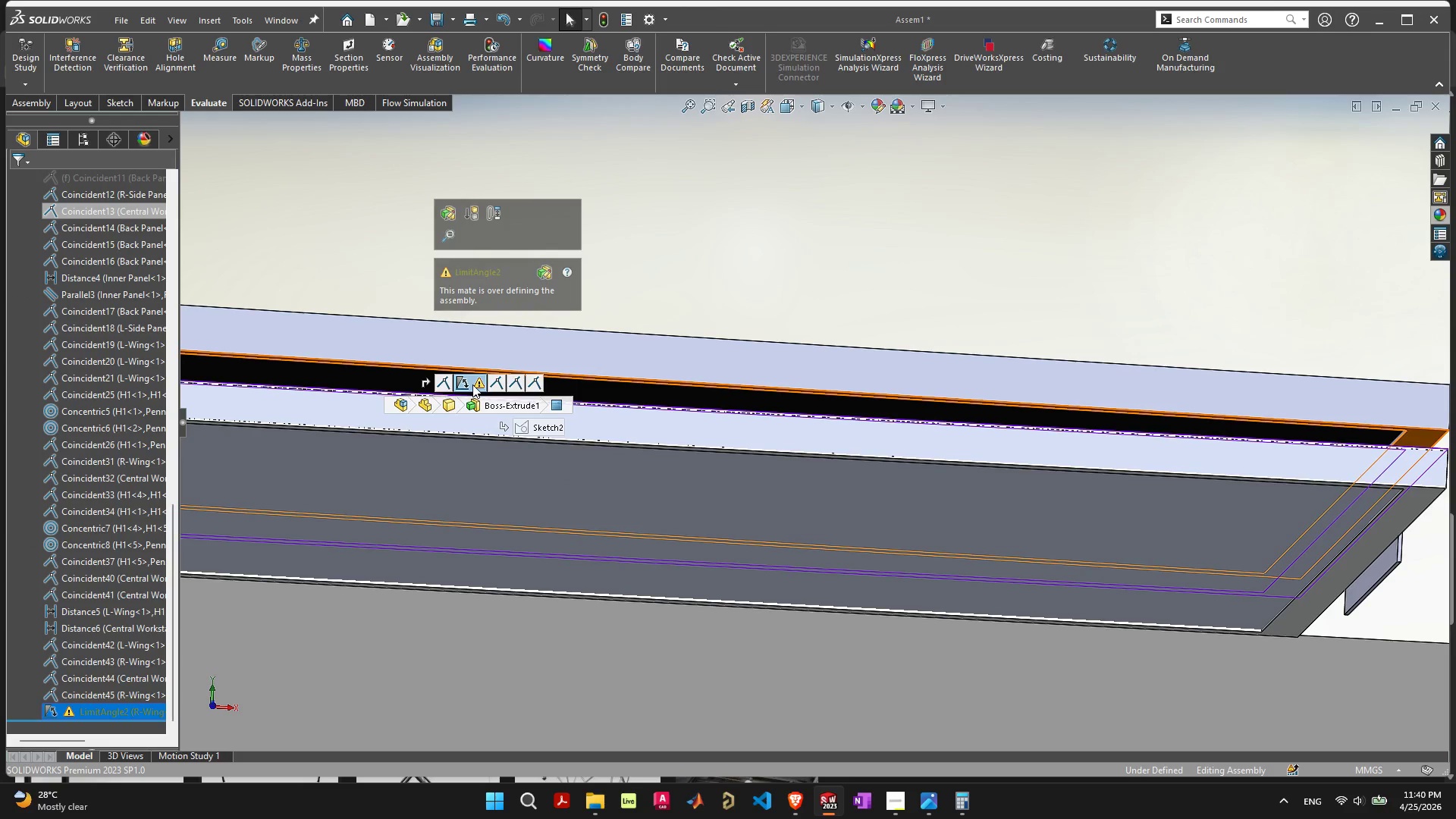 
key(Delete)
 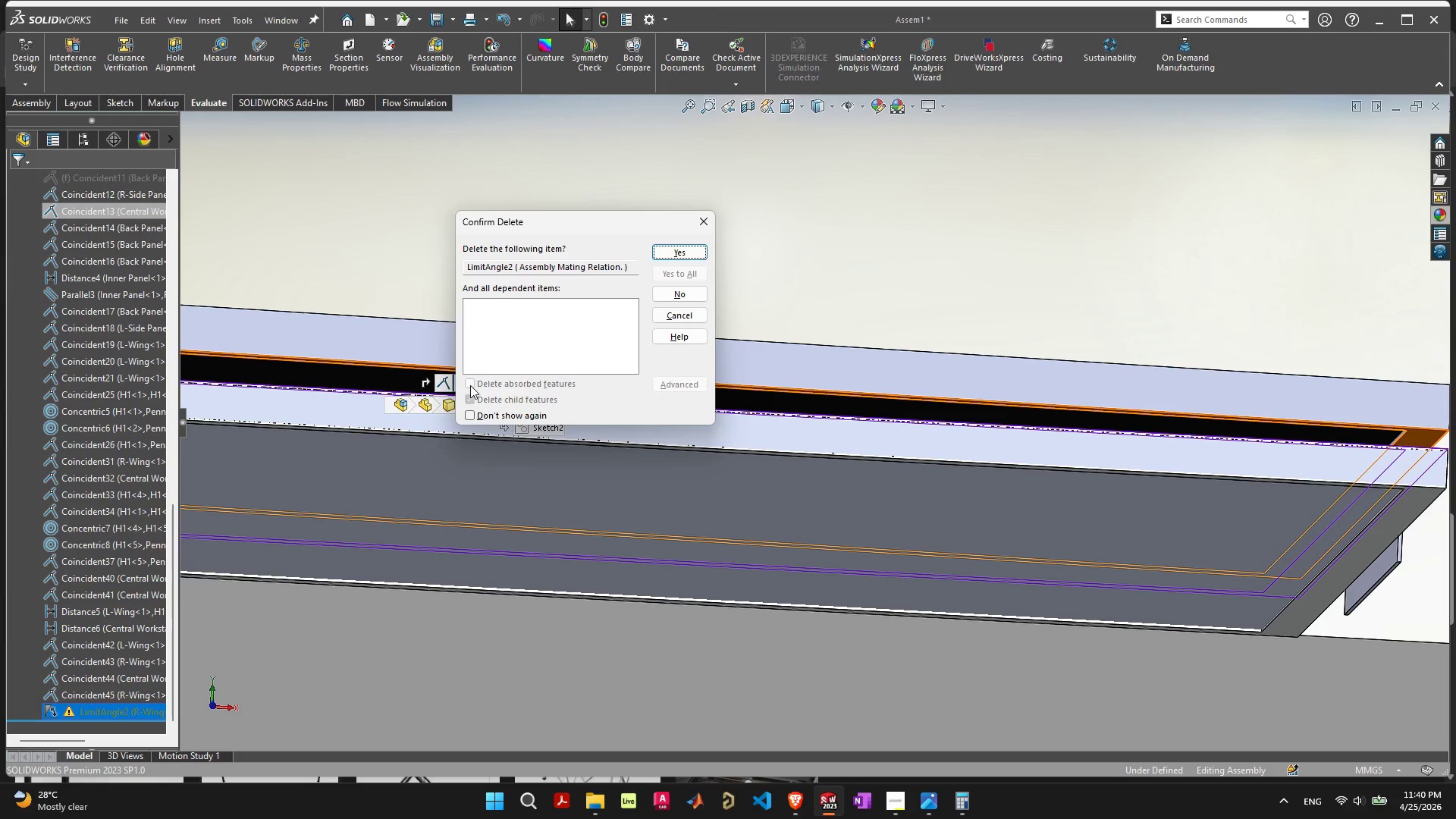 
key(Space)
 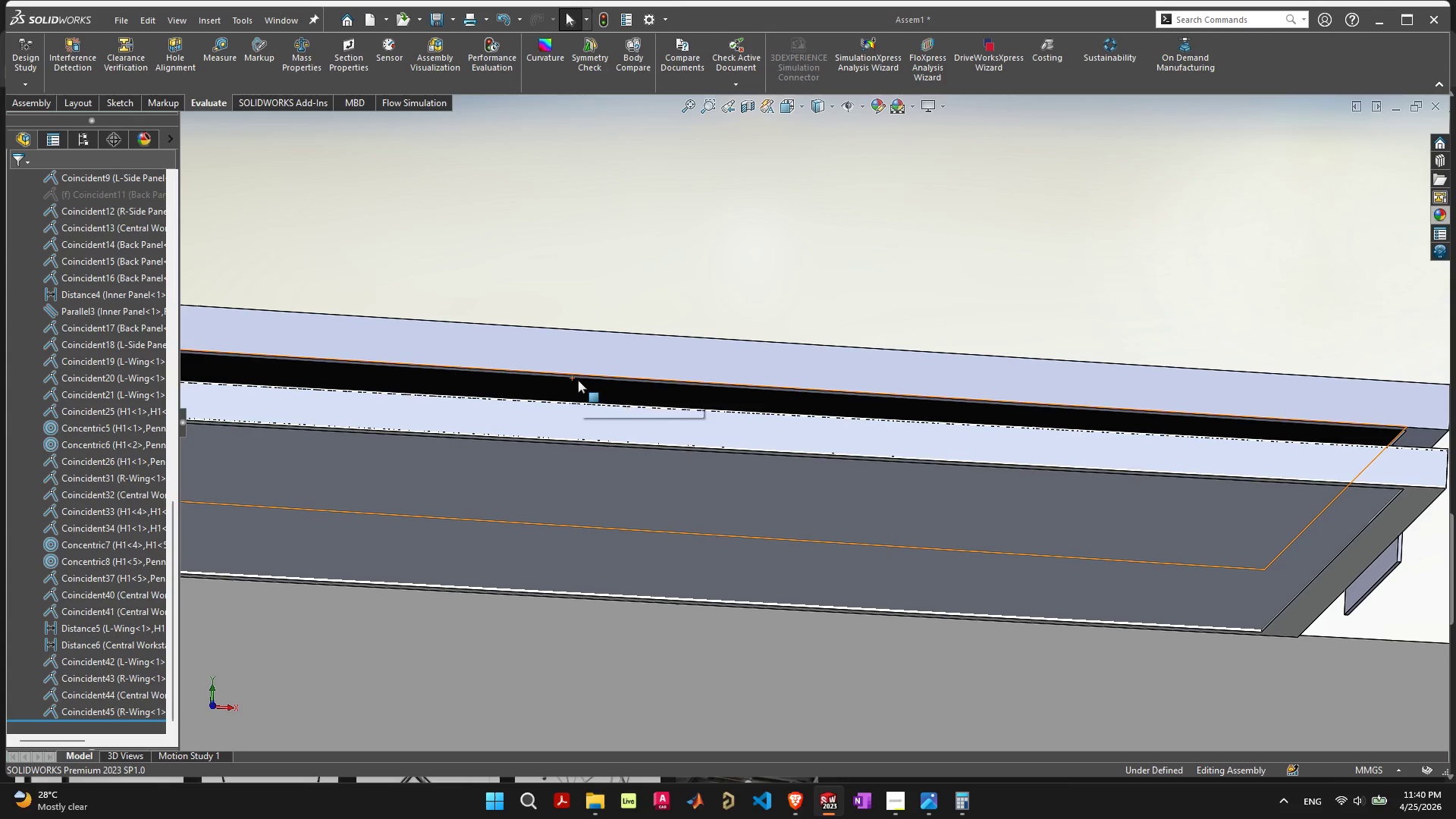 
scroll: coordinate [588, 385], scroll_direction: down, amount: 5.0
 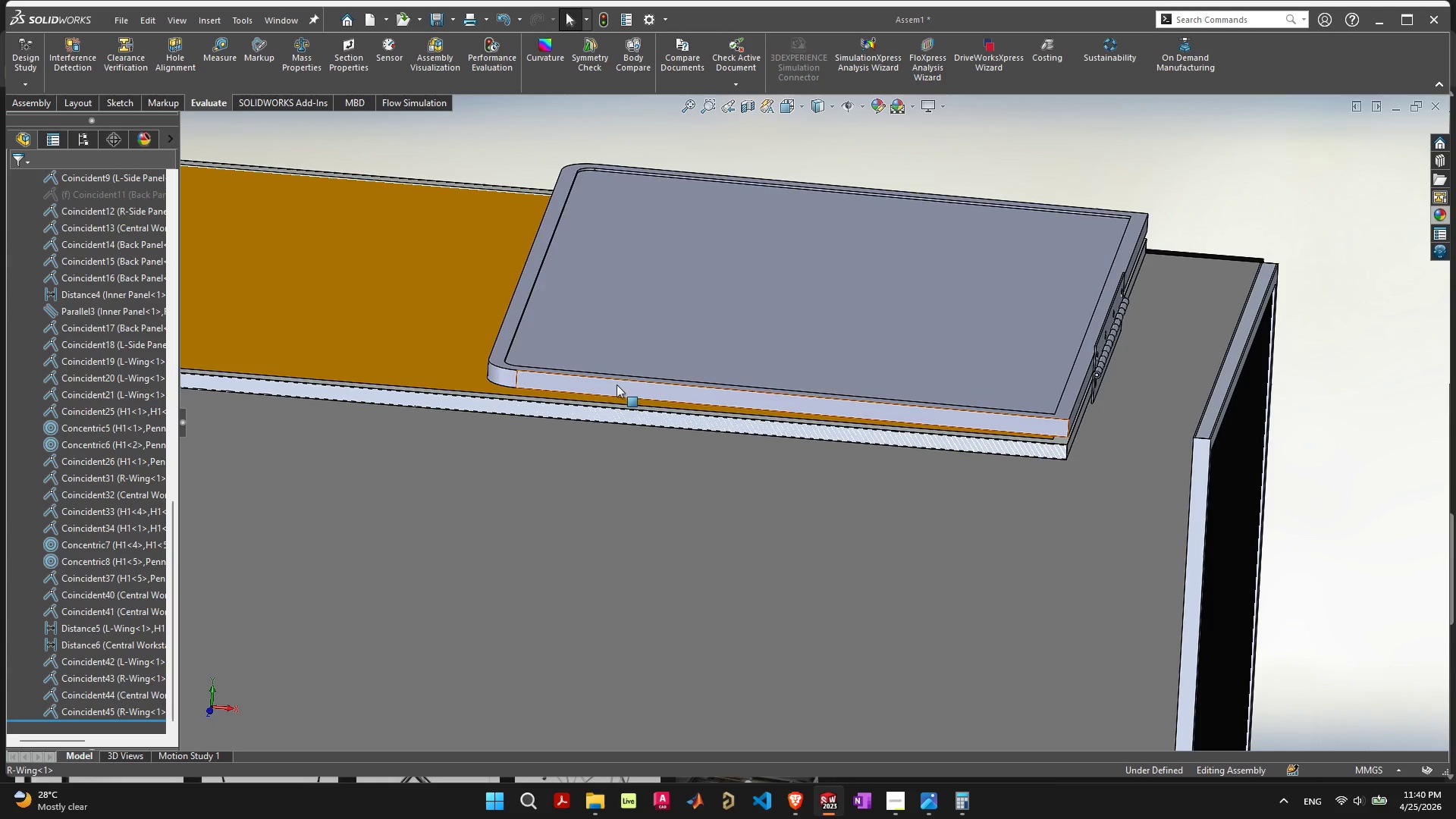 
left_click_drag(start_coordinate=[619, 338], to_coordinate=[1292, 366])
 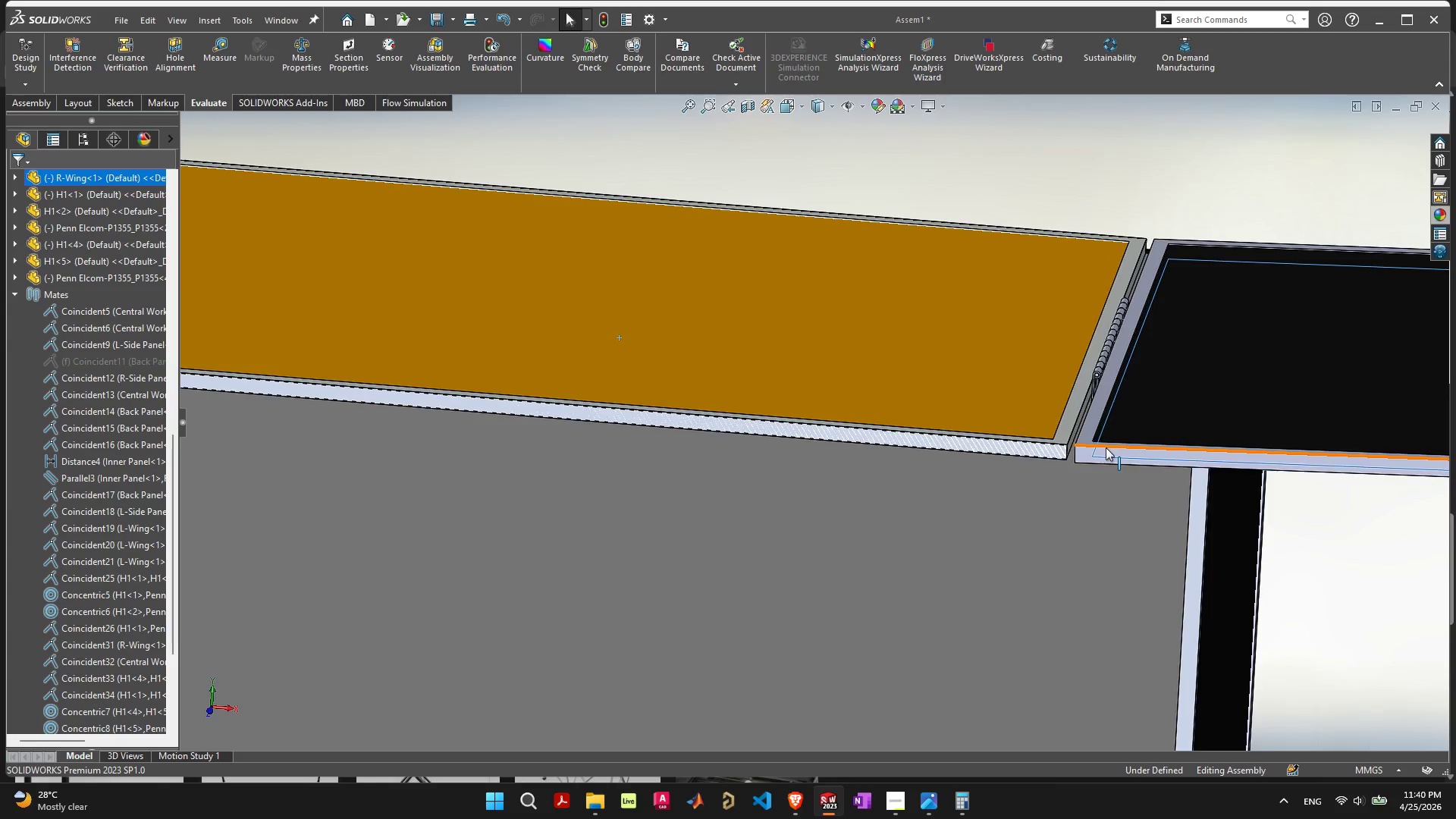 
scroll: coordinate [1107, 439], scroll_direction: up, amount: 4.0
 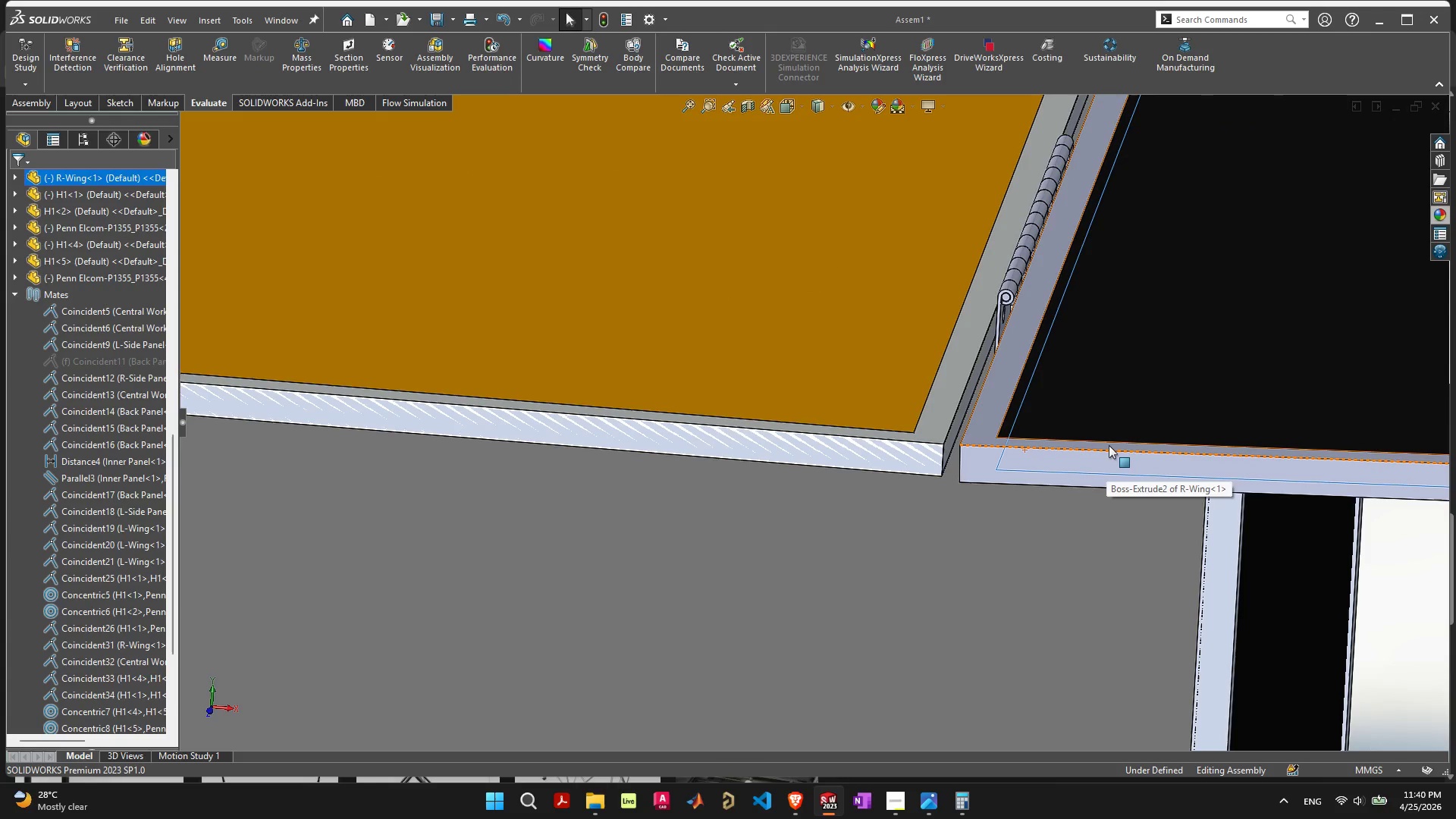 
left_click([1109, 445])
 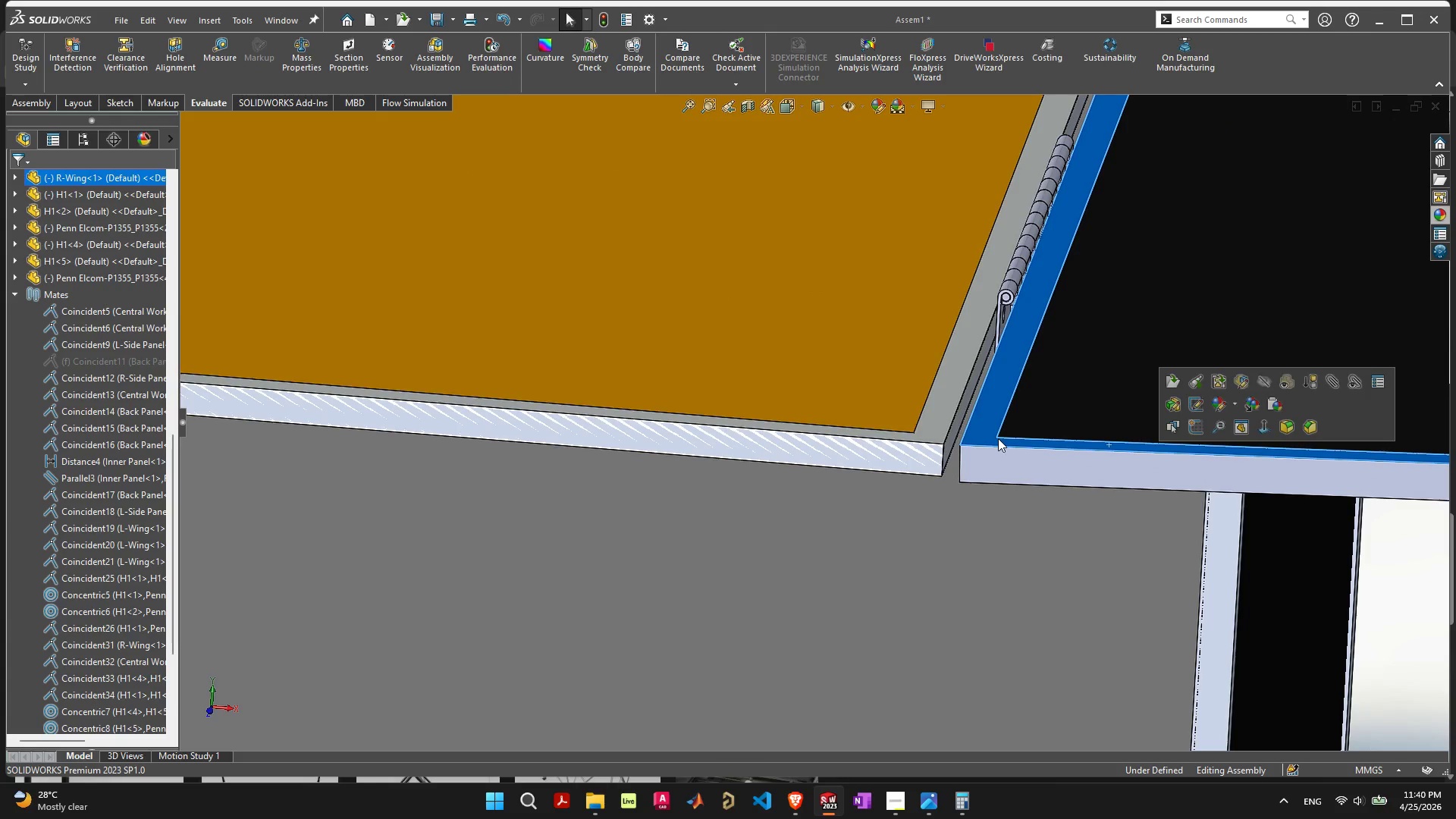 
hold_key(key=ShiftLeft, duration=0.52)
left_click([931, 436])
 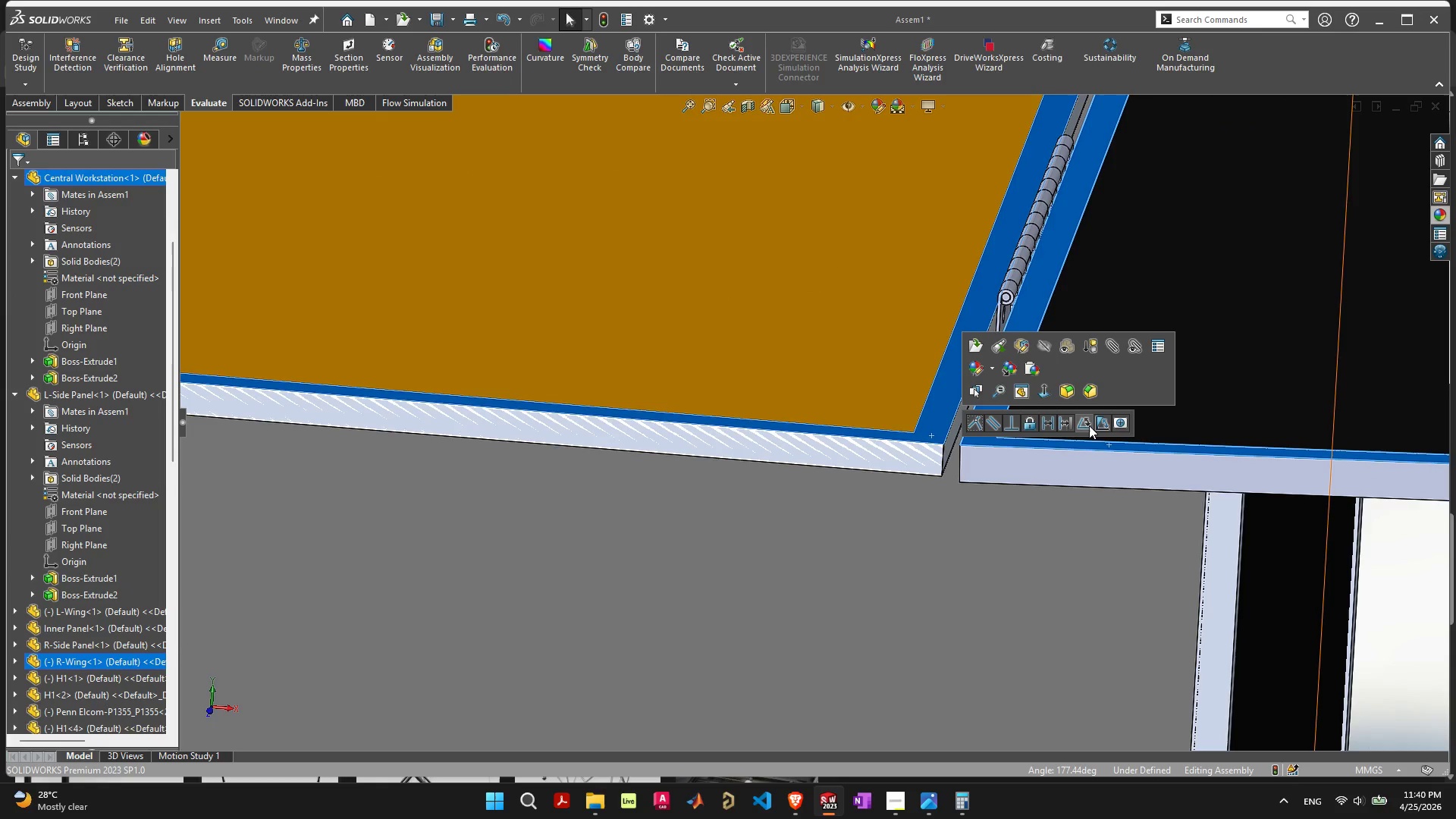 
left_click([1103, 423])
 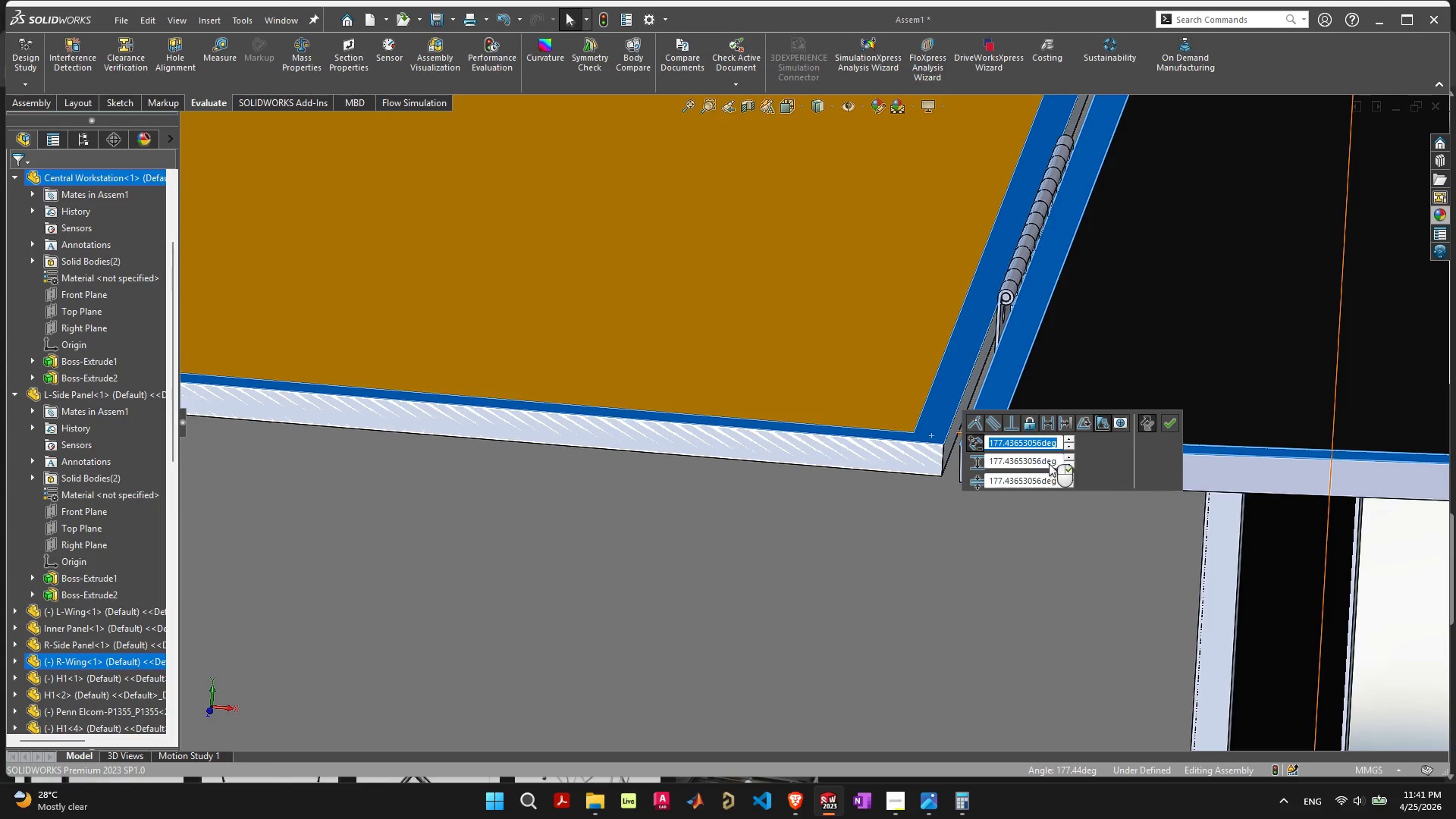 
left_click_drag(start_coordinate=[1054, 462], to_coordinate=[923, 466])
 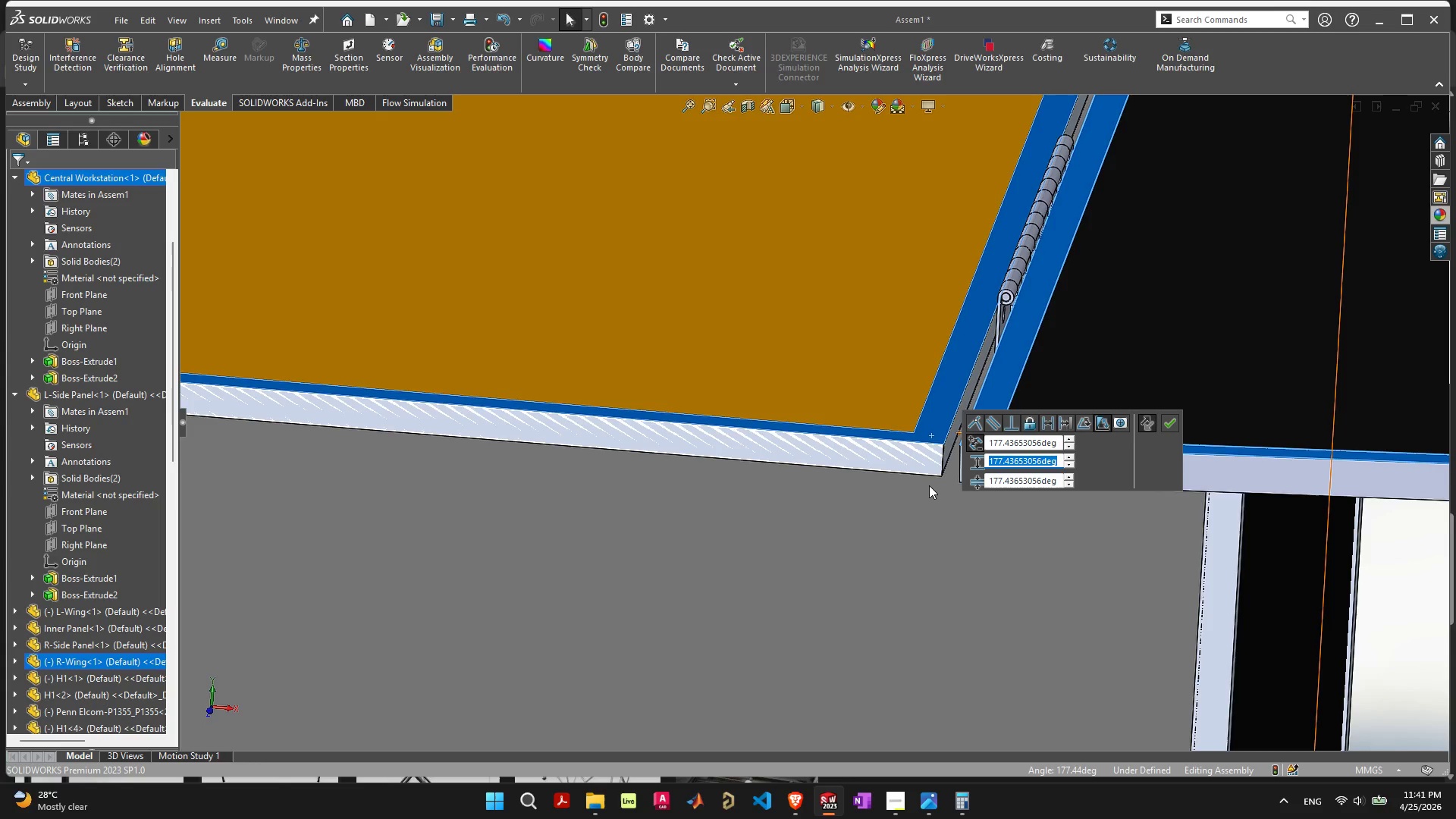 
type(180)
 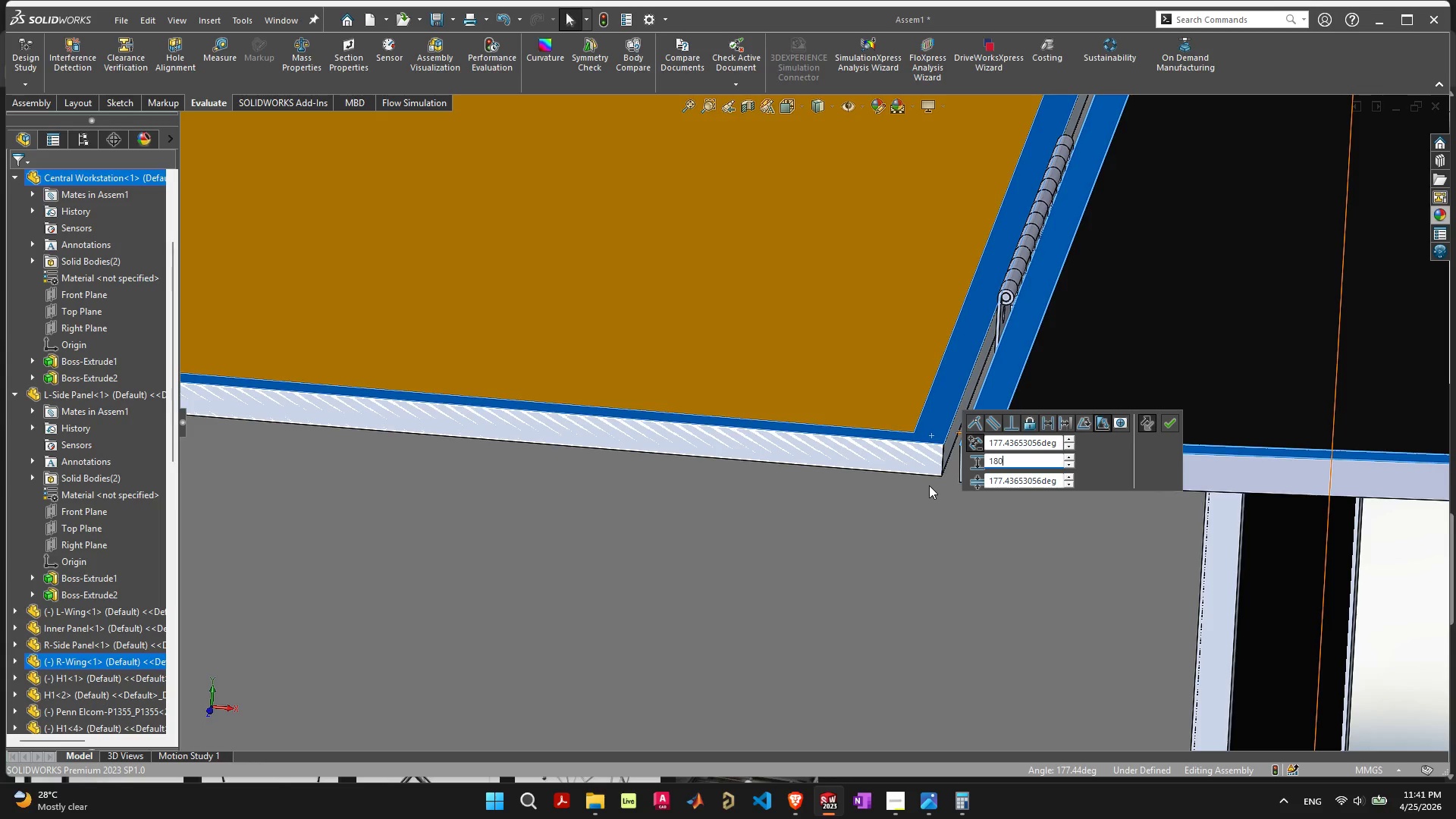 
key(Enter)
 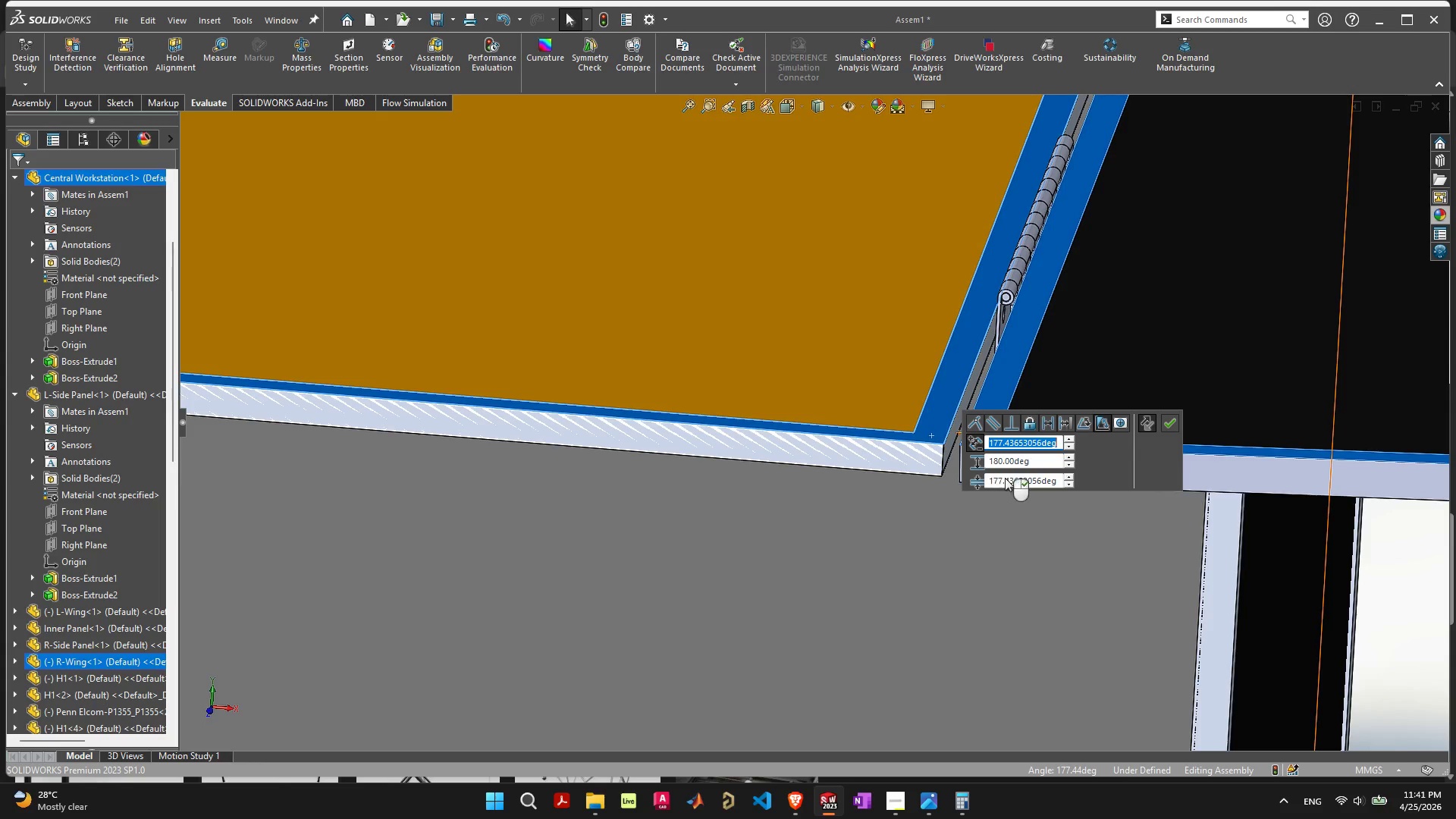 
double_click([1005, 479])
 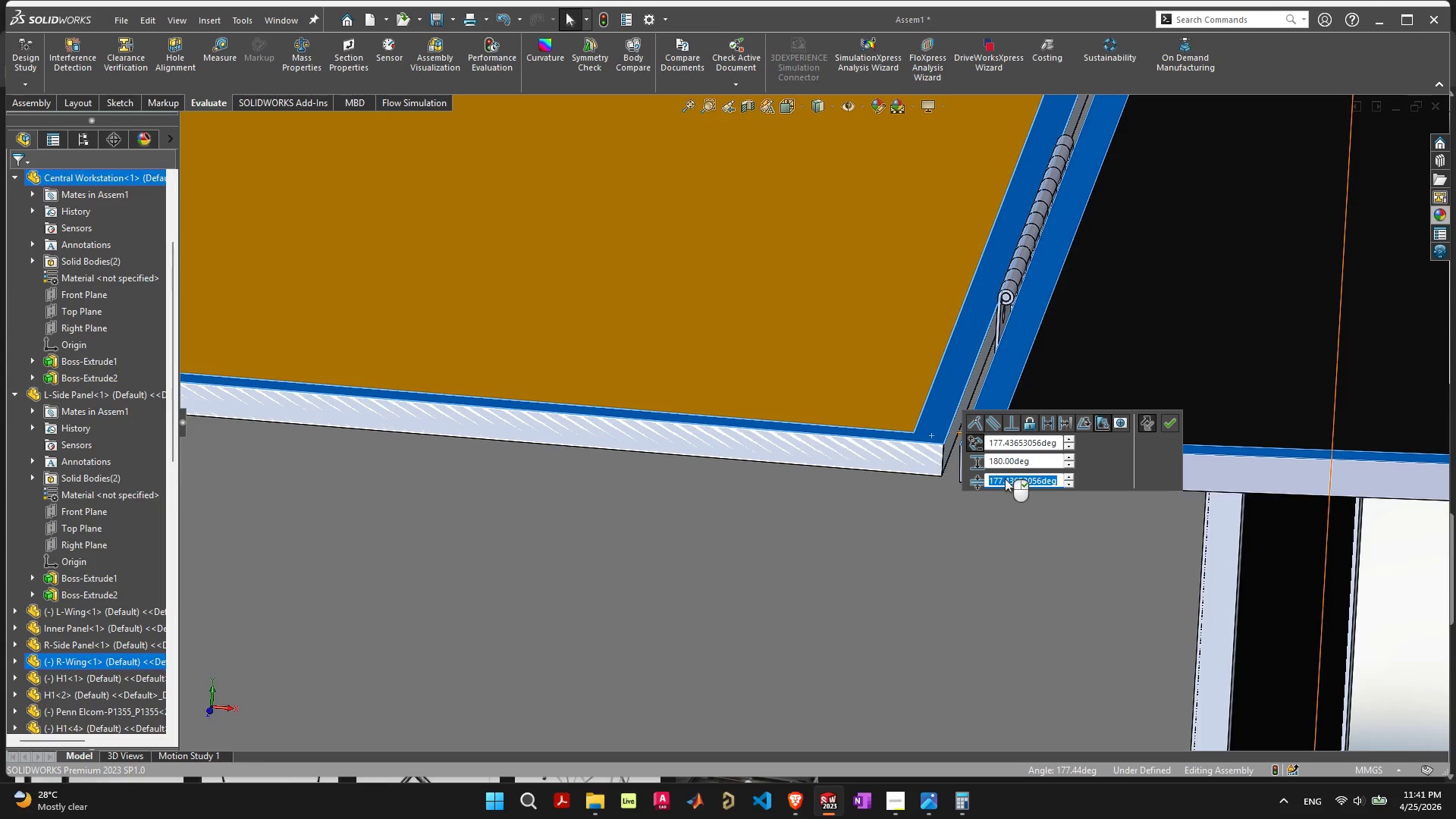 
key(0)
 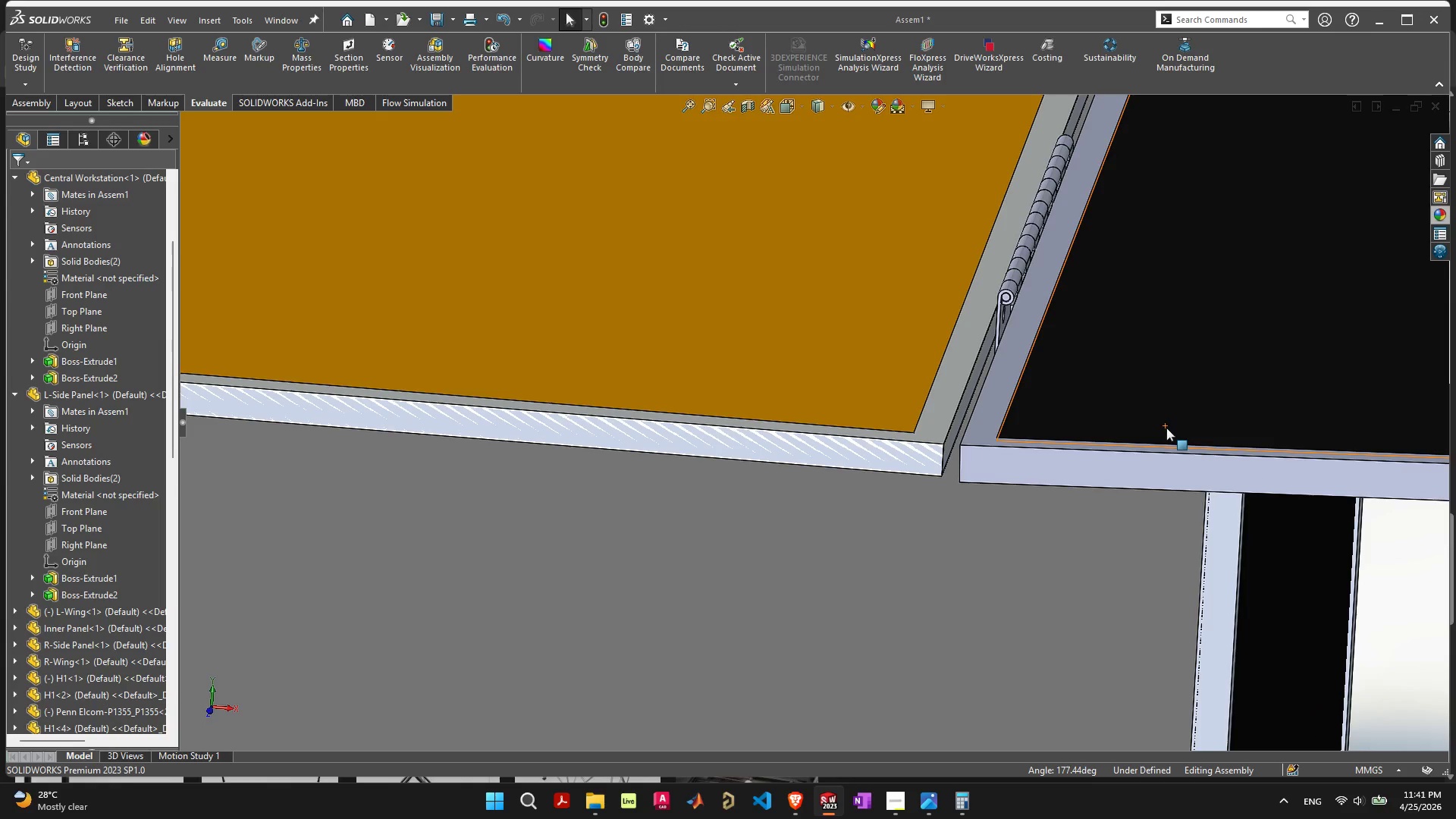 
wait(5.58)
 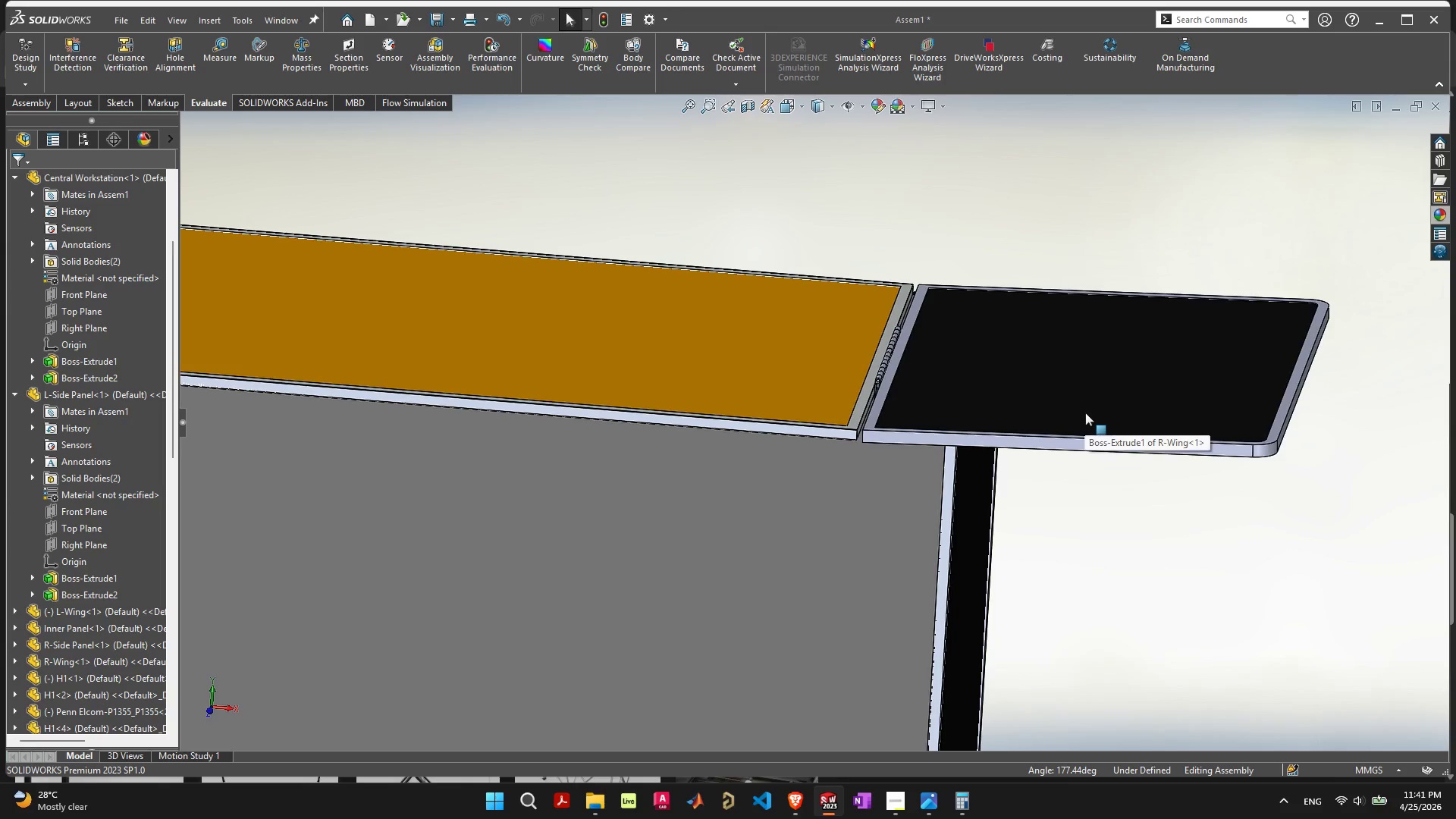 
left_click_drag(start_coordinate=[1118, 416], to_coordinate=[179, 494])
 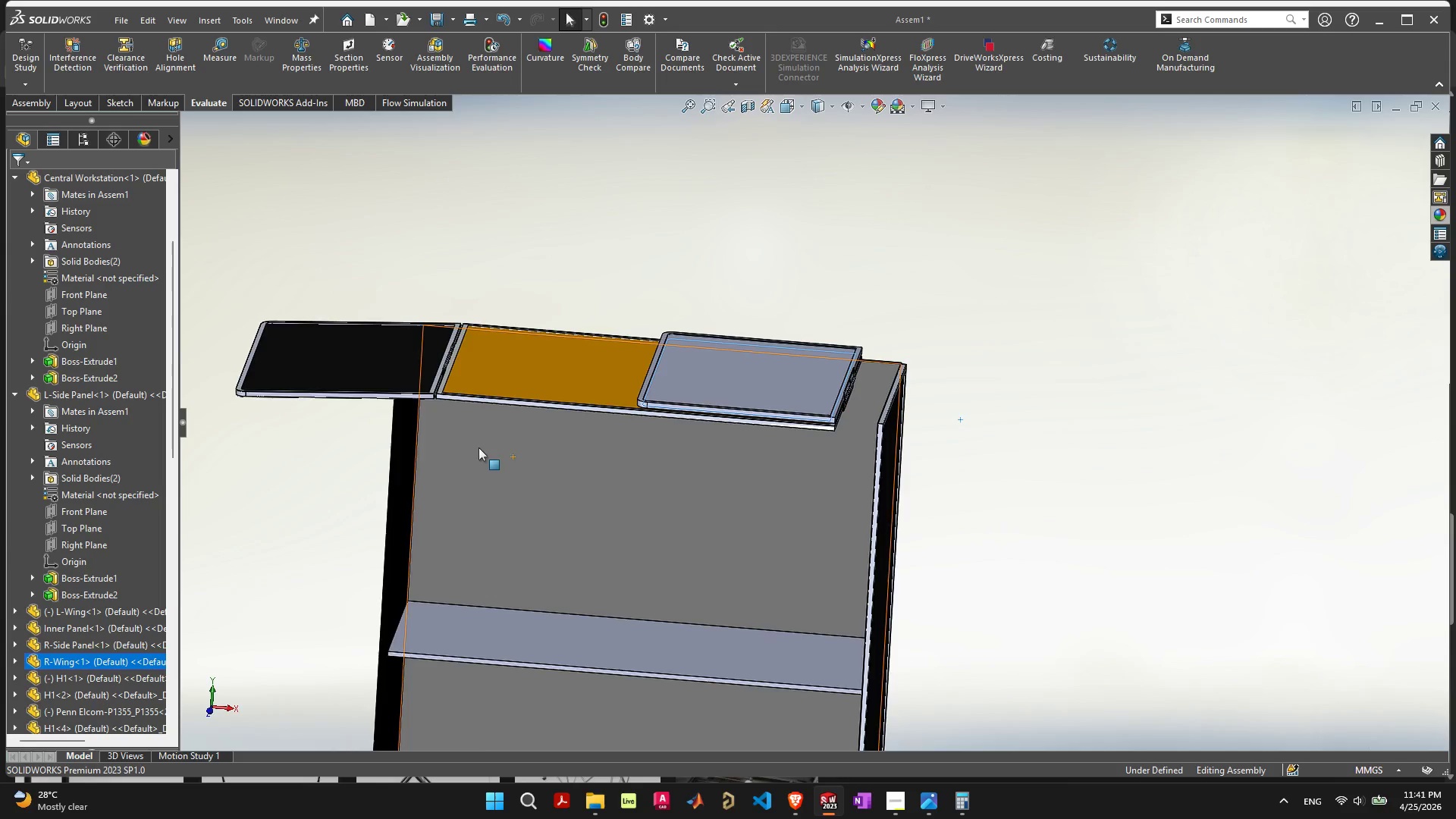 
scroll: coordinate [527, 393], scroll_direction: down, amount: 7.0
 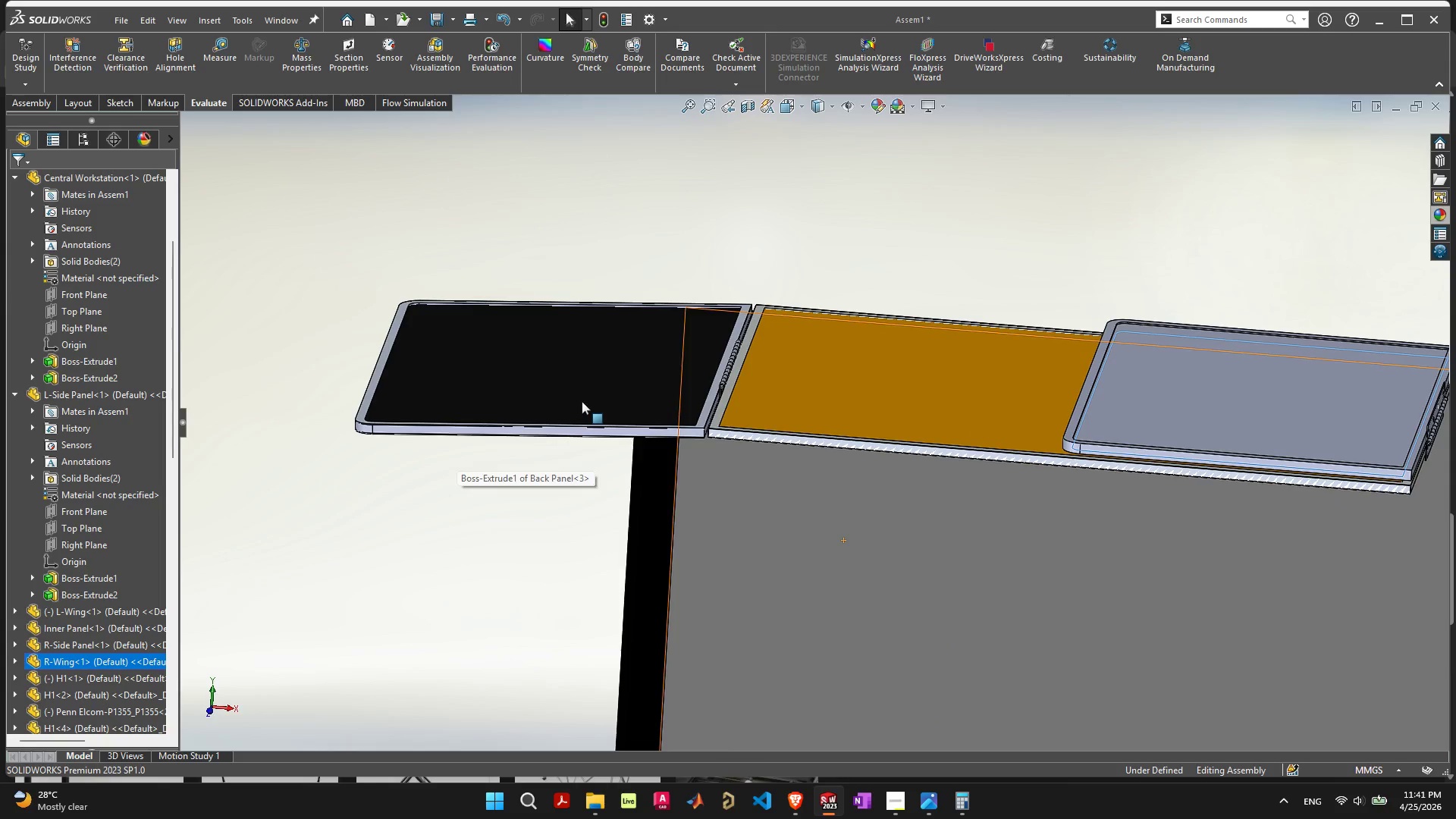 
left_click([580, 400])
 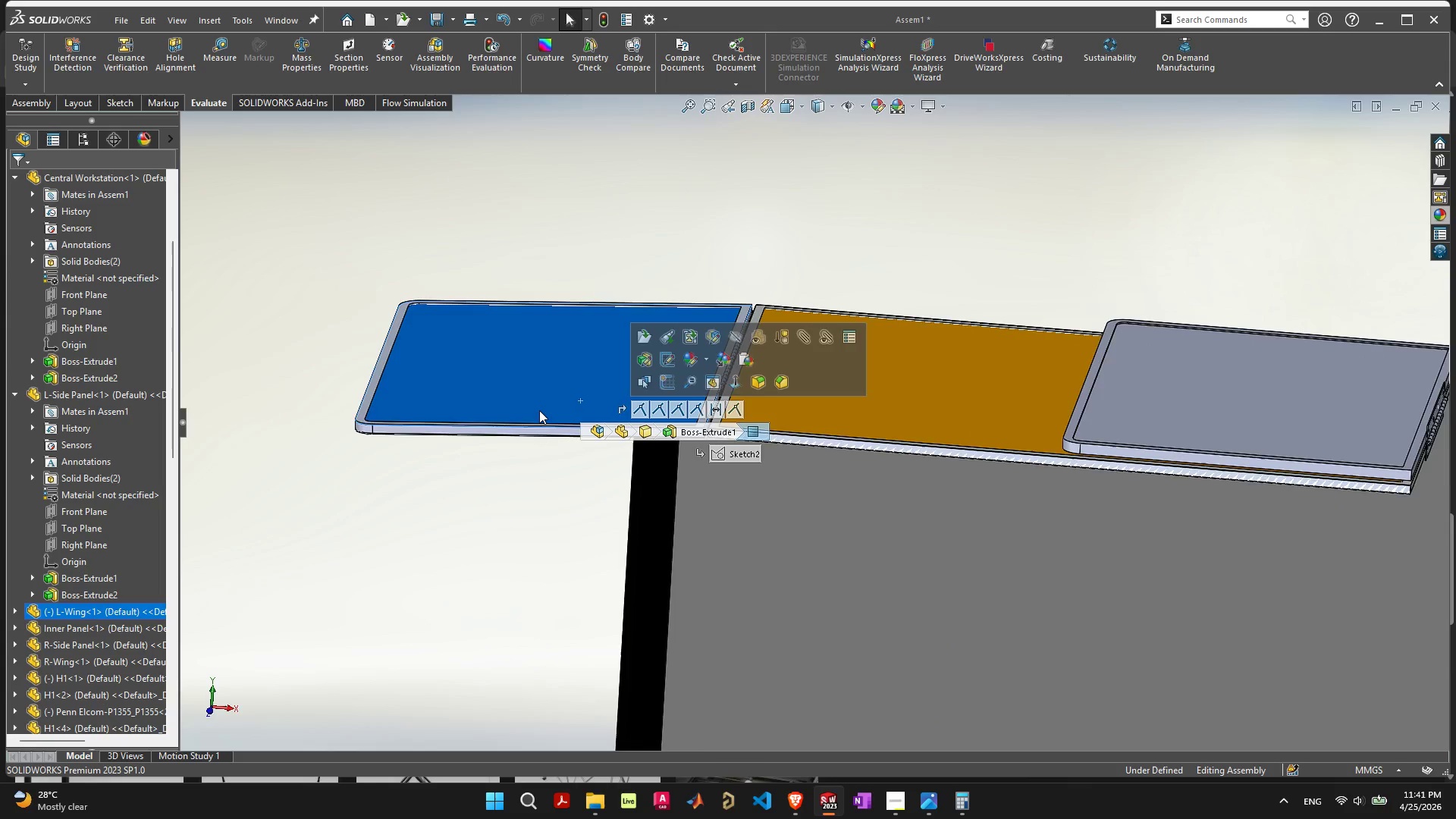 
scroll: coordinate [540, 410], scroll_direction: up, amount: 4.0
 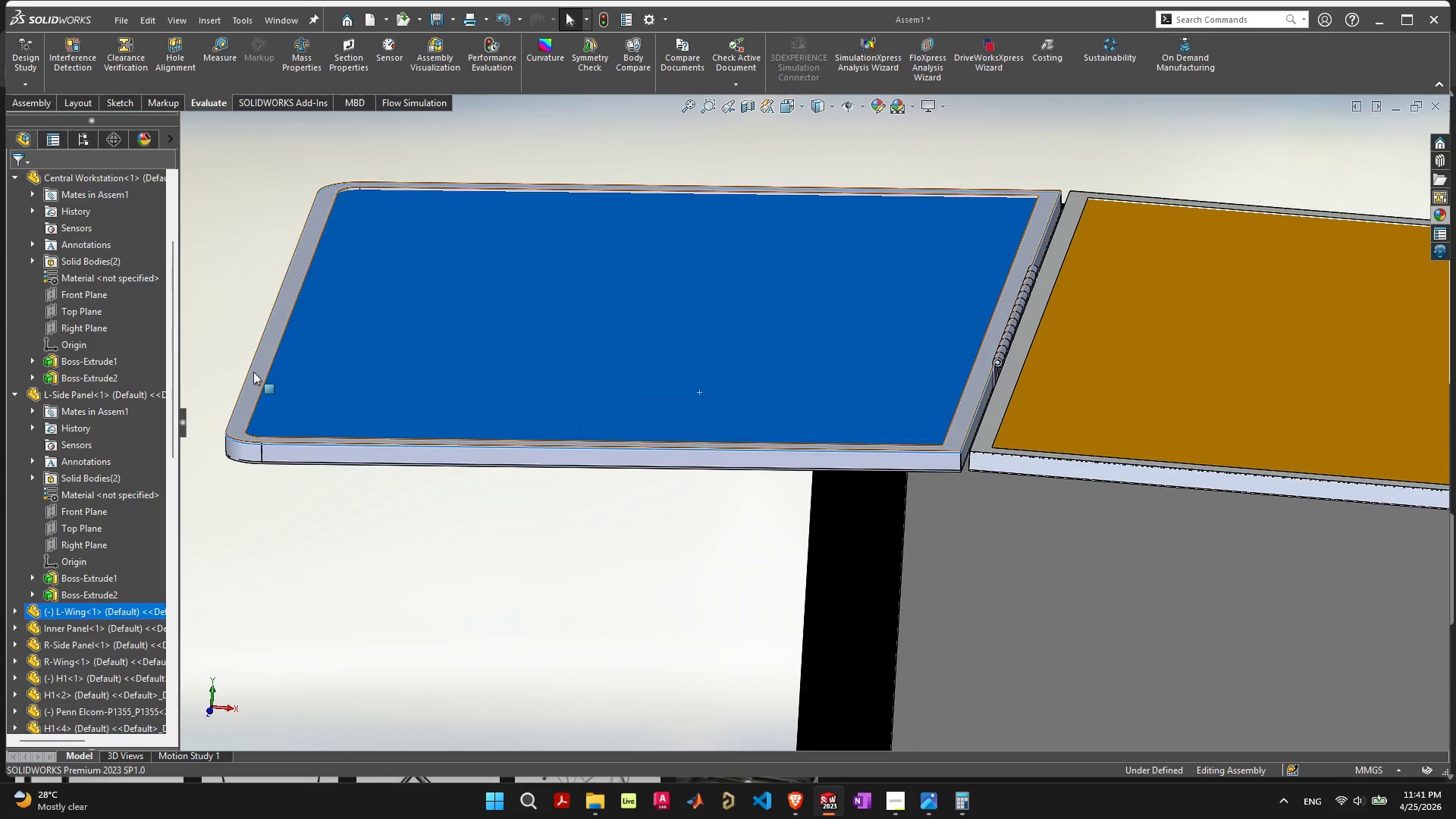 
left_click([253, 372])
 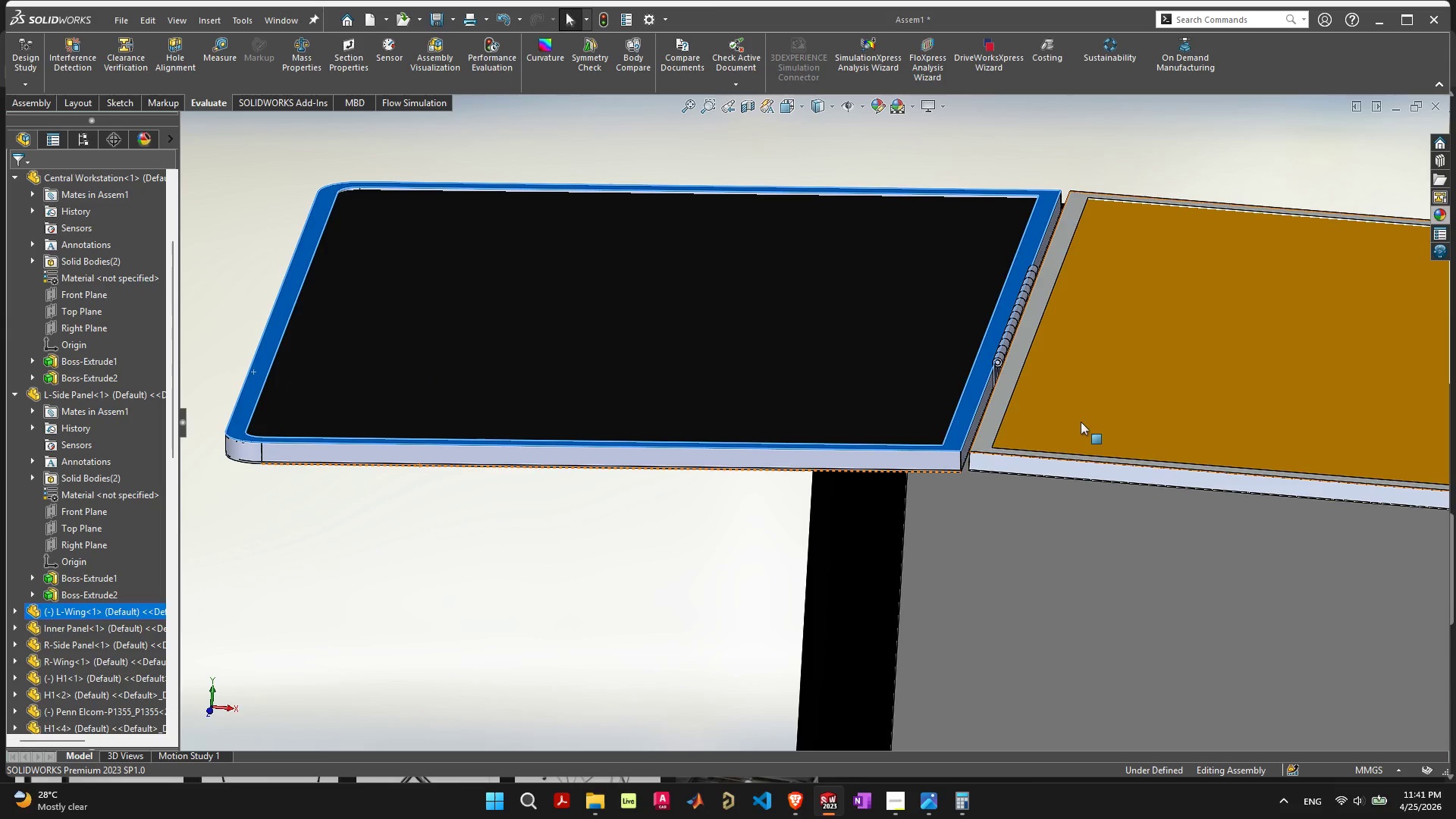 
hold_key(key=ShiftLeft, duration=2.58)
left_click([992, 435])
 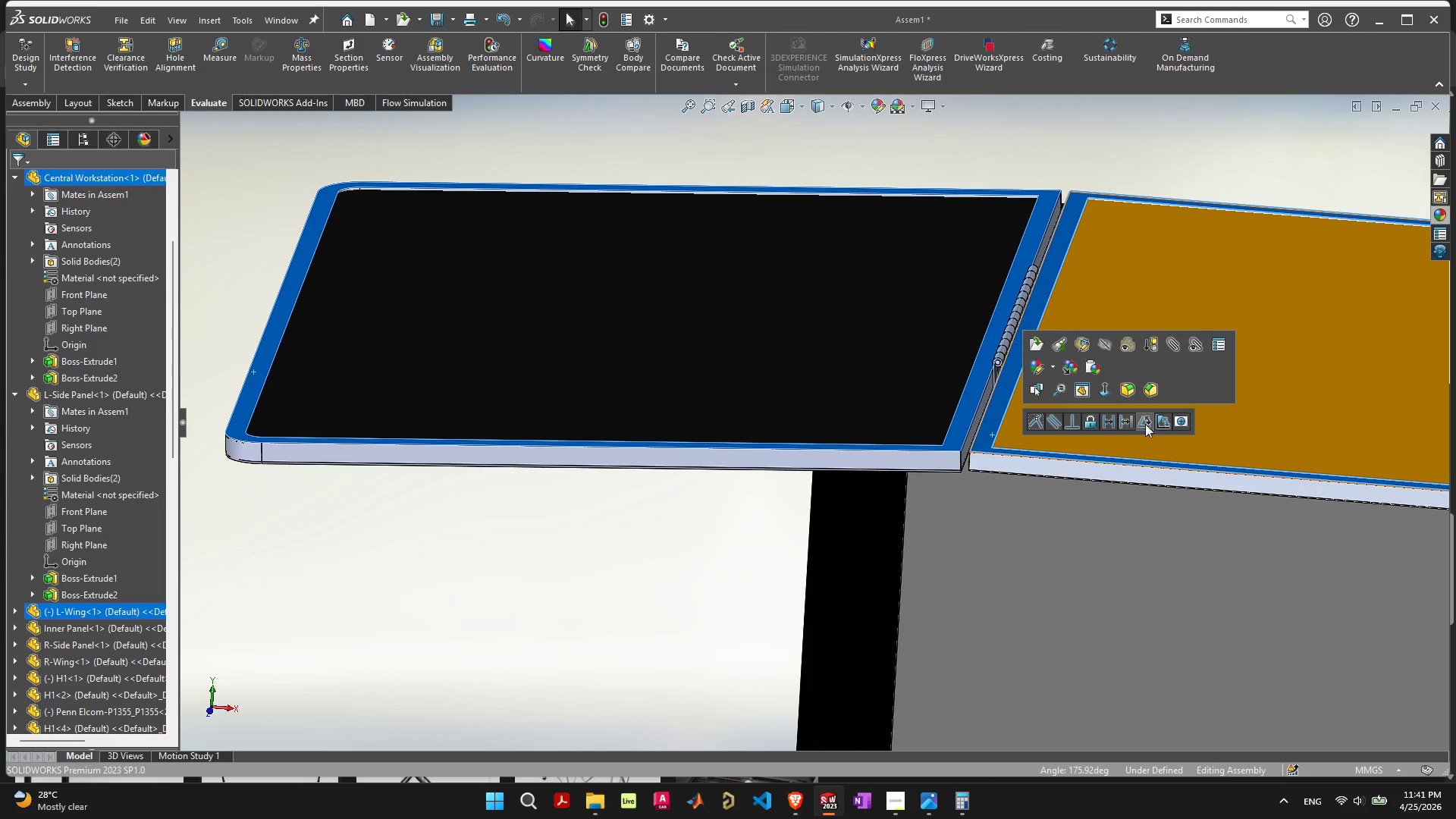 
left_click([1165, 423])
 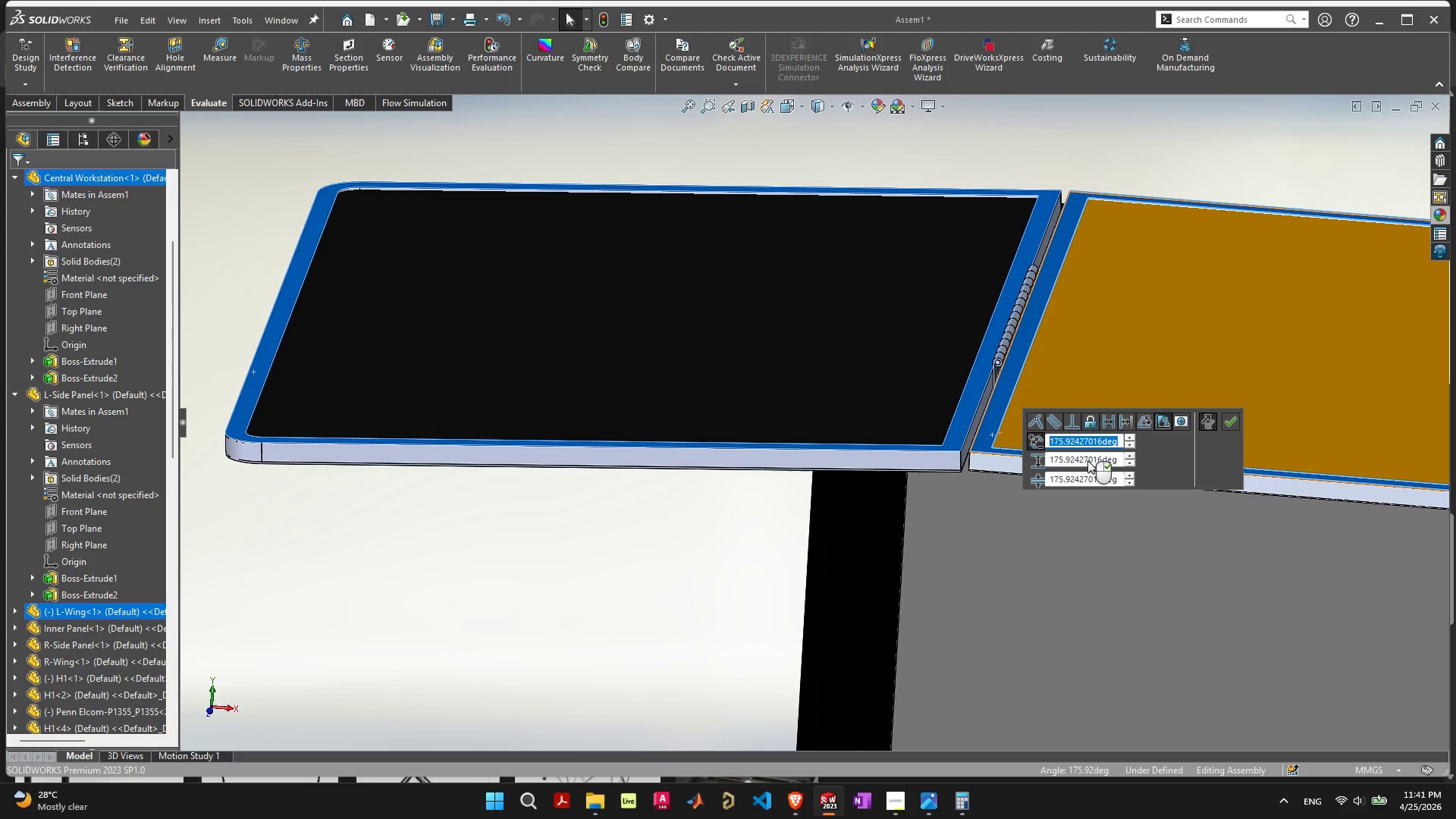 
double_click([1087, 460])
 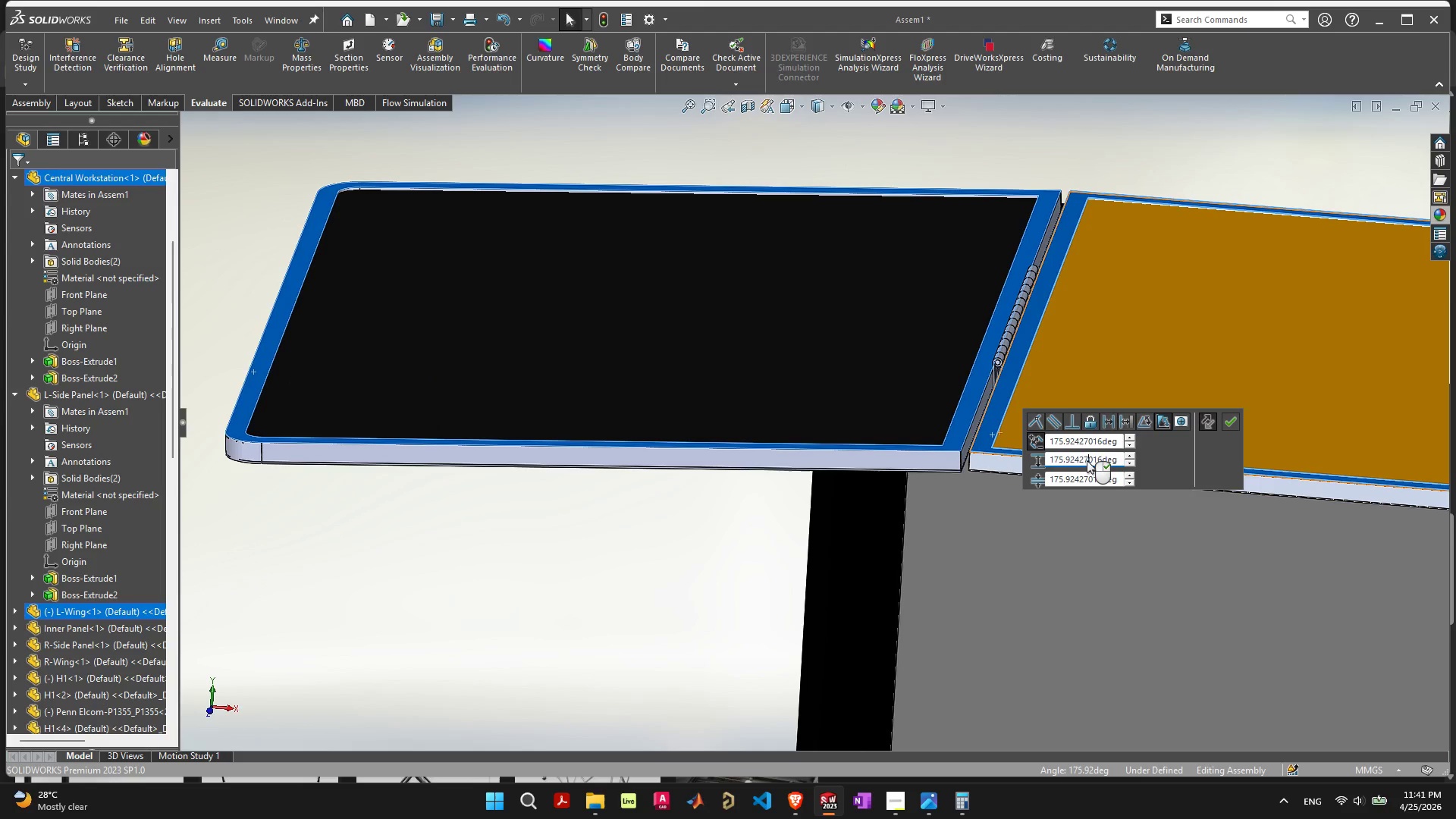 
triple_click([1087, 460])
 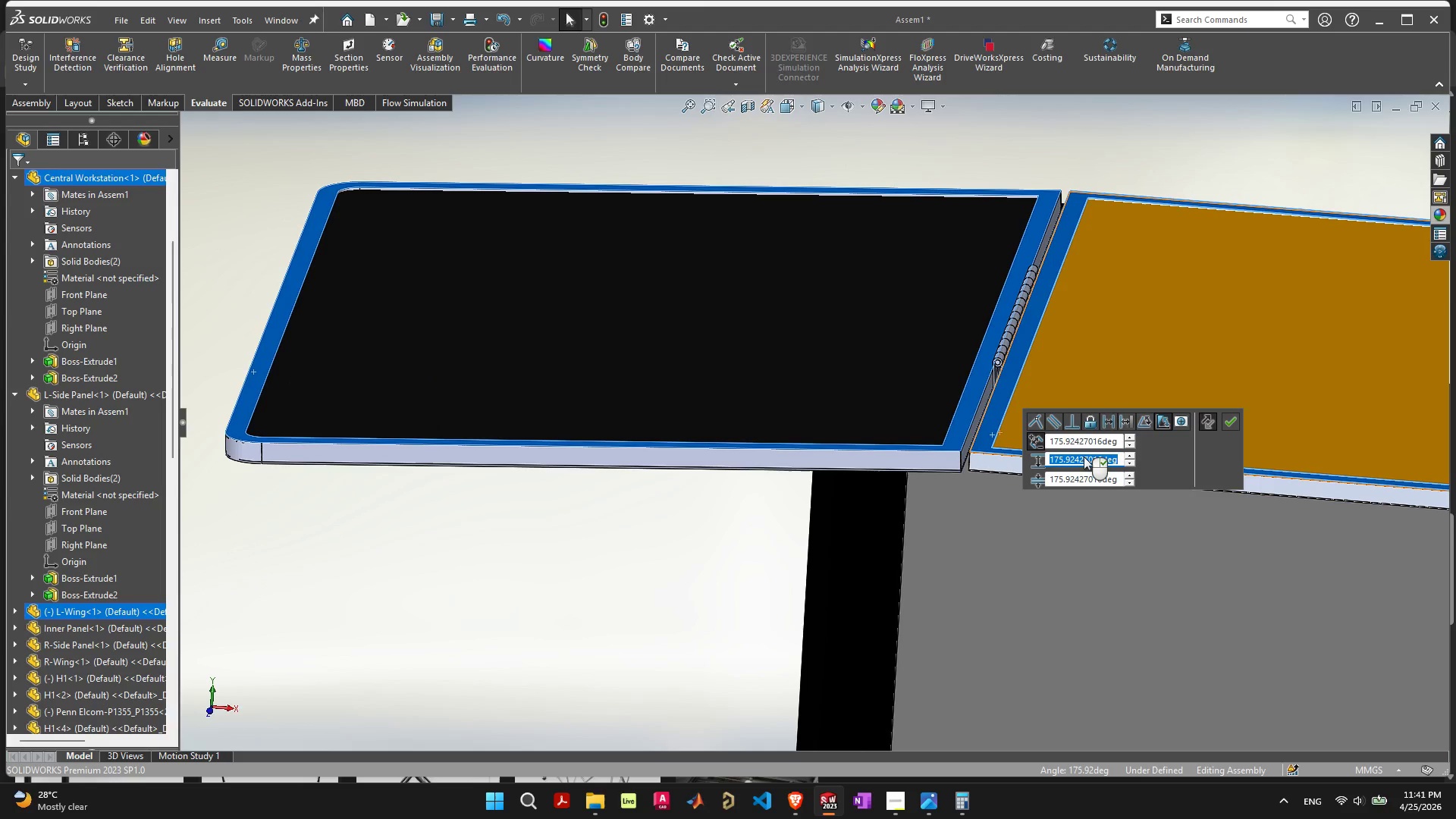 
type(190)
key(Backspace)
key(Backspace)
type(80)
 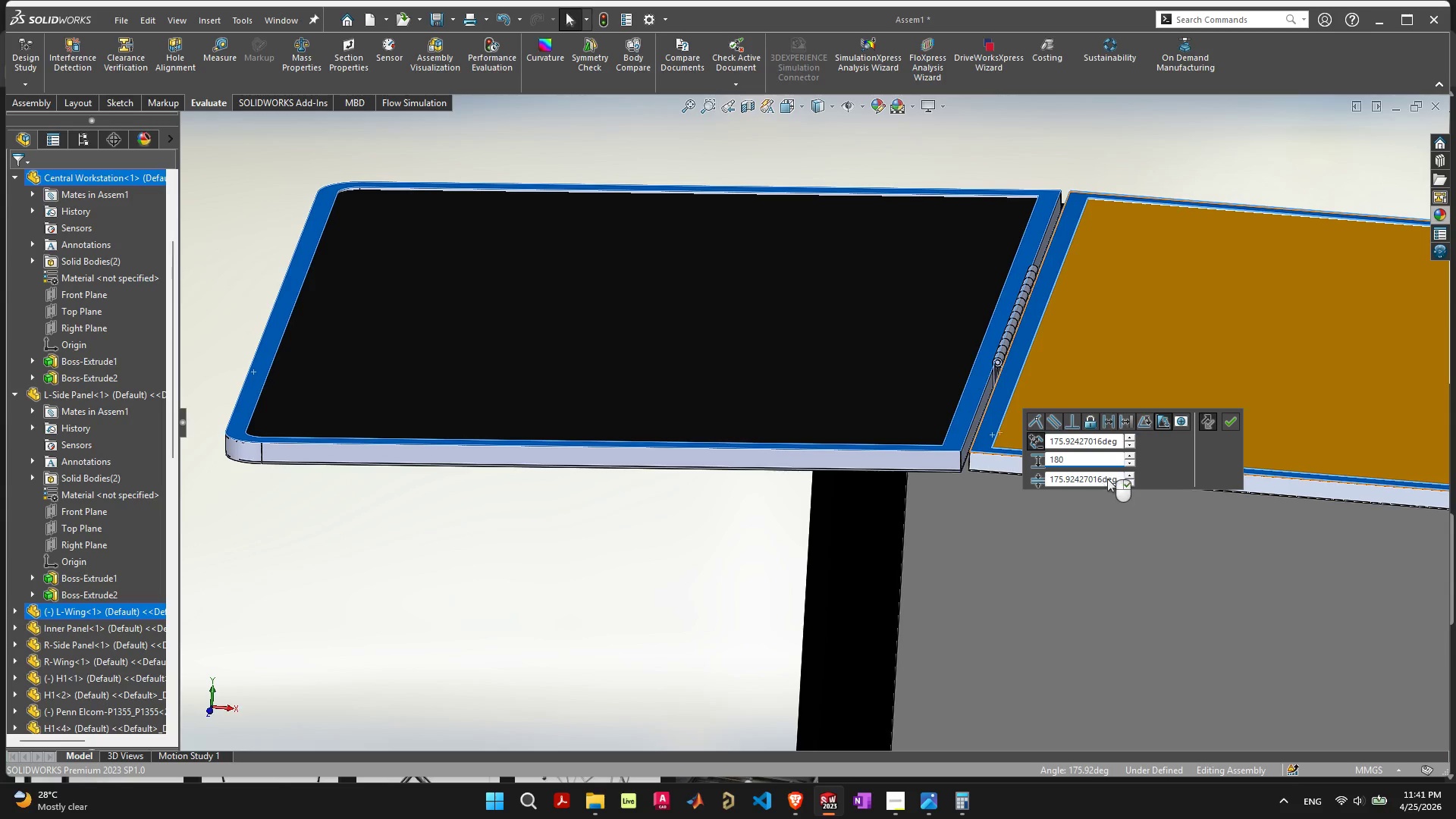 
left_click_drag(start_coordinate=[1115, 478], to_coordinate=[977, 479])
 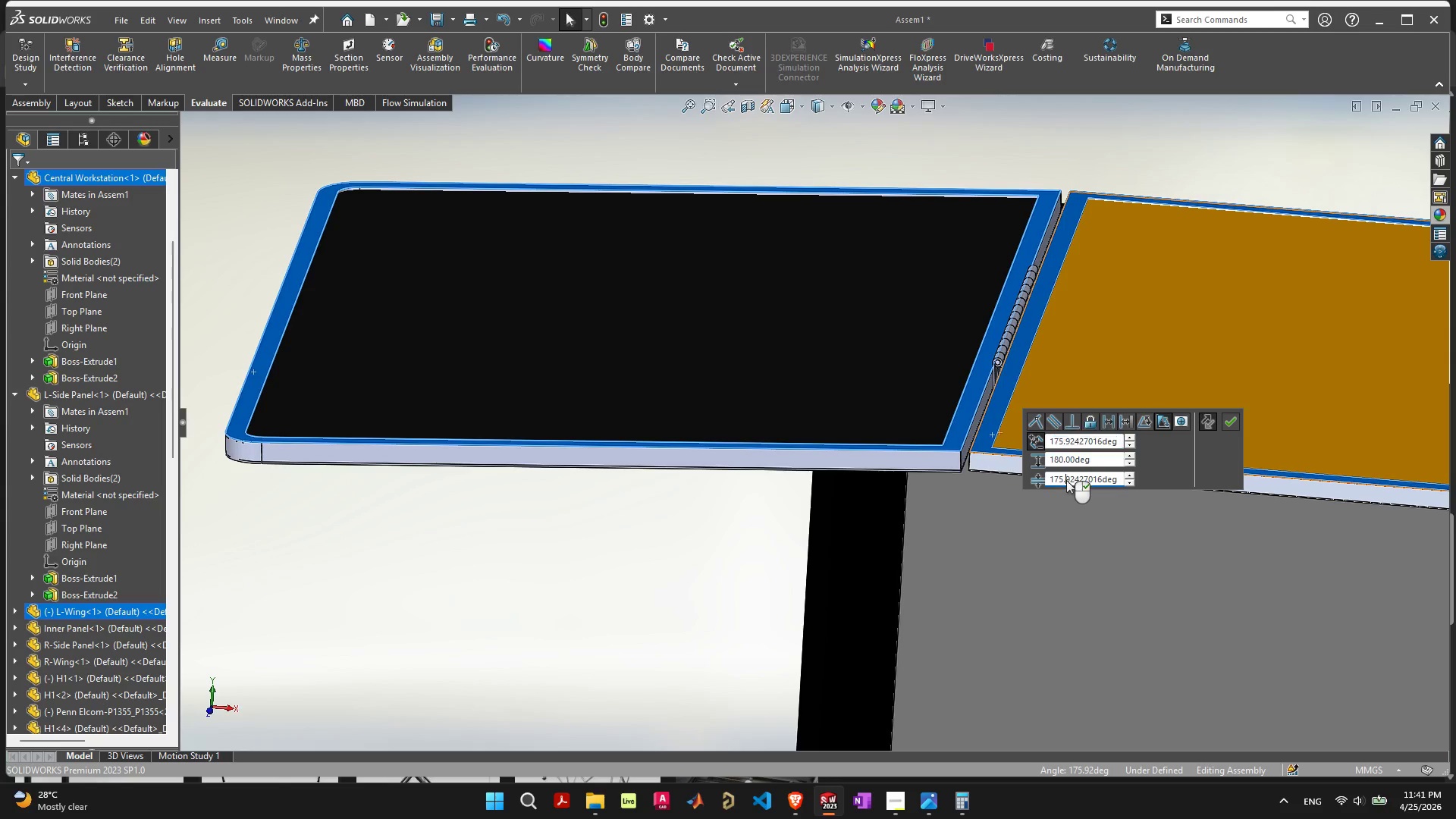 
double_click([1066, 480])
 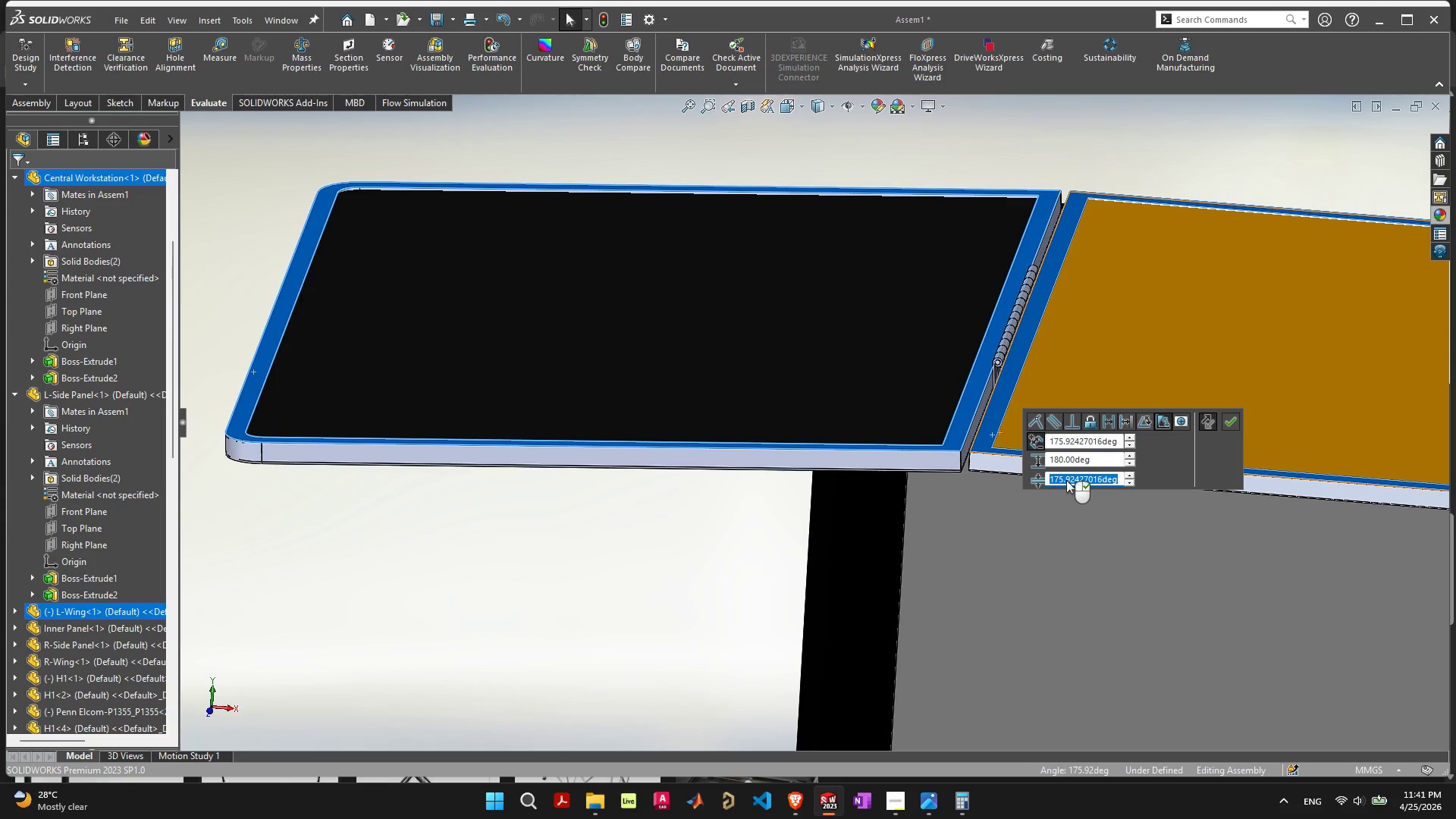 
key(0)
 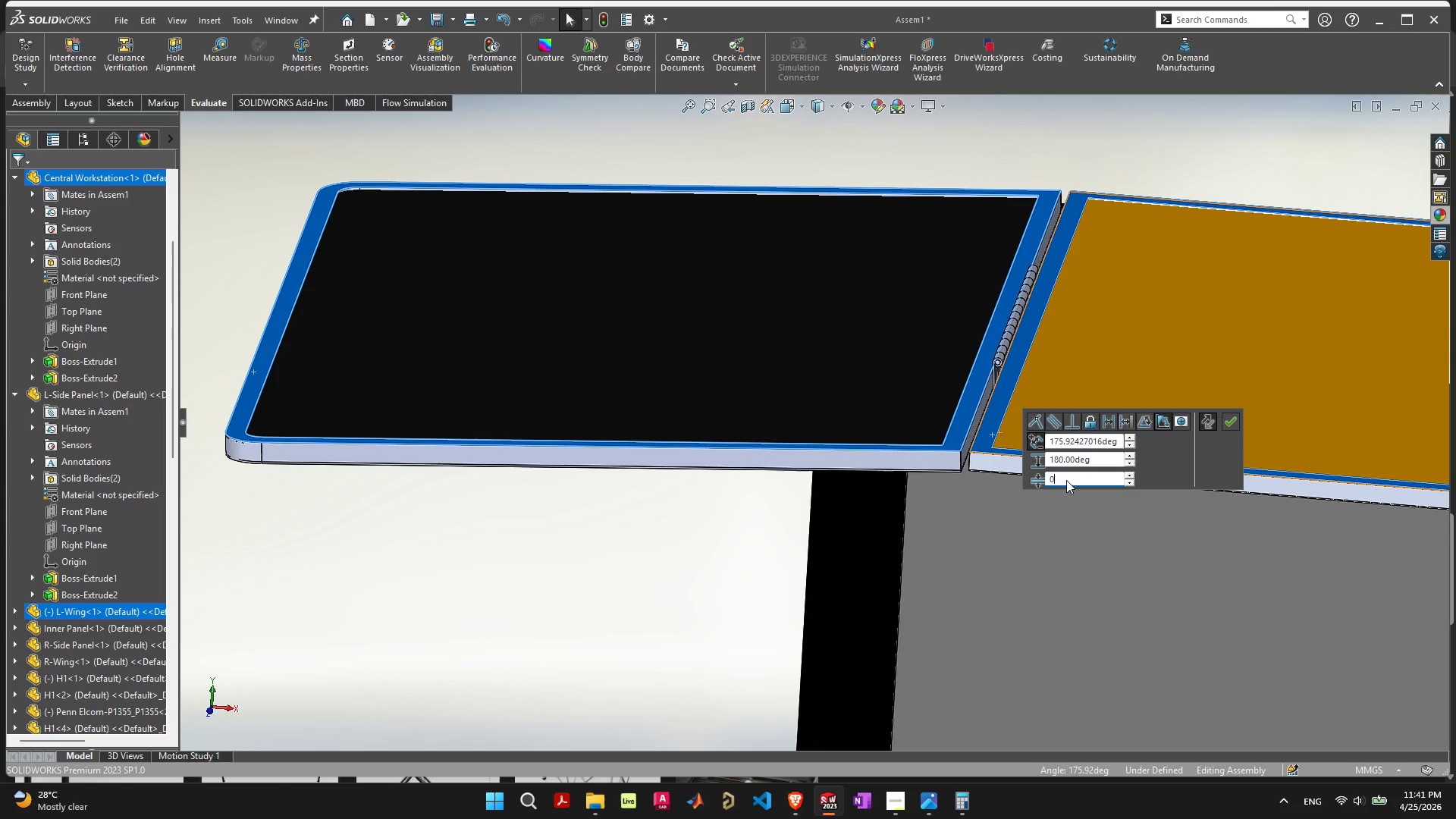 
key(Enter)
 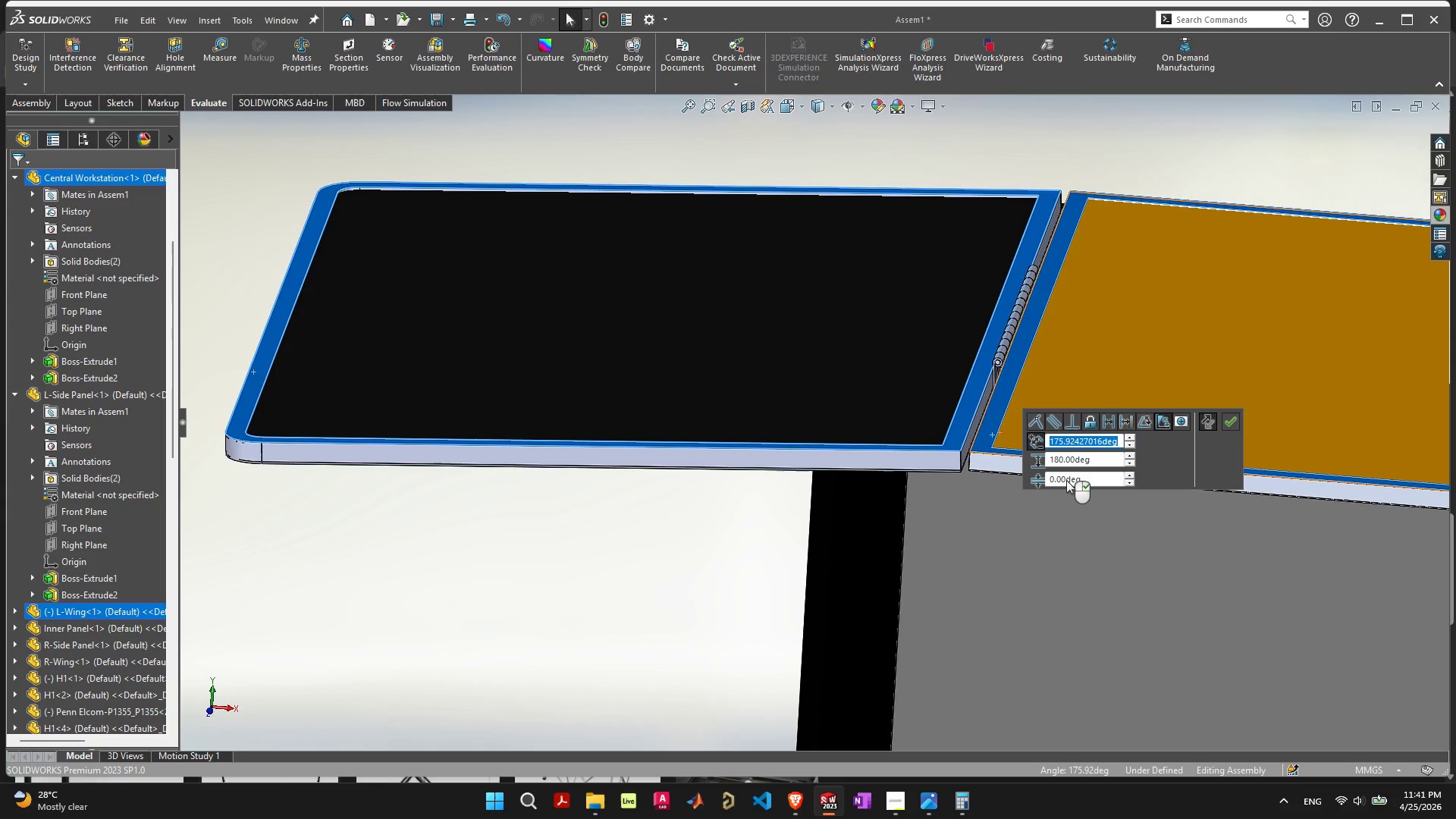 
key(Enter)
 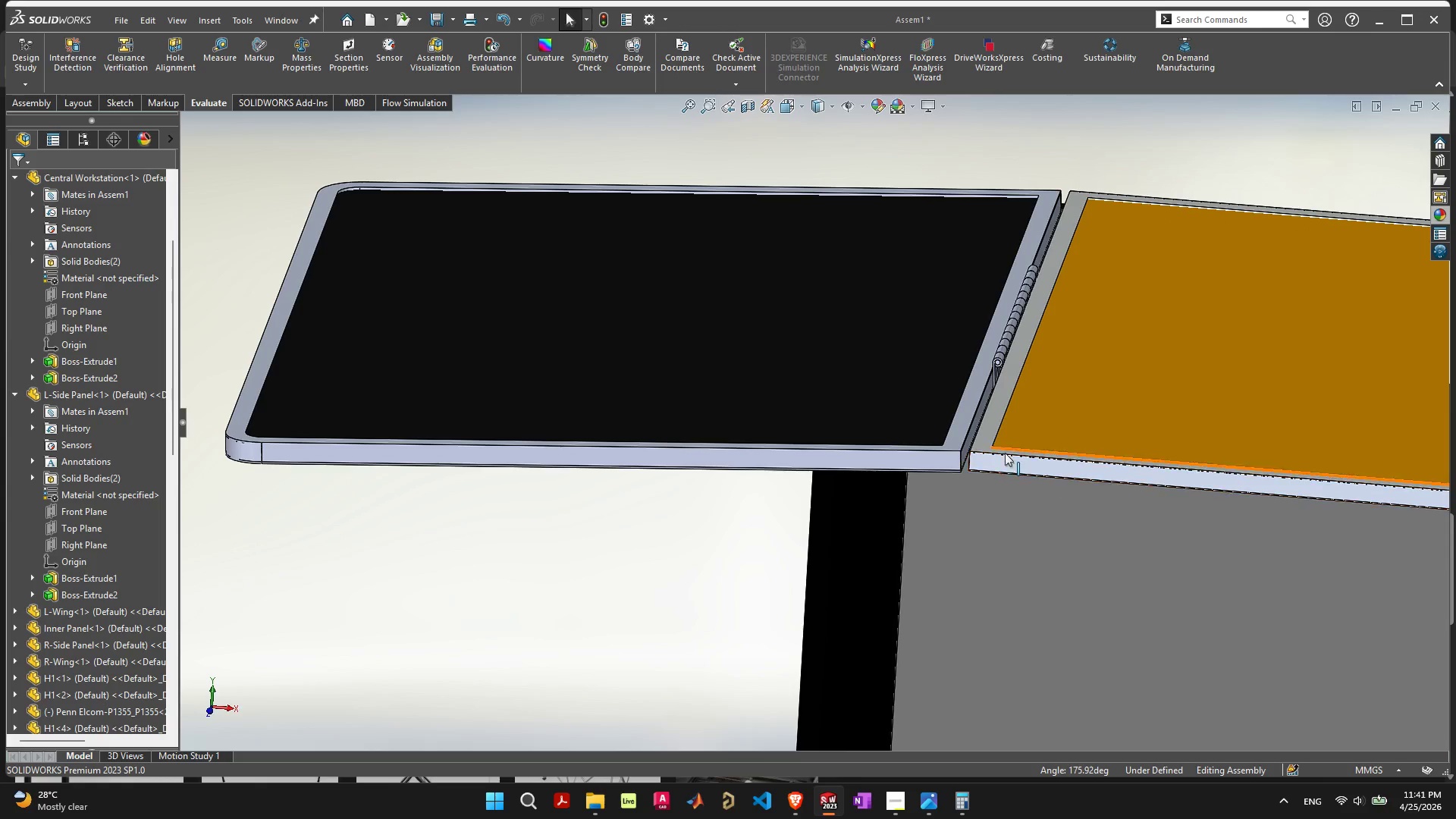 
scroll: coordinate [836, 479], scroll_direction: down, amount: 8.0
 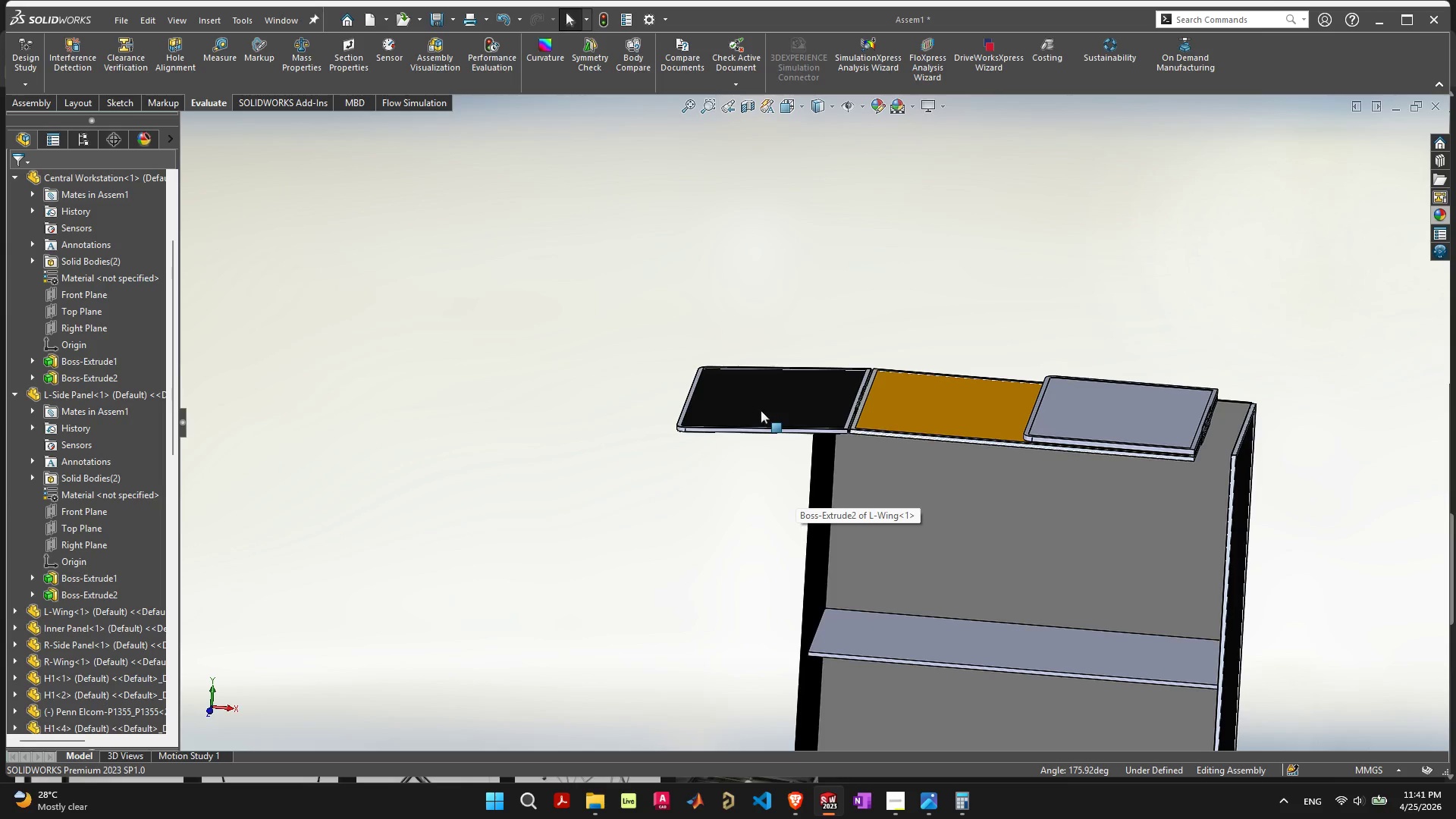 
left_click_drag(start_coordinate=[761, 410], to_coordinate=[741, 260])
 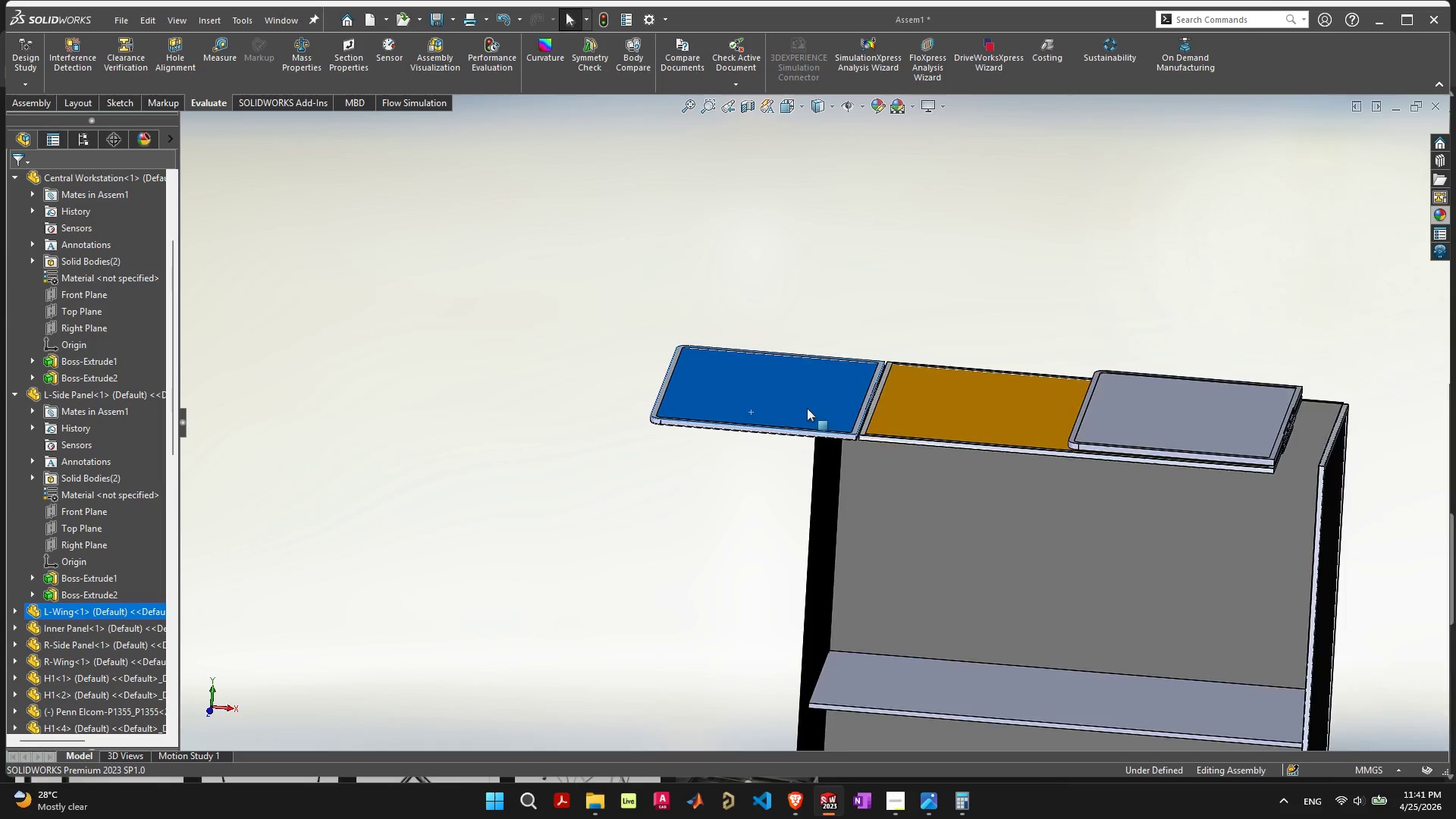 
scroll: coordinate [808, 411], scroll_direction: up, amount: 3.0
 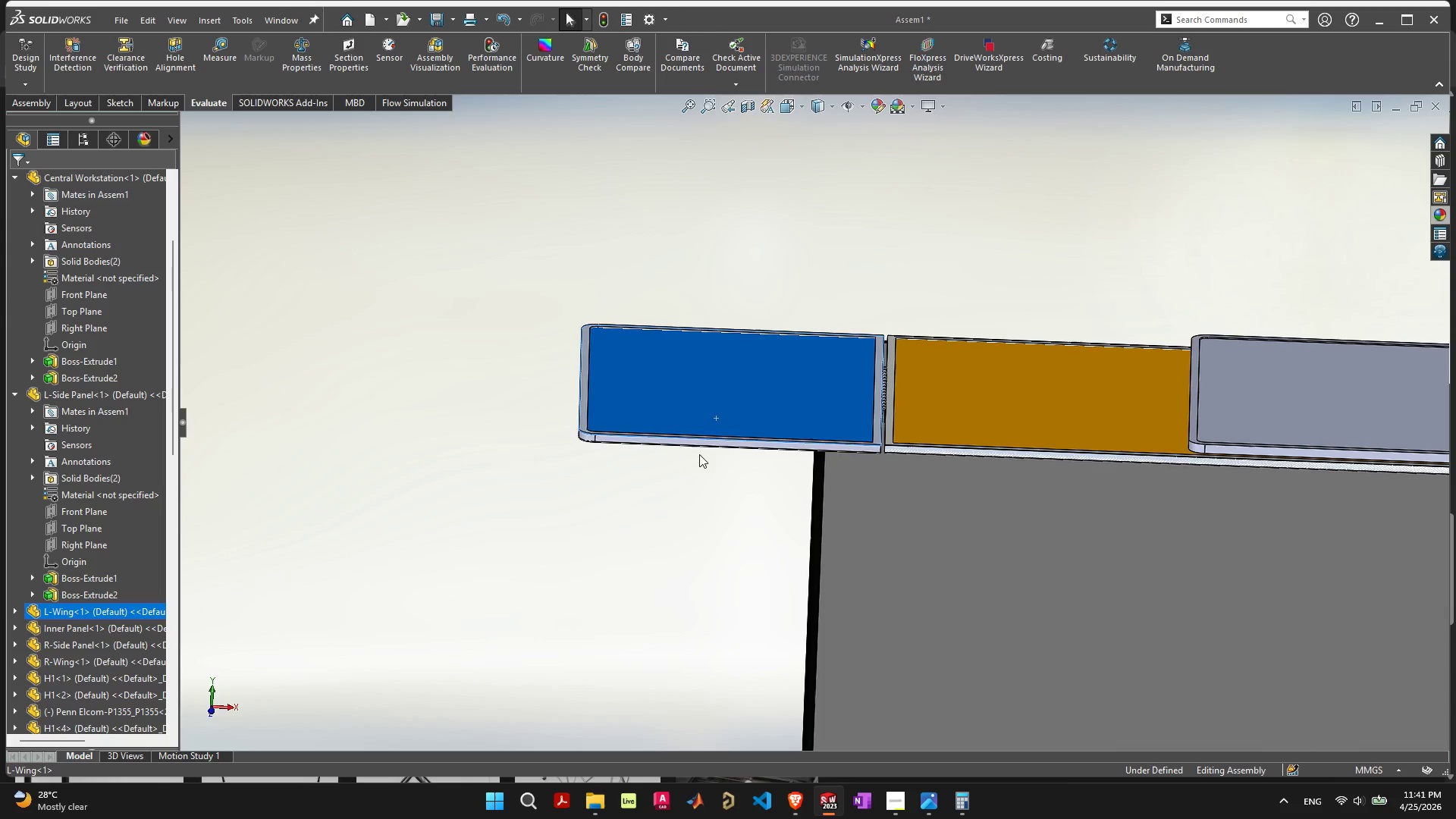 
left_click_drag(start_coordinate=[642, 416], to_coordinate=[849, 265])
 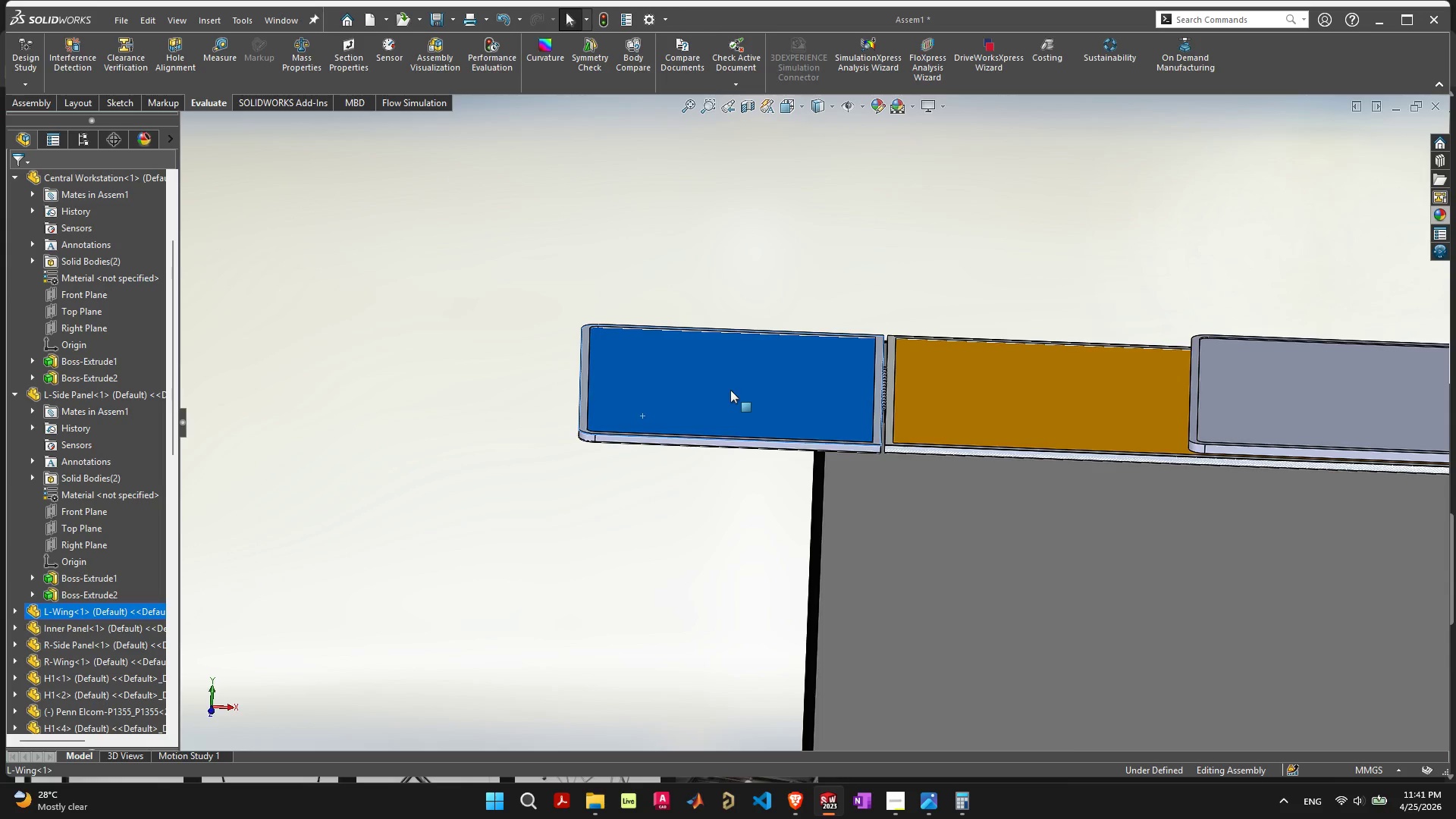 
left_click_drag(start_coordinate=[730, 390], to_coordinate=[946, 323])
 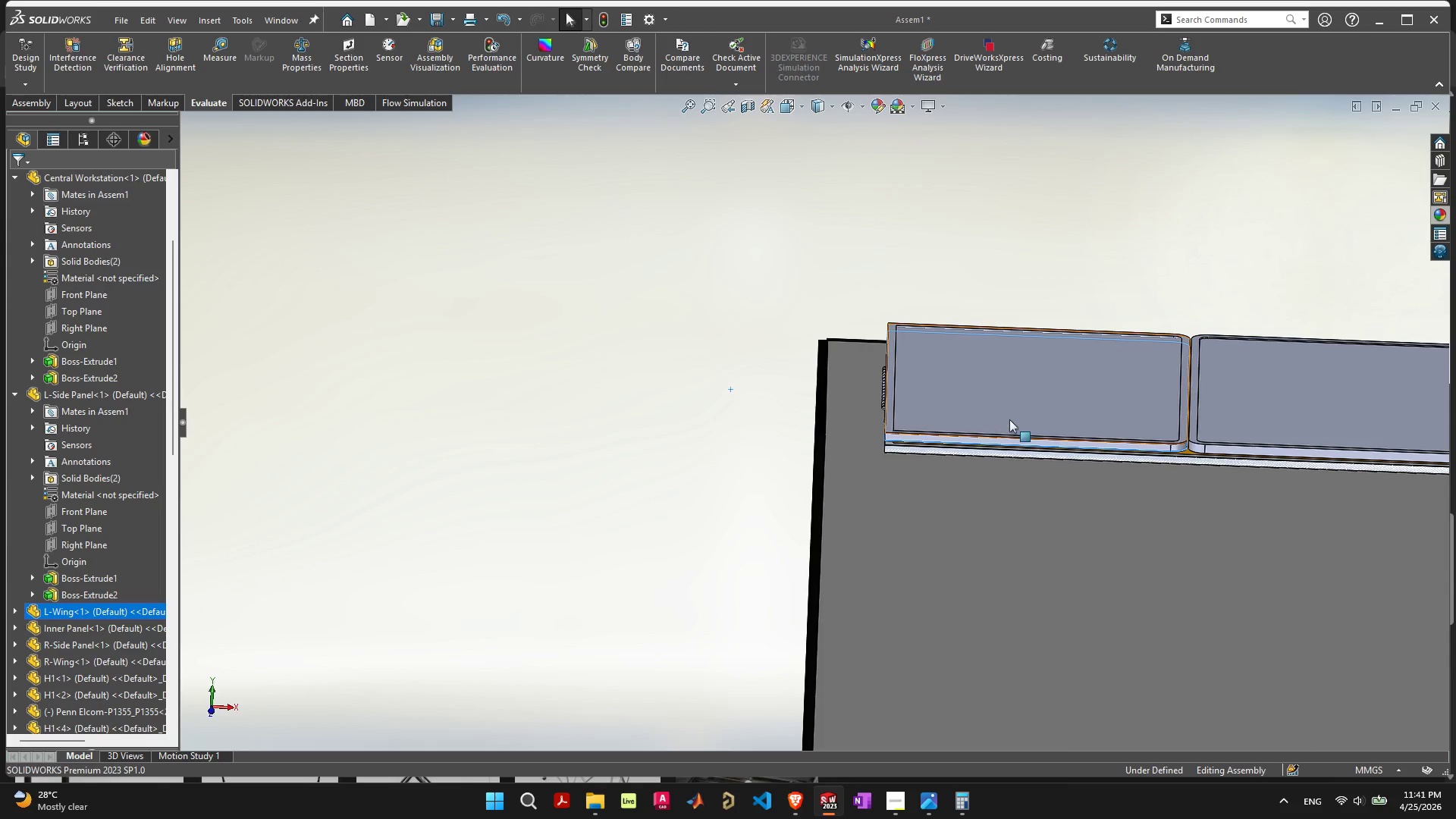 
left_click_drag(start_coordinate=[1009, 419], to_coordinate=[650, 382])
 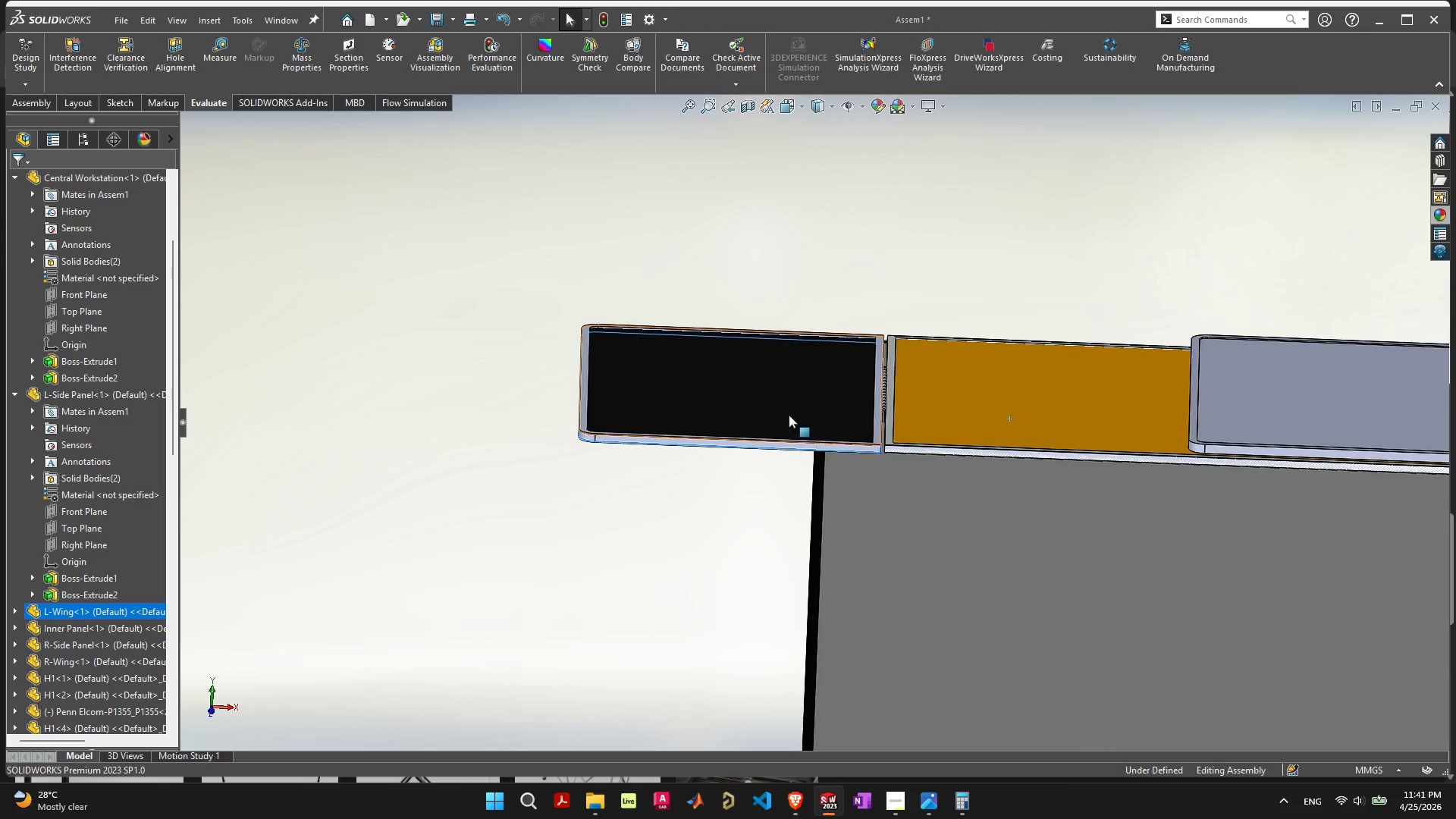 
scroll: coordinate [827, 427], scroll_direction: up, amount: 3.0
 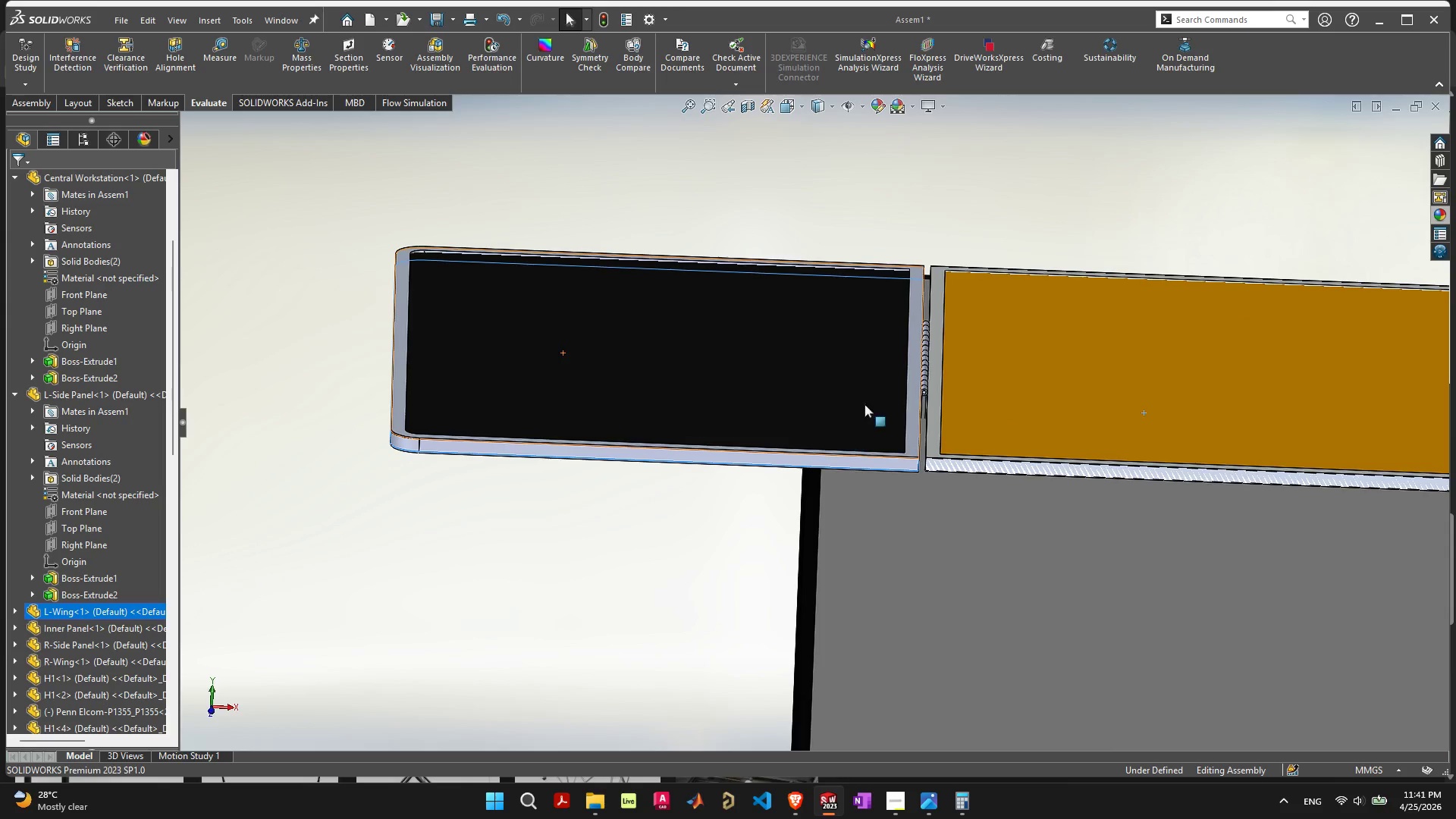 
left_click([865, 391])
 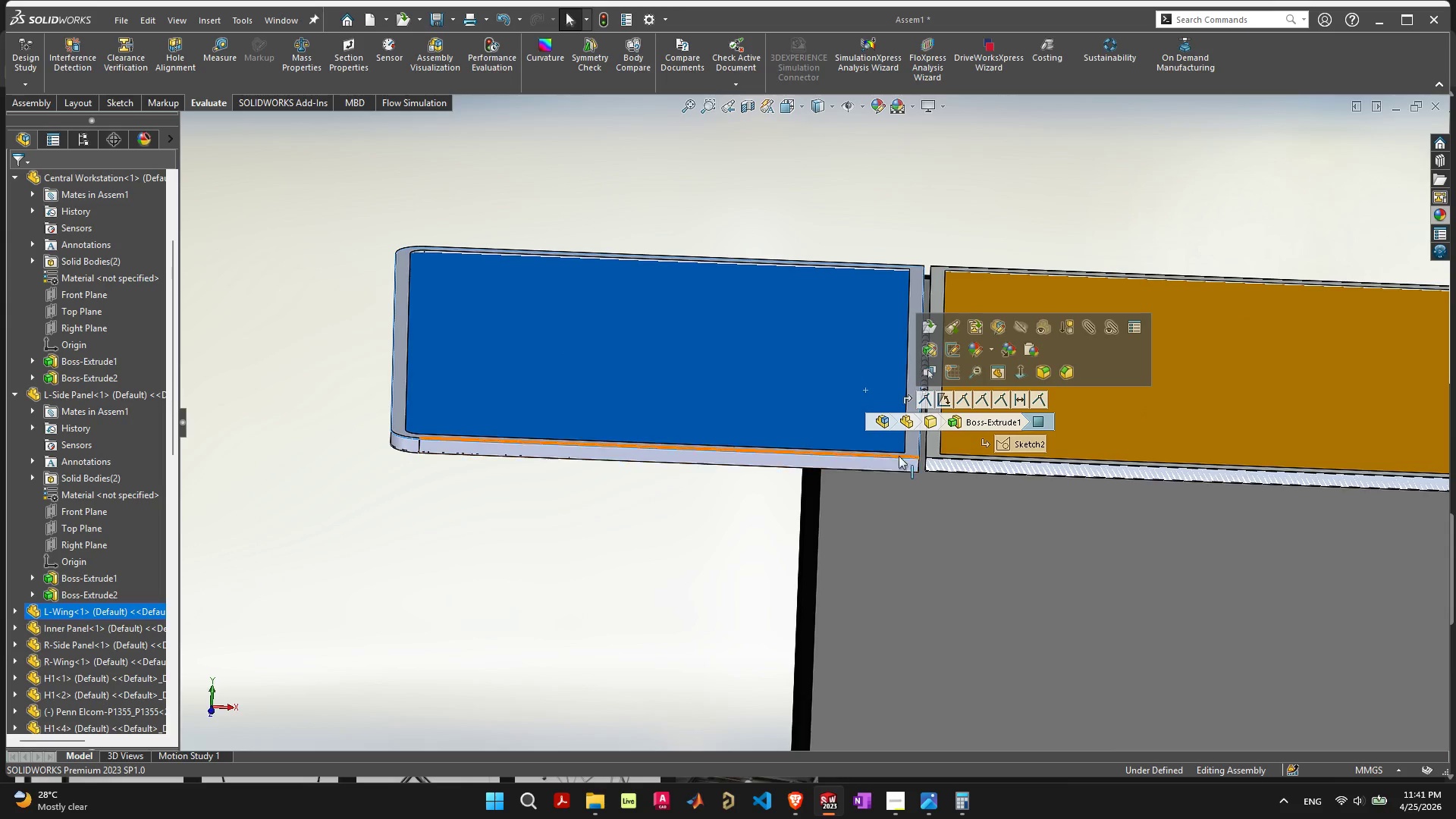 
left_click([911, 451])
 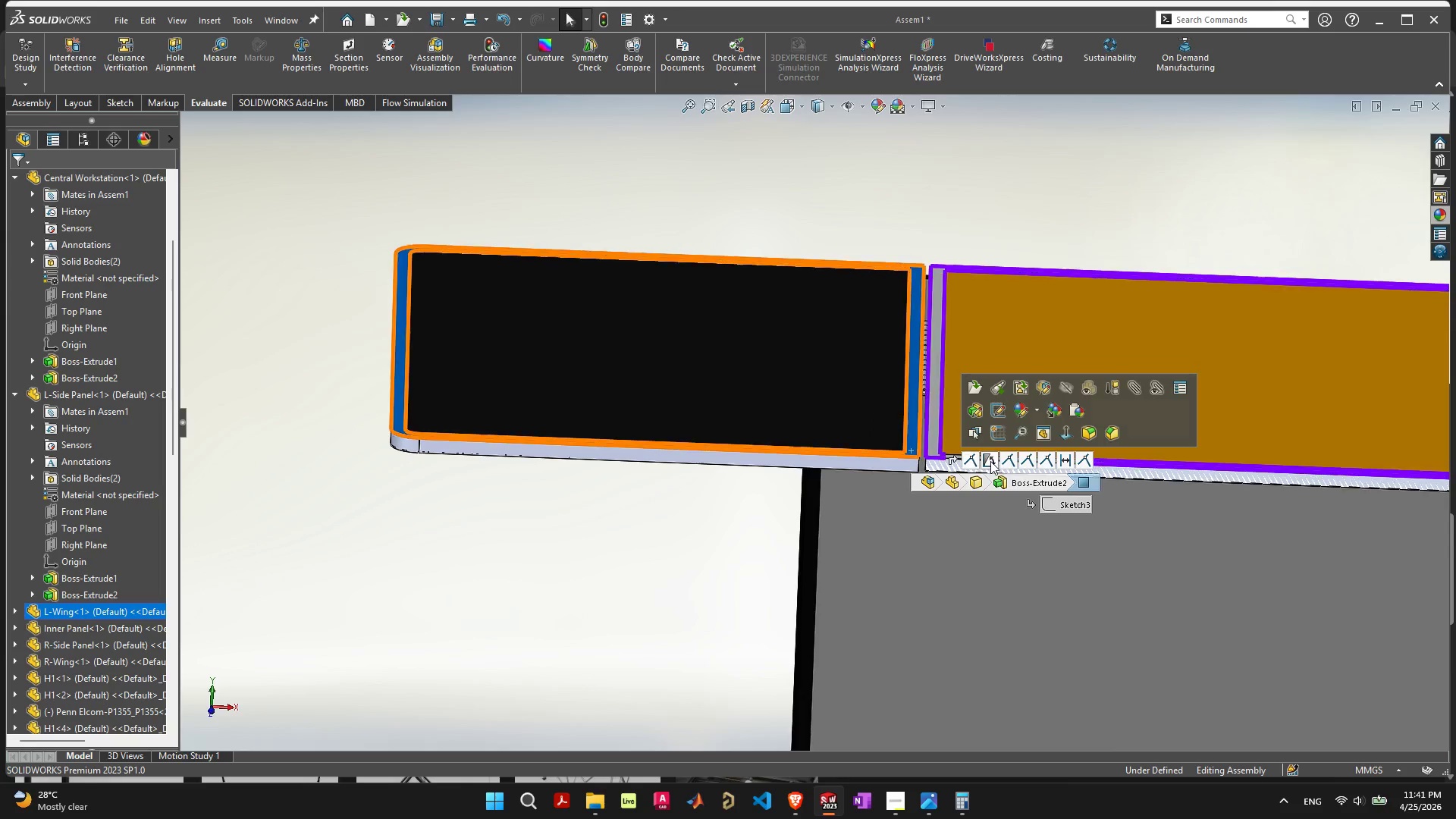 
left_click([991, 463])
 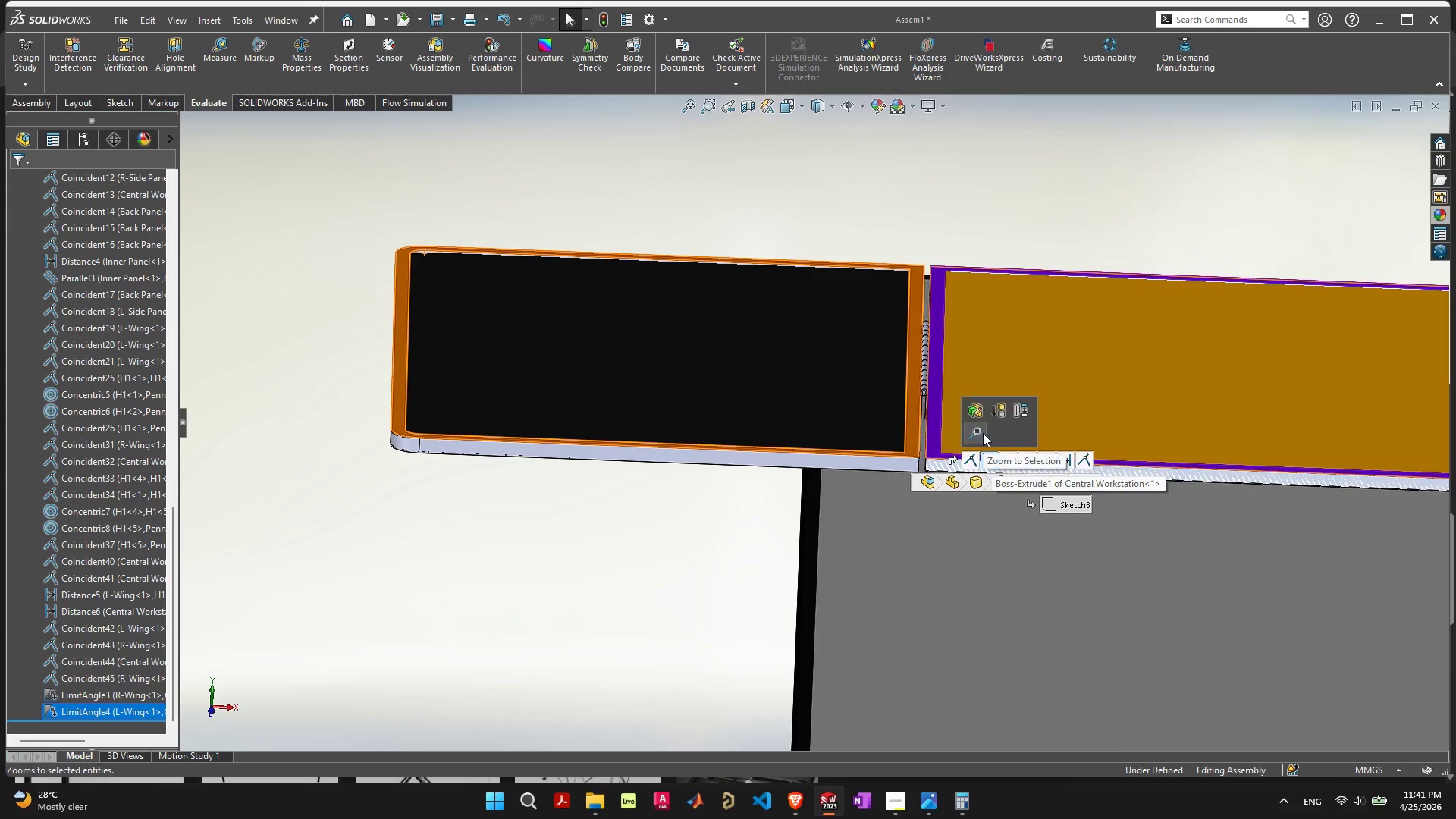 
left_click([977, 410])
 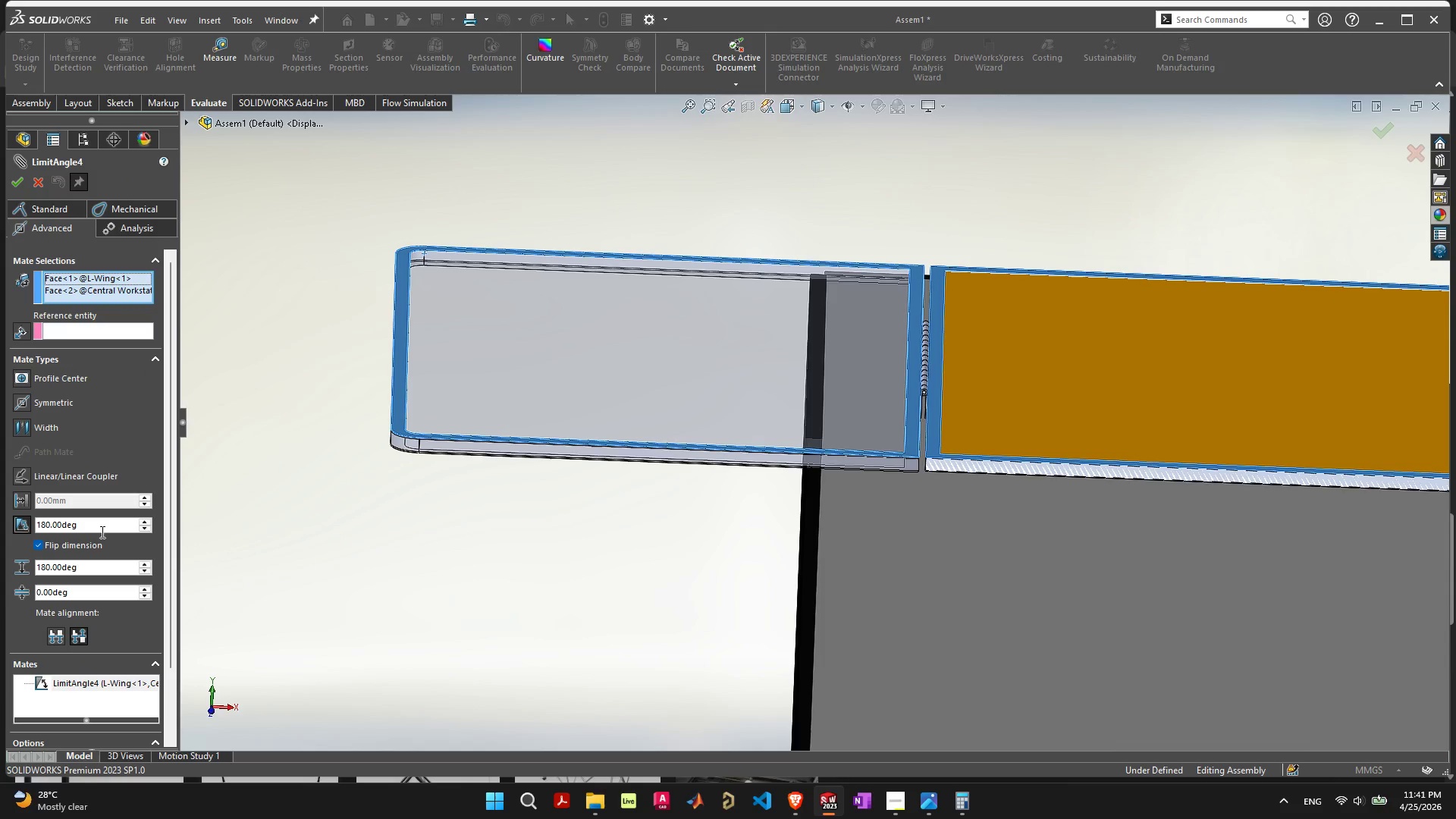 
wait(9.83)
 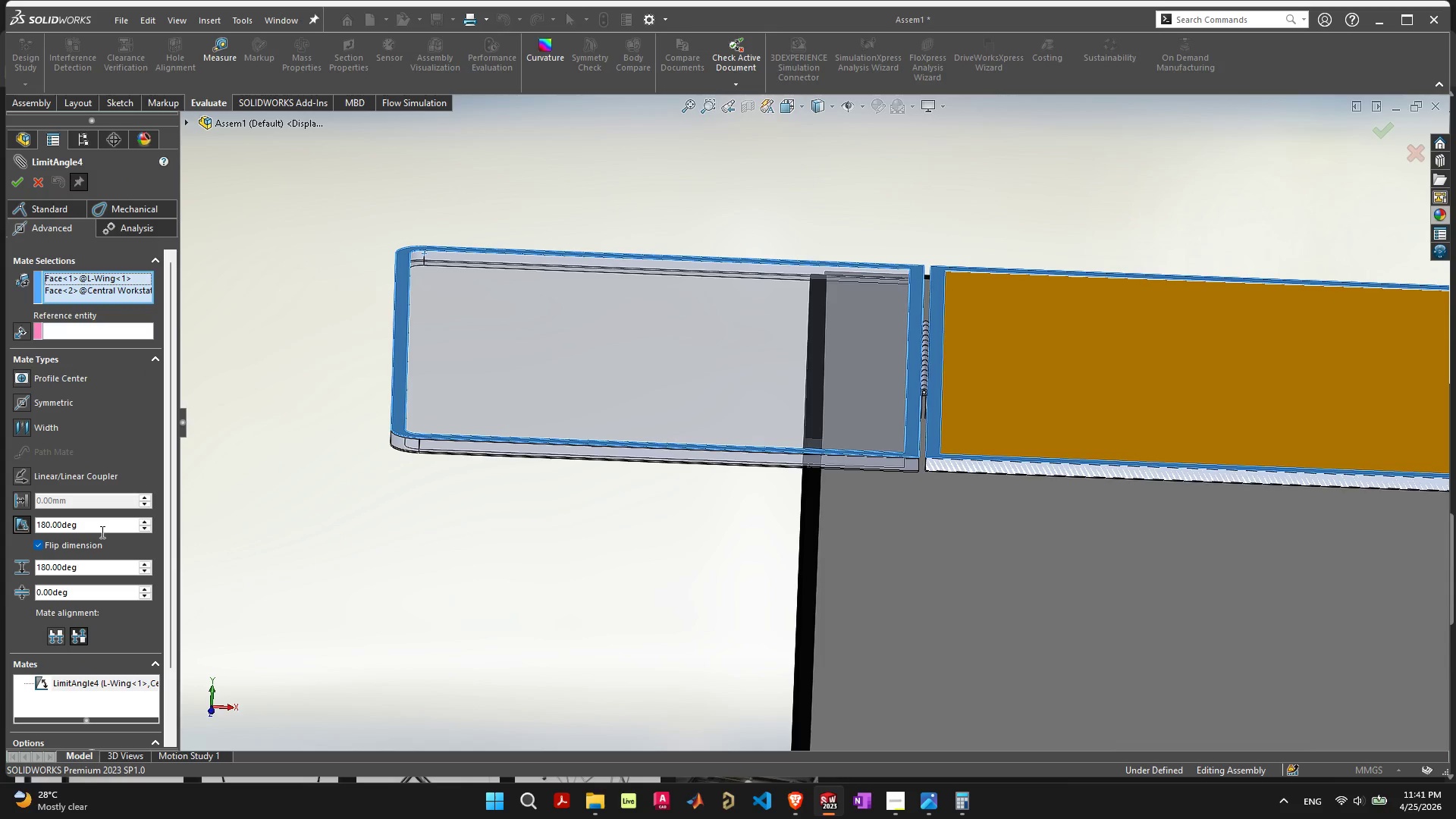 
left_click_drag(start_coordinate=[88, 593], to_coordinate=[0, 574])
 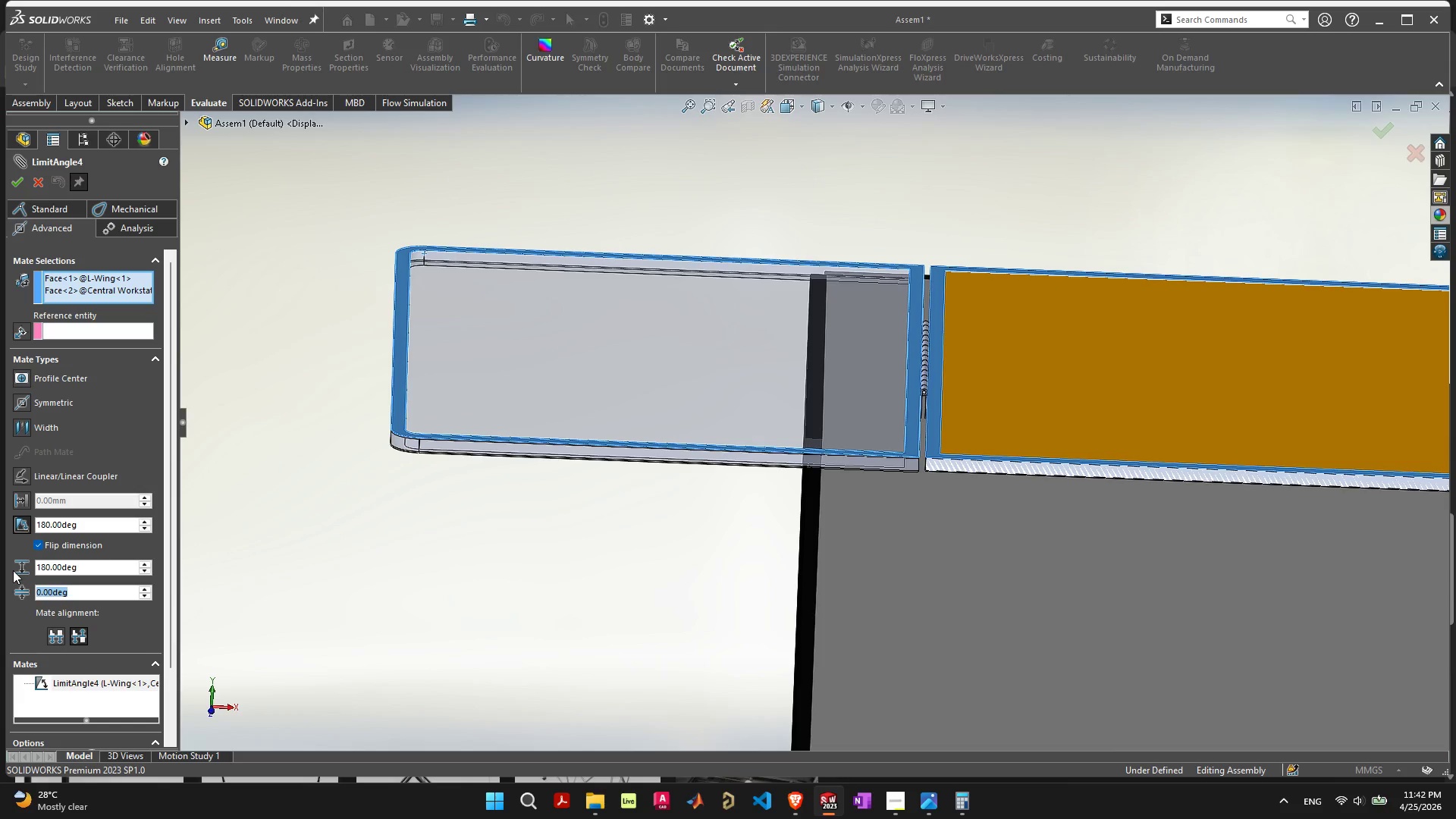 
key(1)
 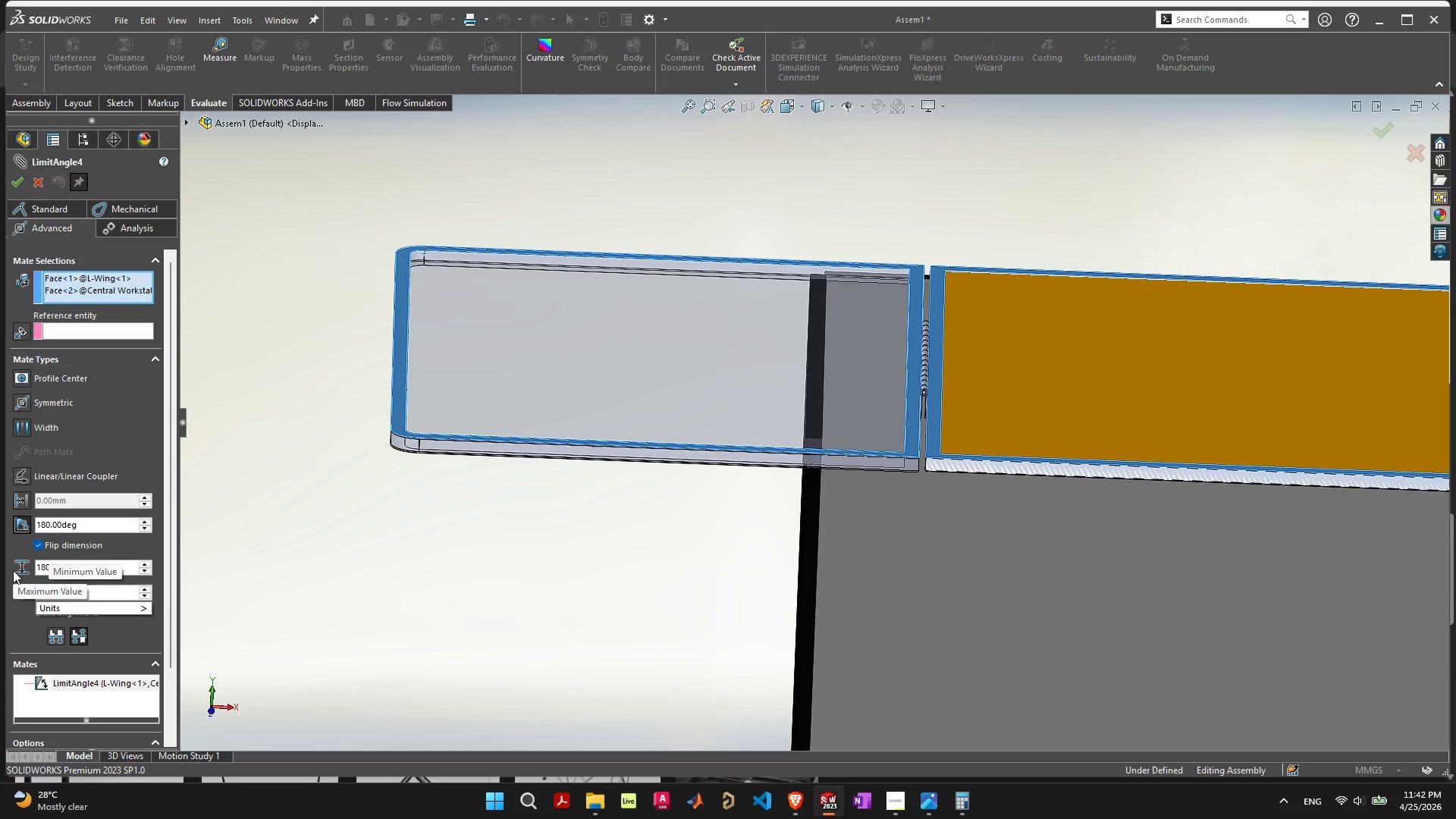 
key(Enter)
 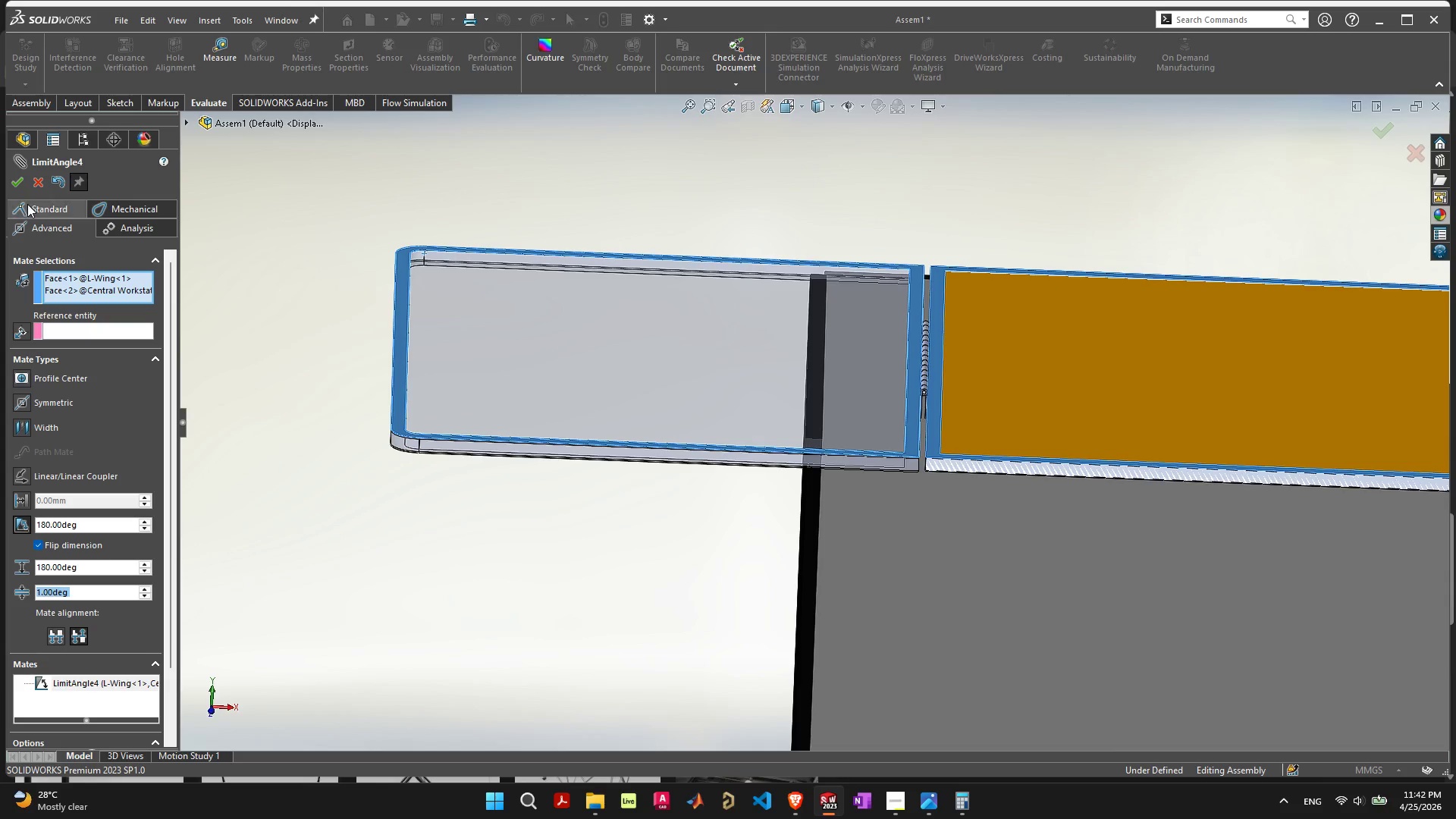 
left_click([17, 186])
 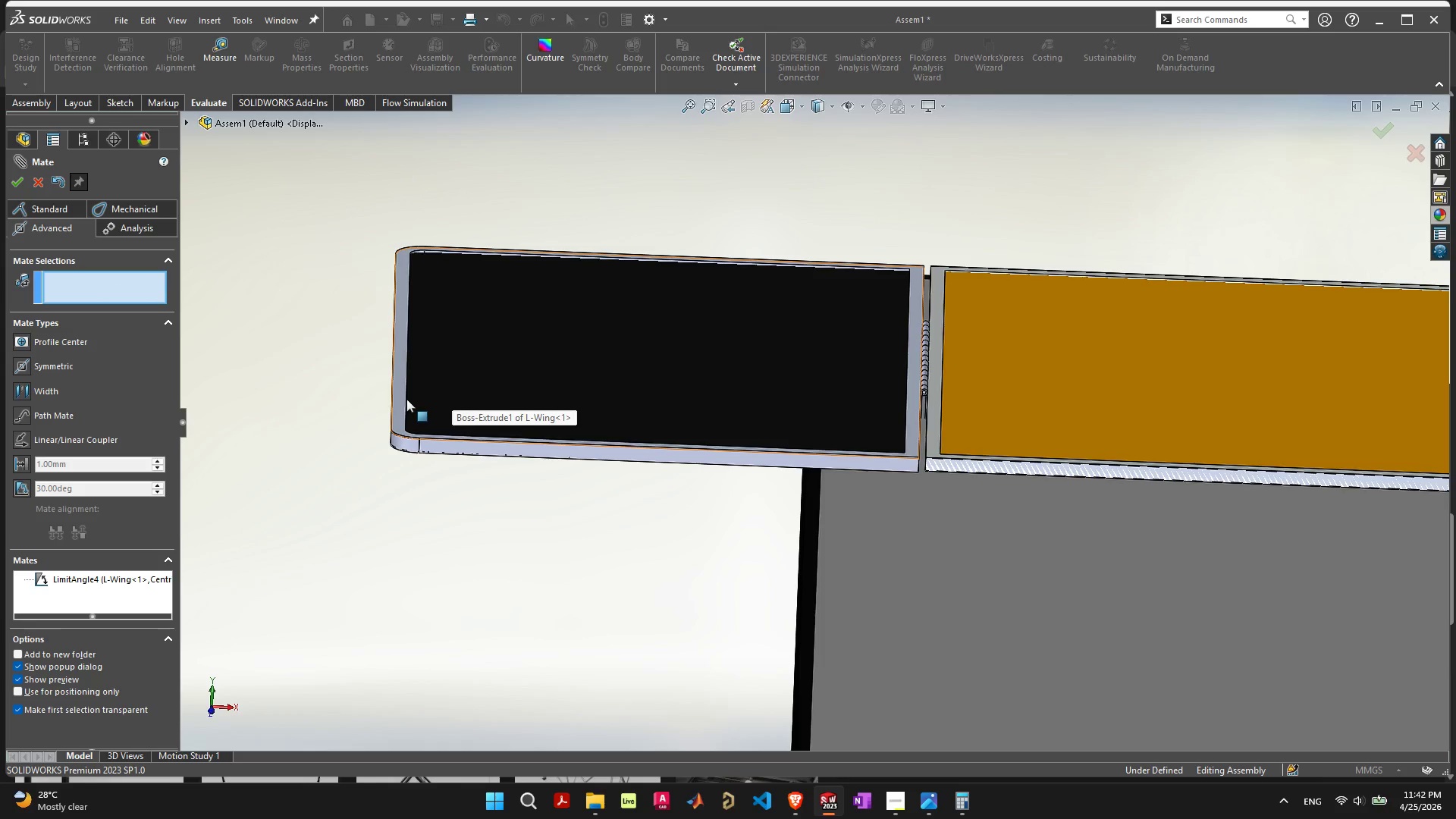 
left_click_drag(start_coordinate=[401, 406], to_coordinate=[925, 61])
 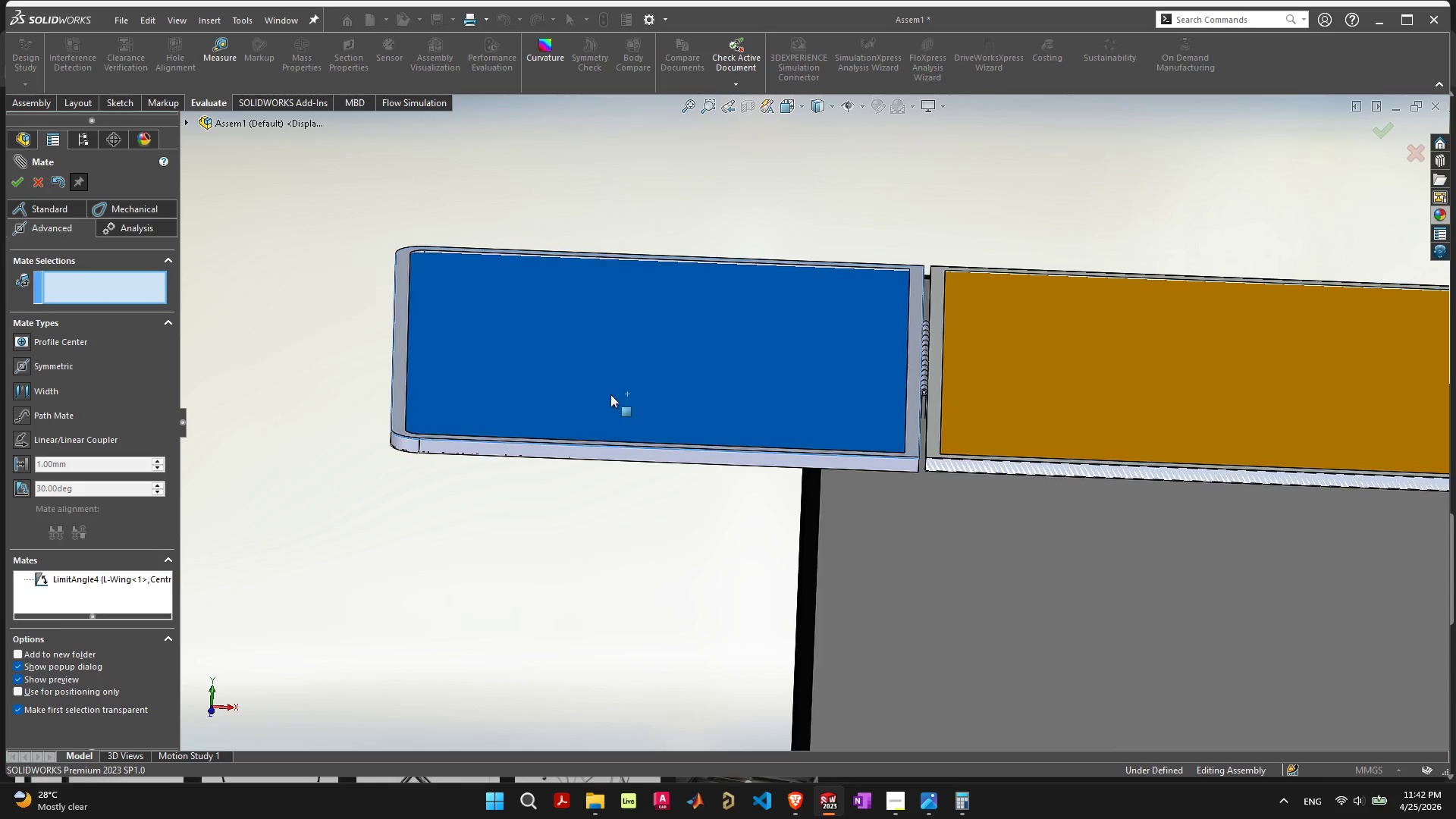 
left_click_drag(start_coordinate=[627, 394], to_coordinate=[1034, 234])
 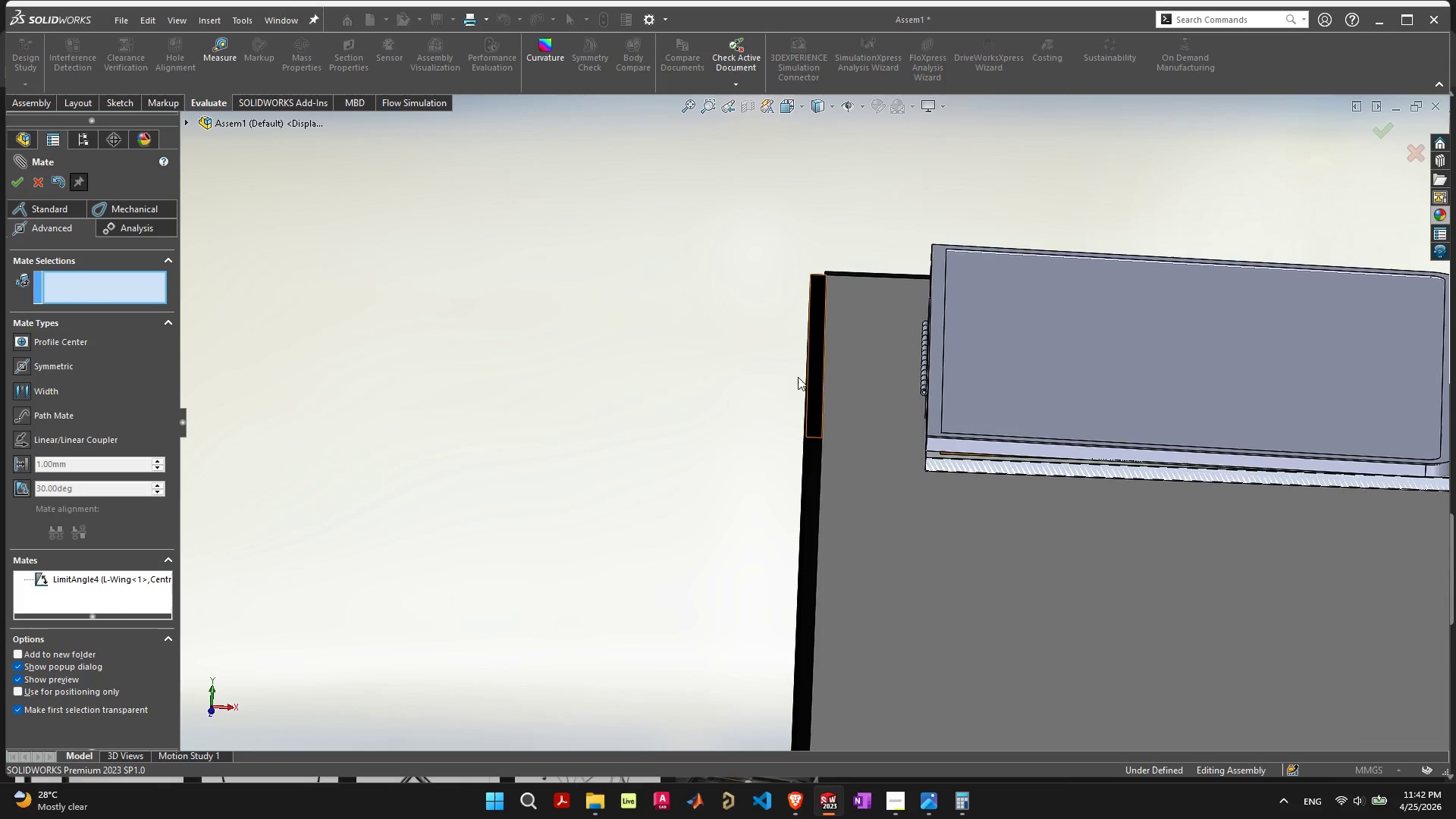 
scroll: coordinate [1046, 388], scroll_direction: down, amount: 4.0
 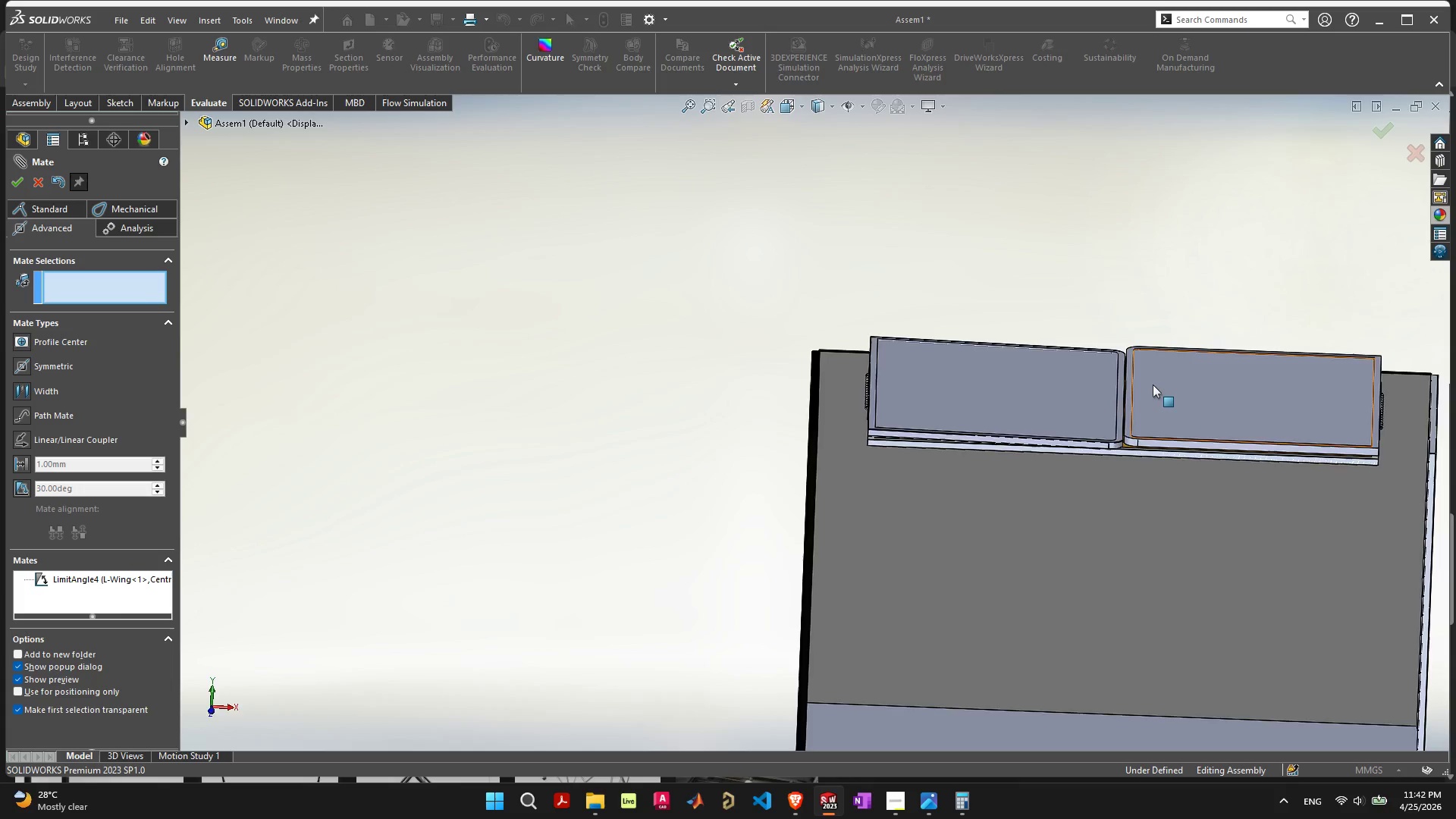 
scroll: coordinate [957, 576], scroll_direction: up, amount: 8.0
 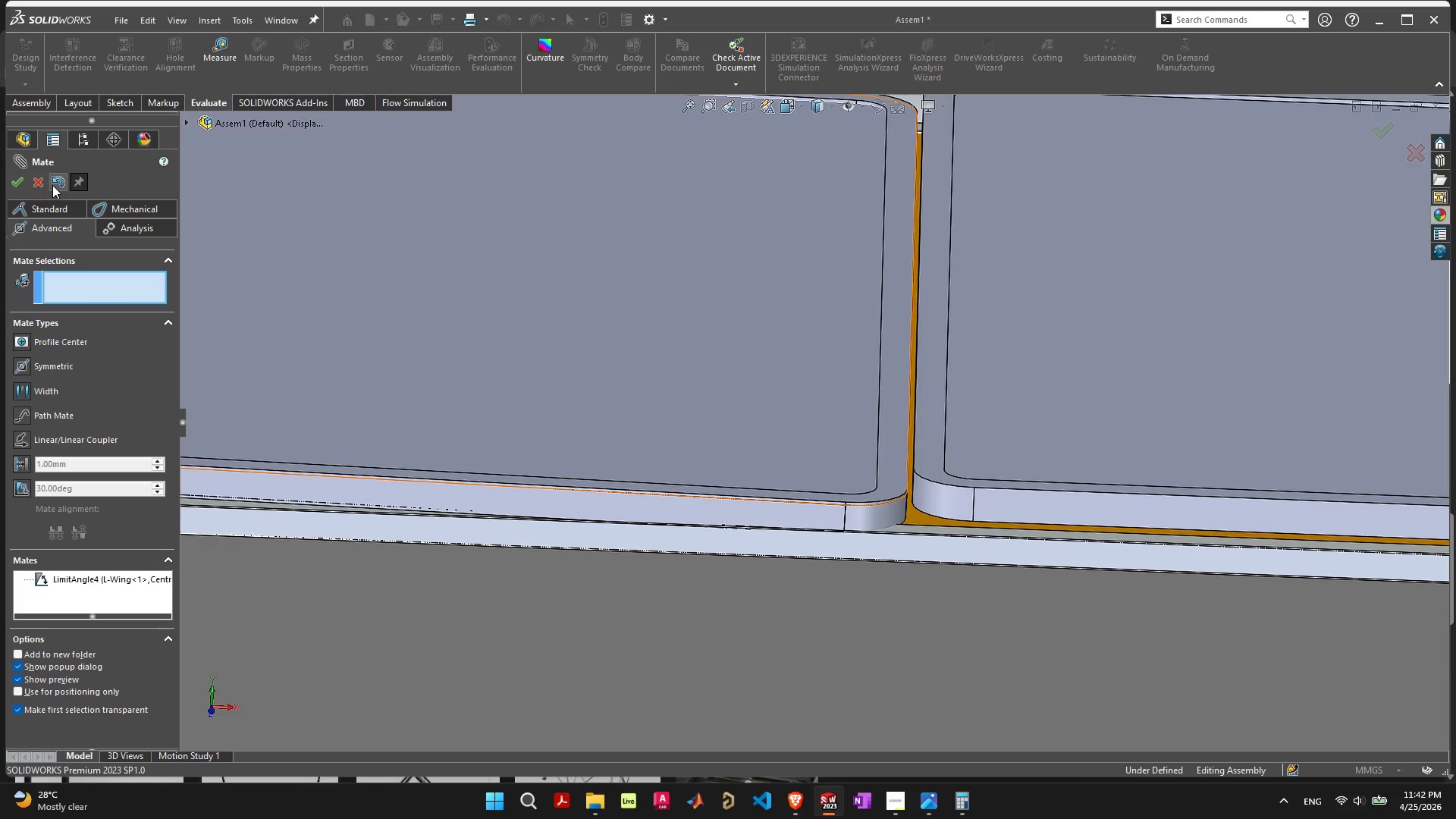 
left_click([42, 178])
 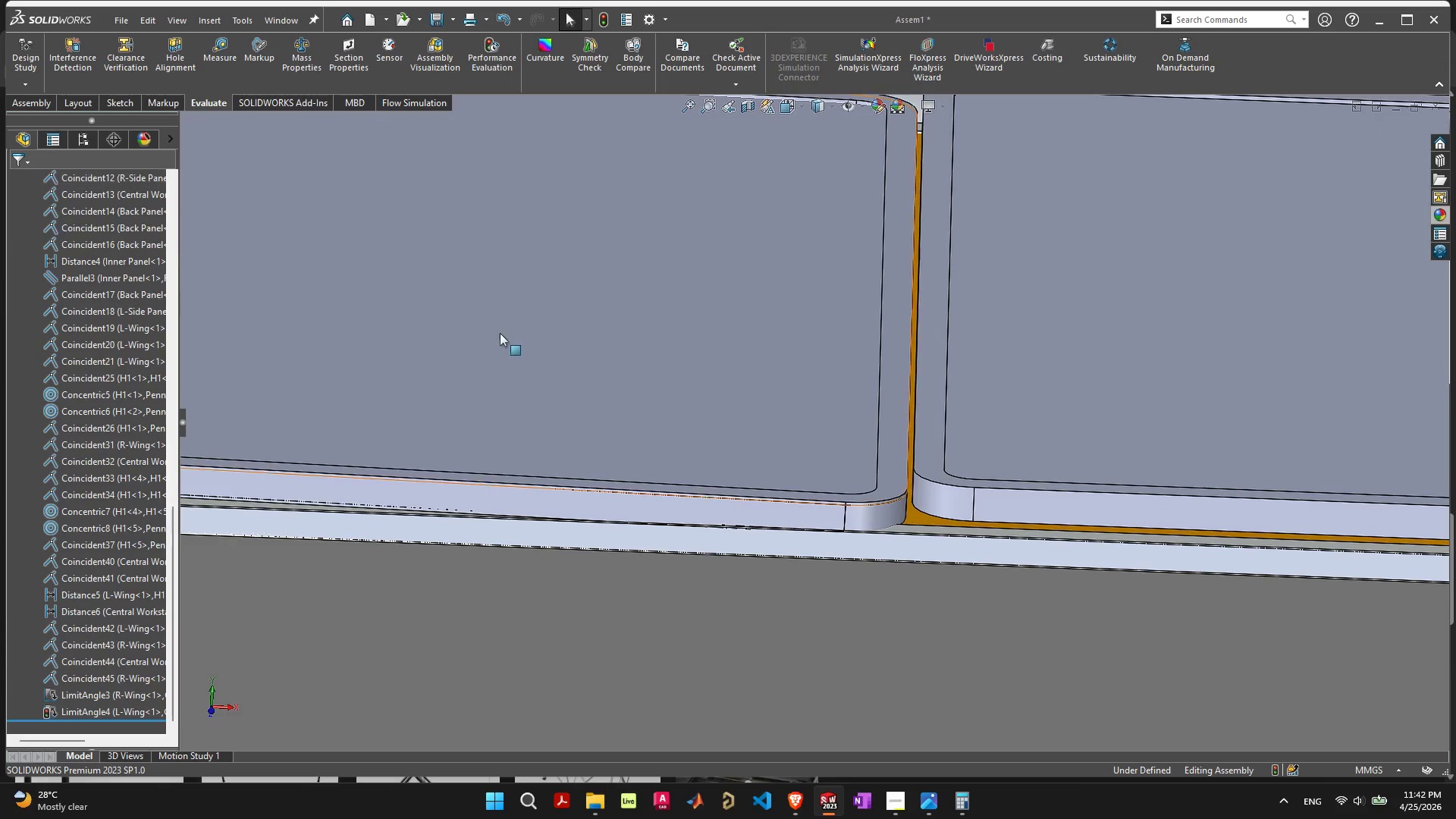 
key(Control+Z)
 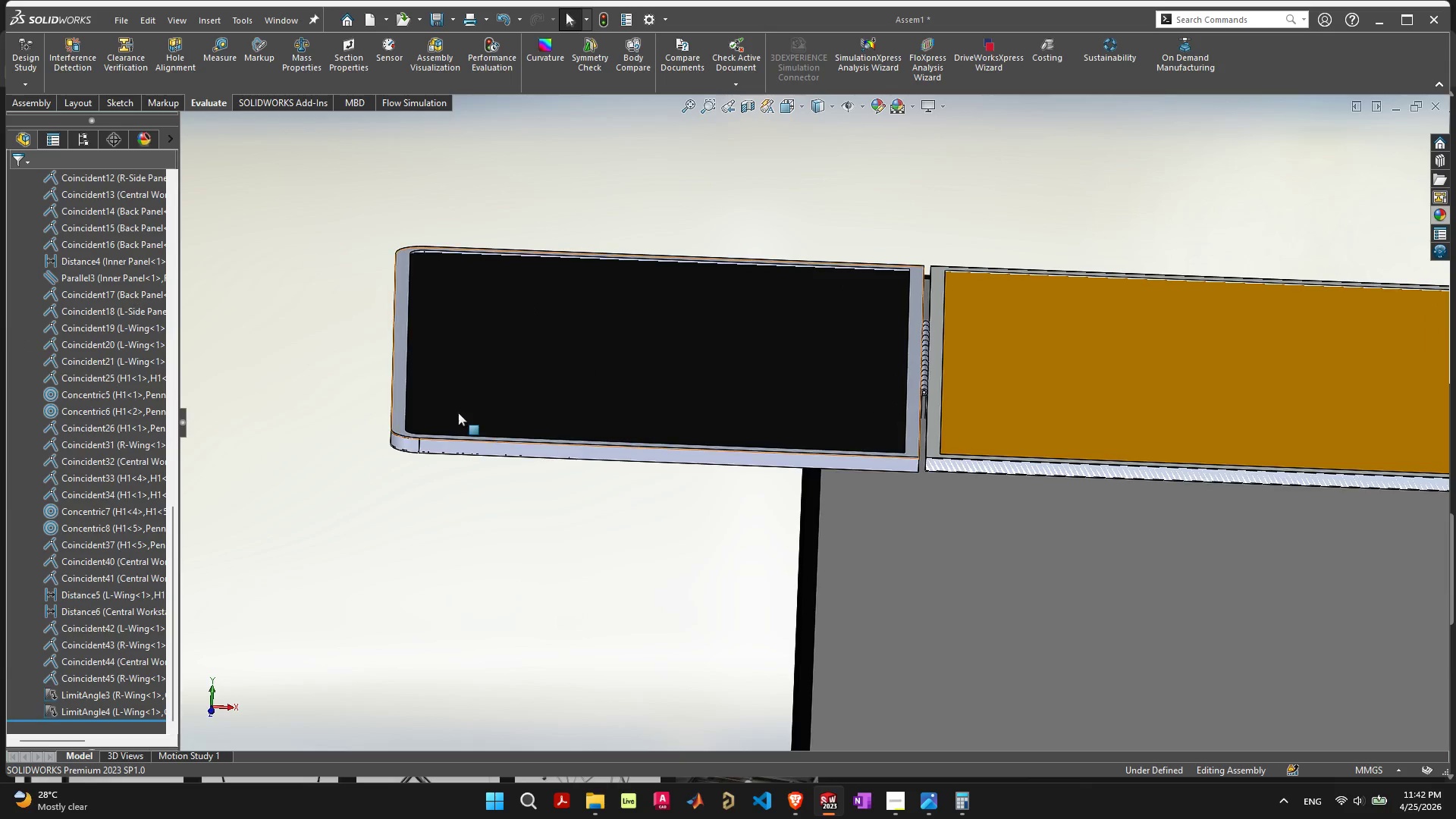 
left_click([400, 413])
 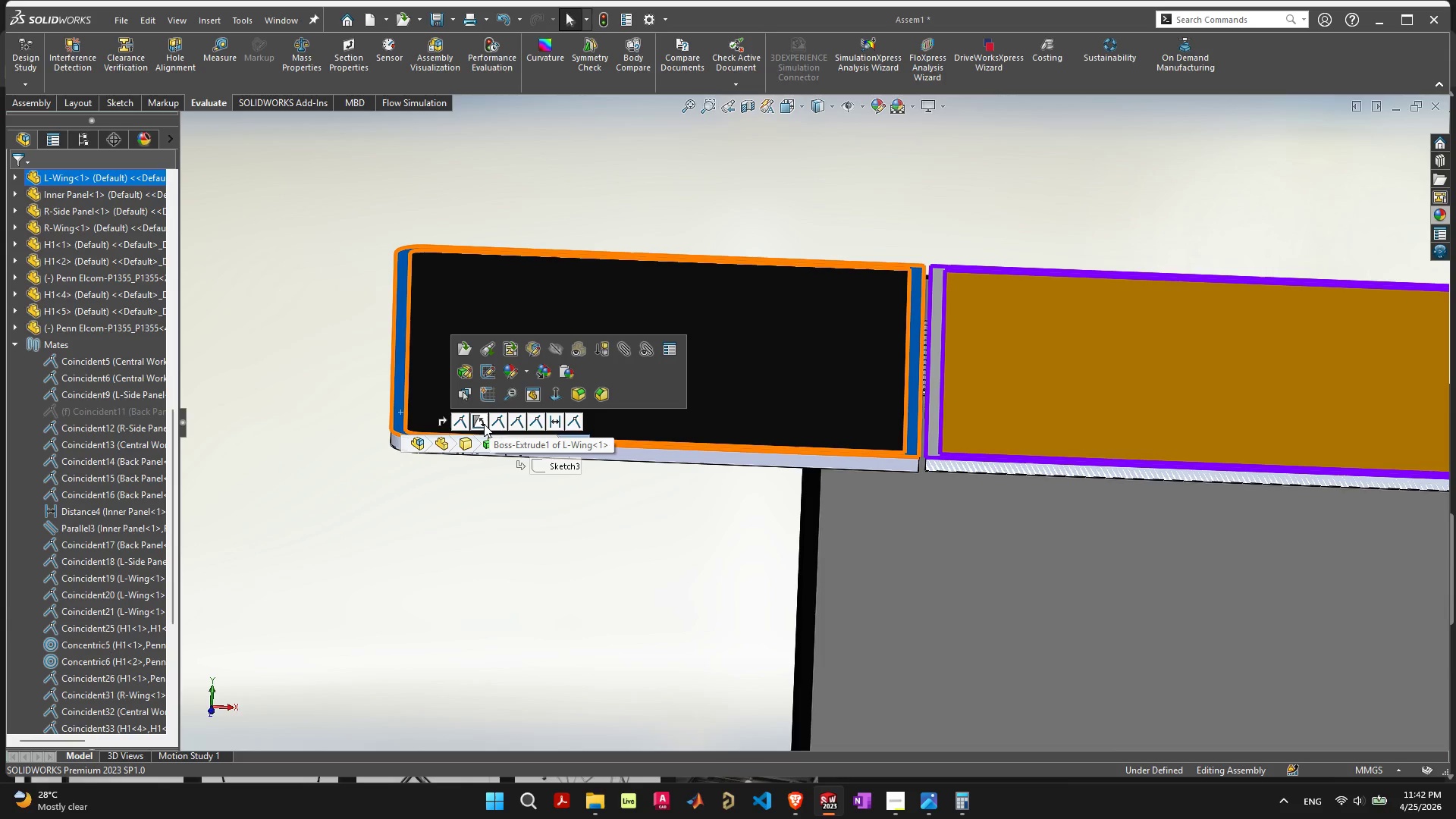 
left_click([484, 424])
 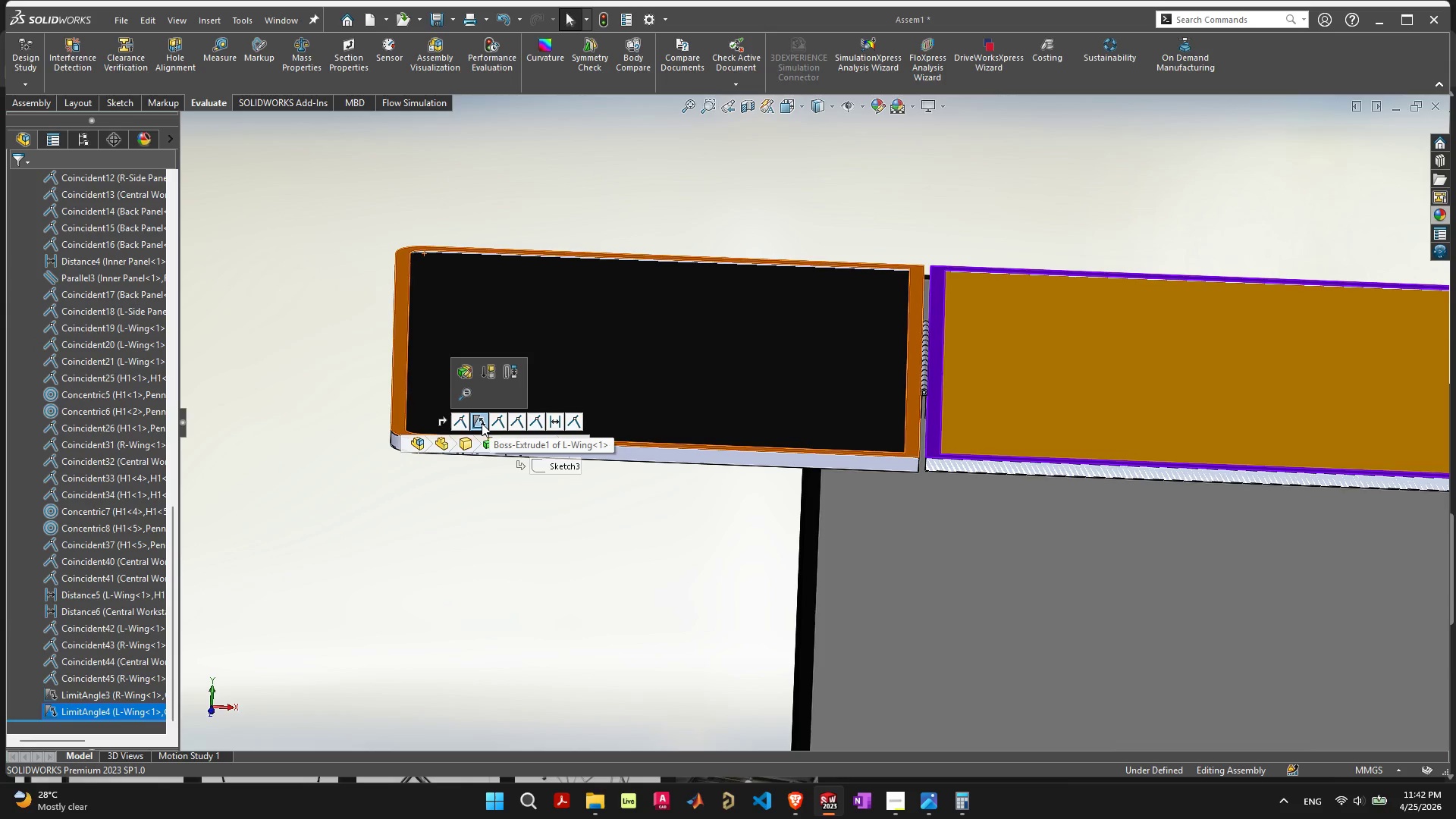 
key(Delete)
 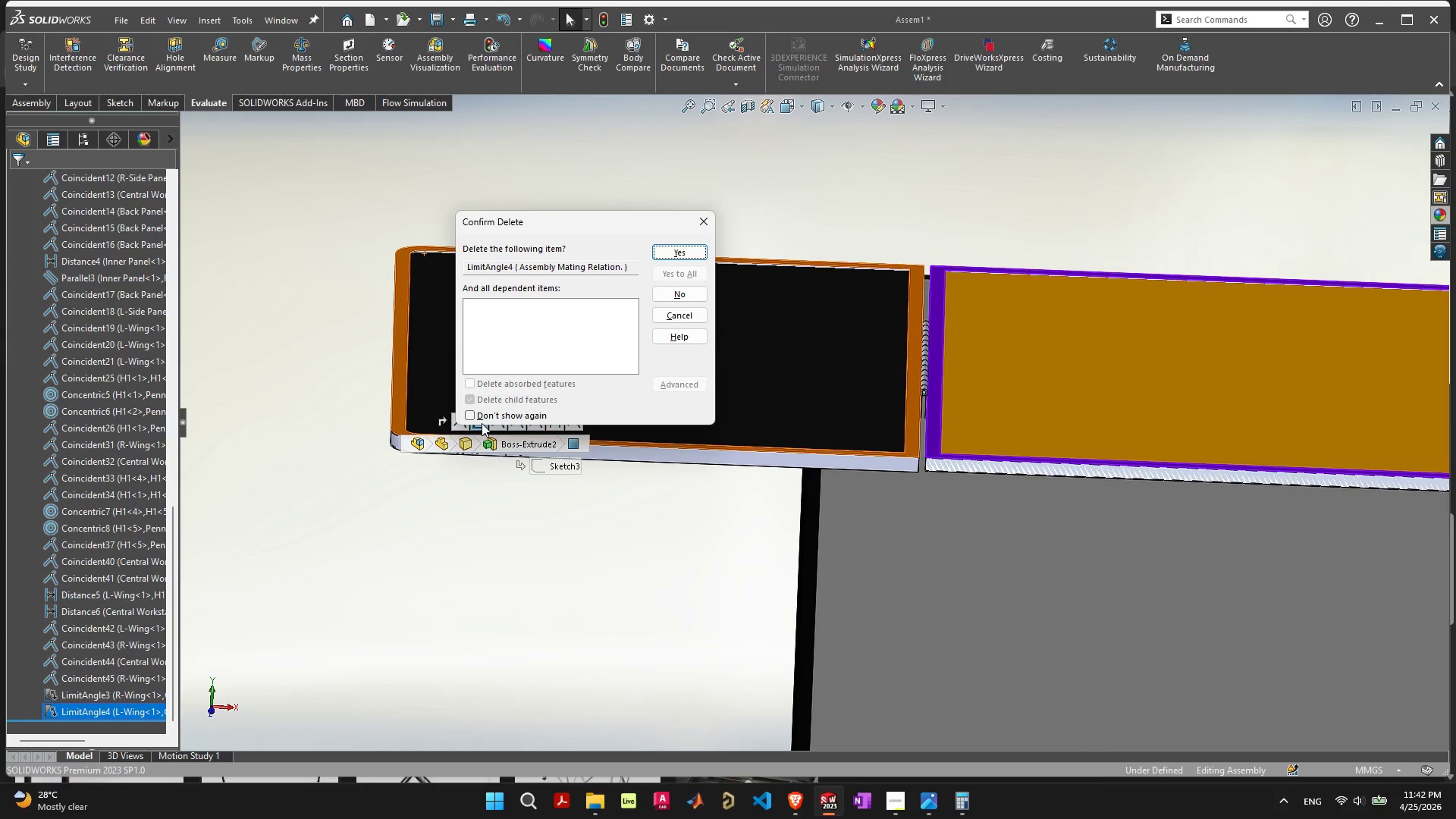 
key(Space)
 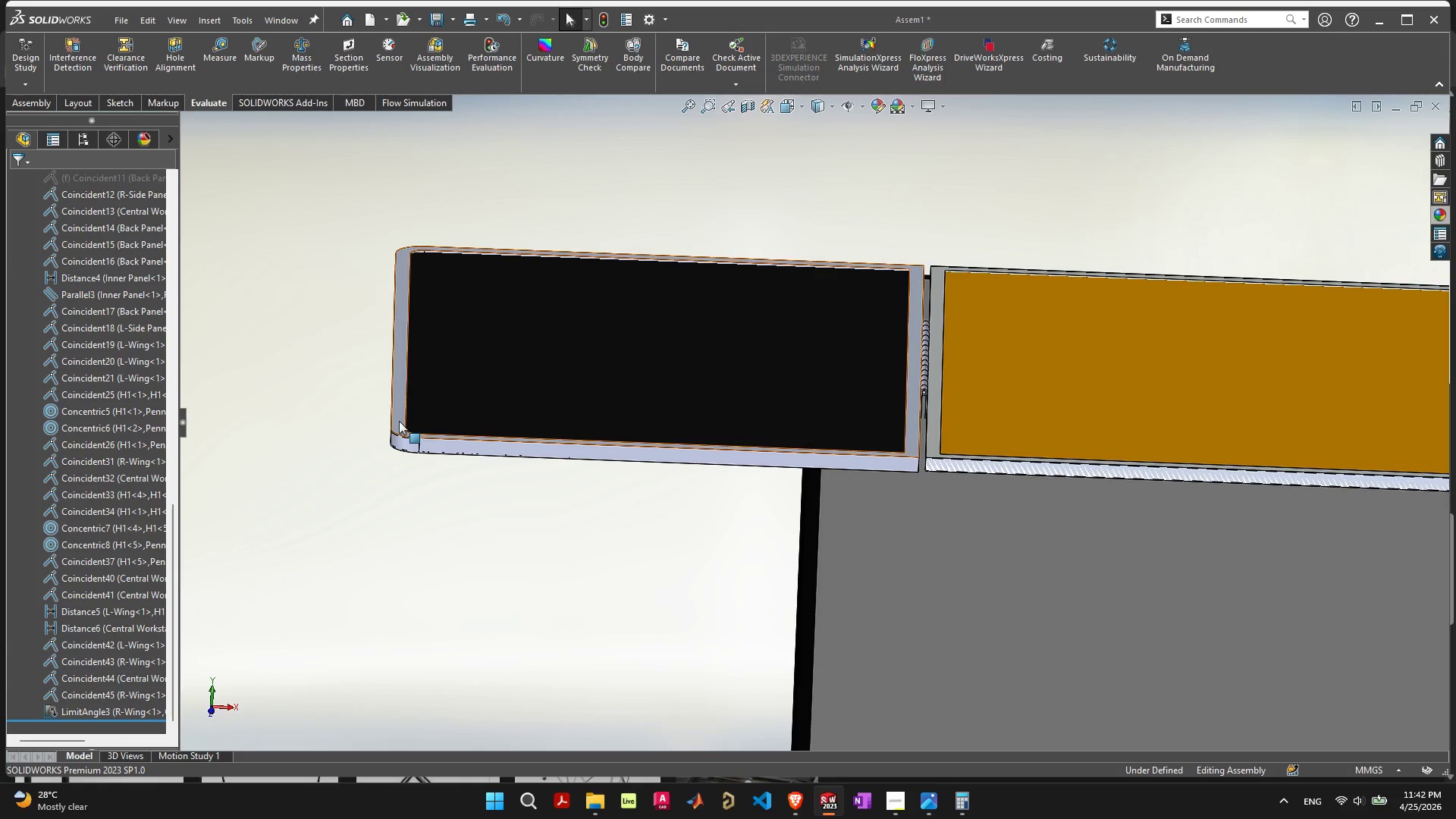 
left_click([399, 421])
 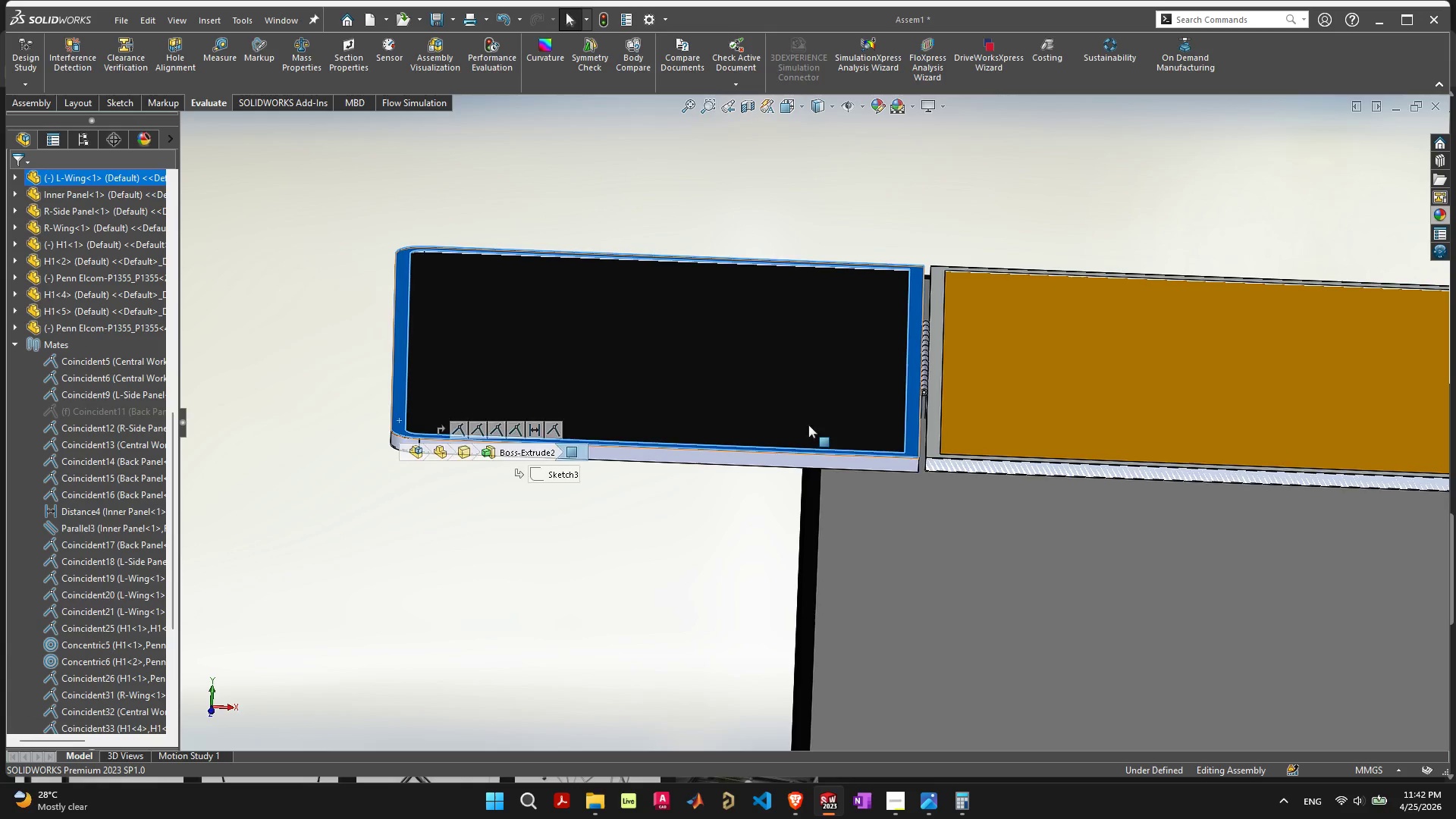 
hold_key(key=ShiftLeft, duration=2.08)
 